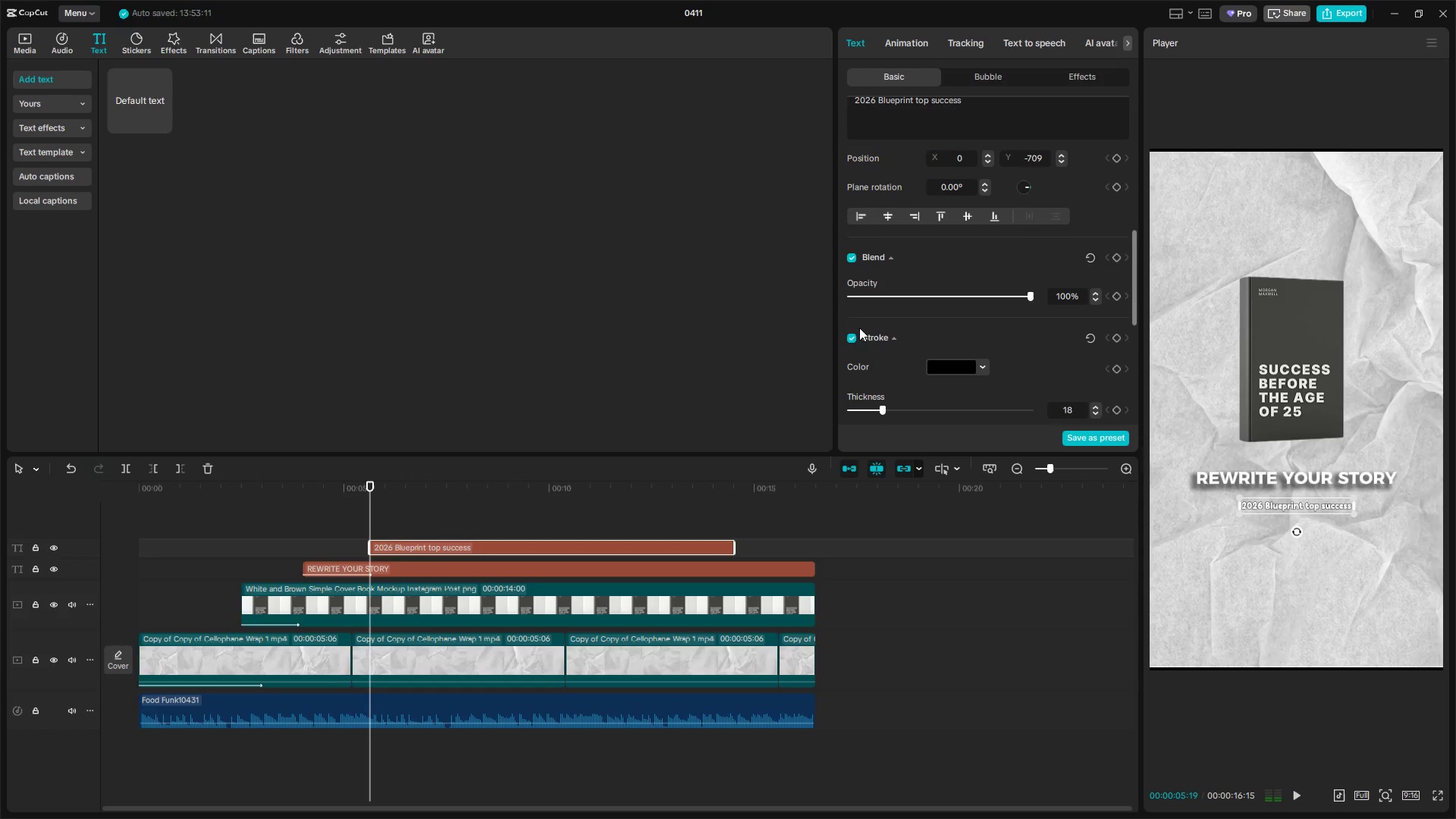 
left_click([854, 334])
 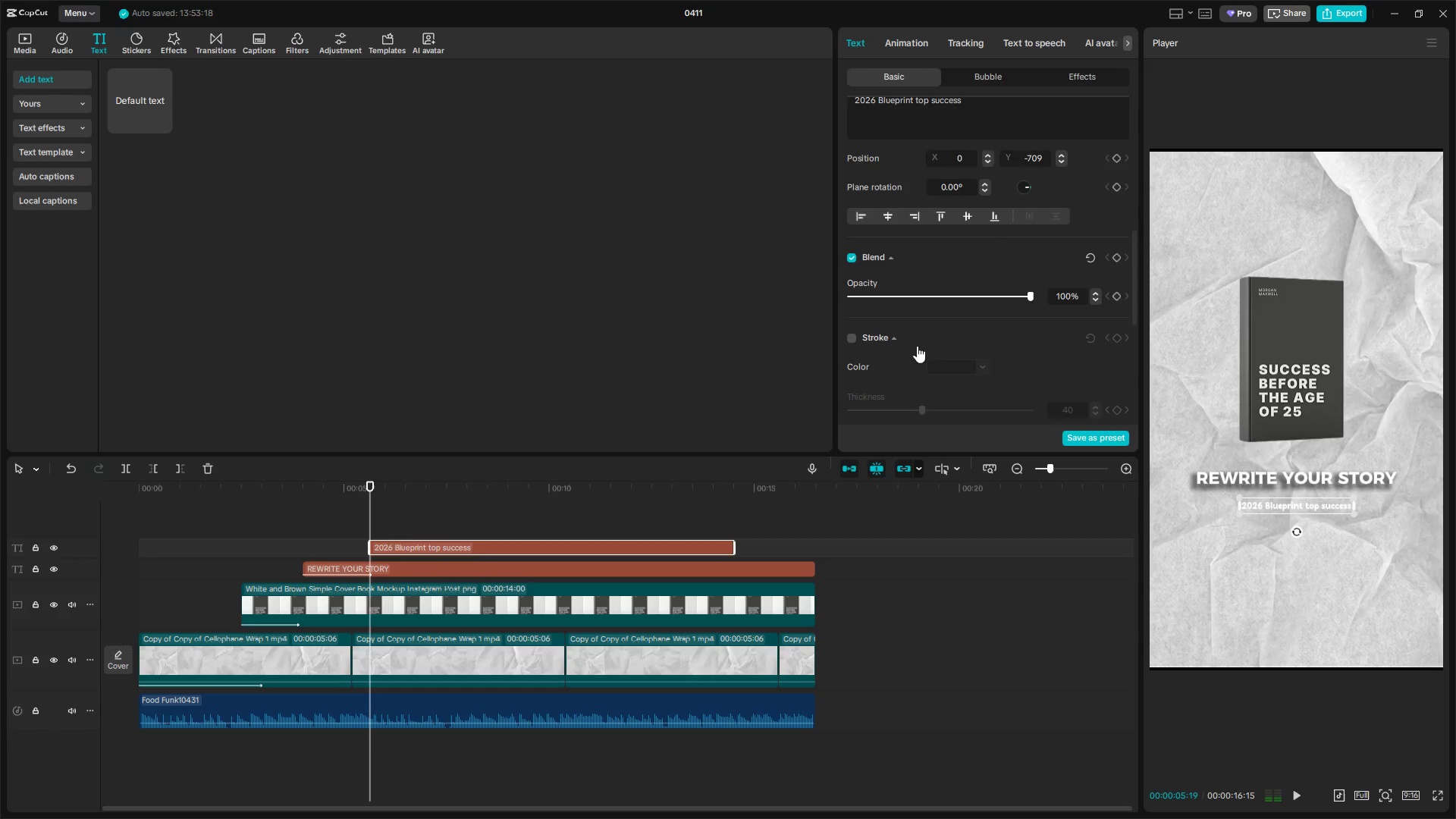 
scroll: coordinate [940, 345], scroll_direction: down, amount: 10.0
 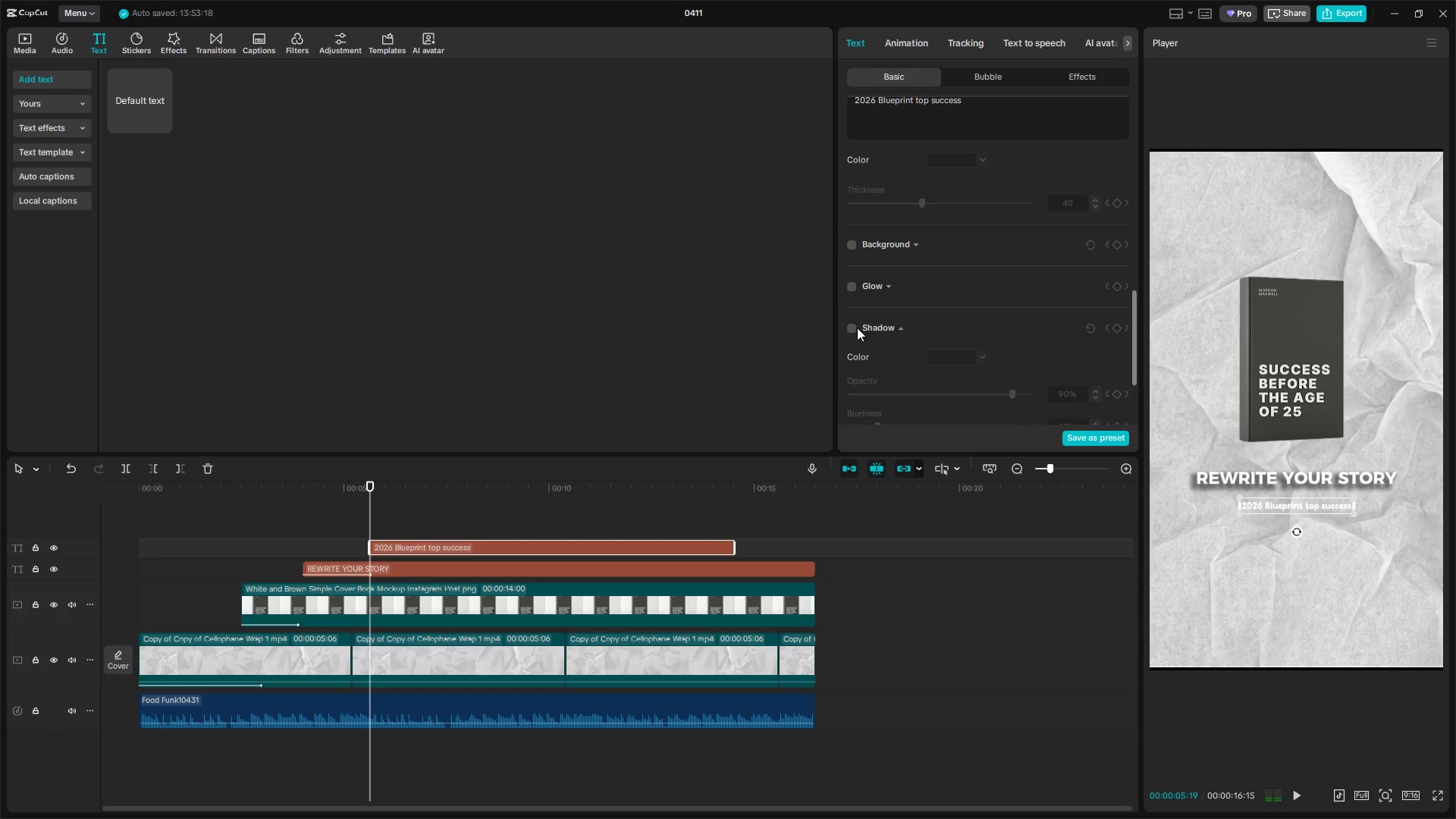 
left_click([851, 328])
 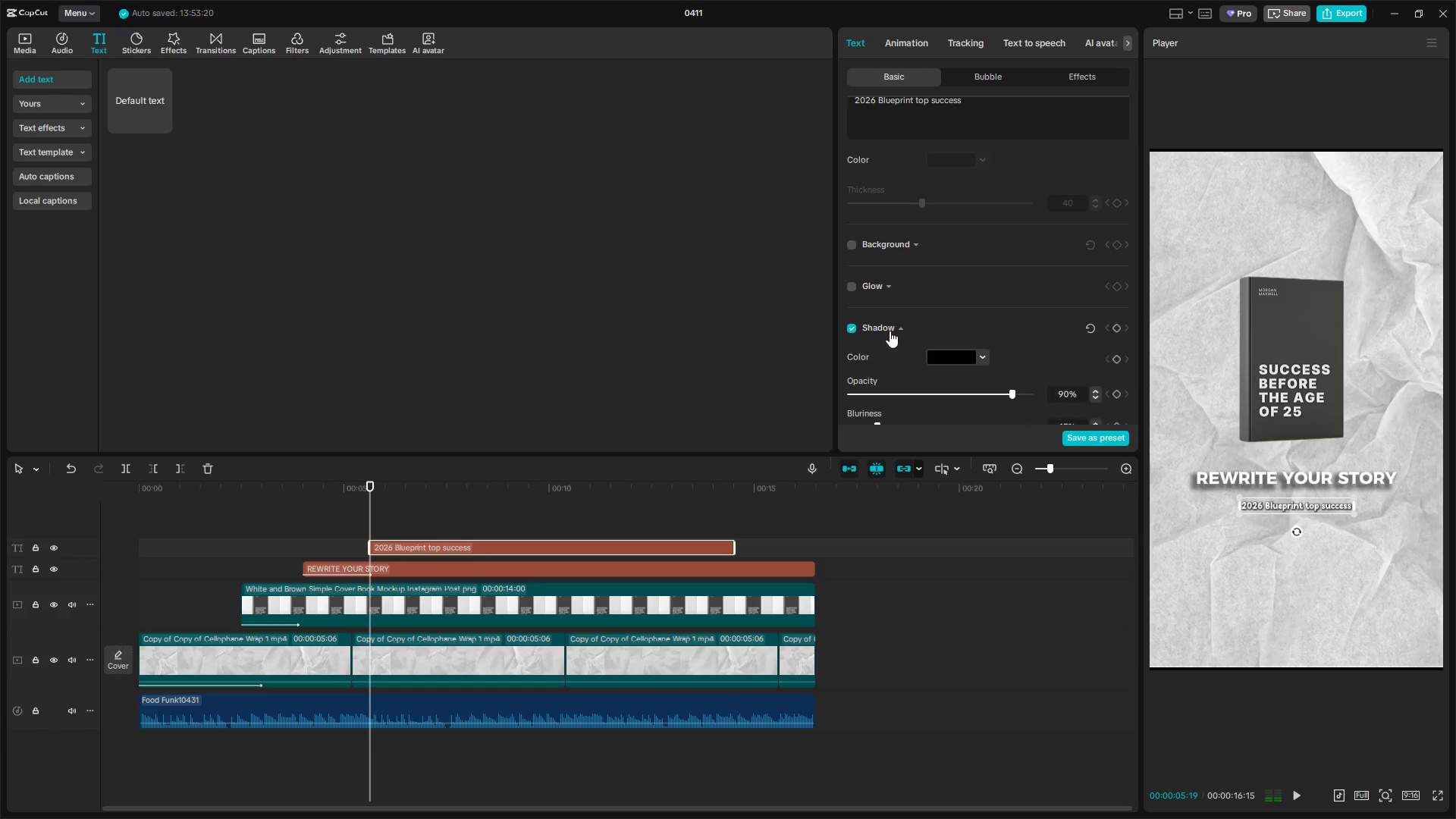 
scroll: coordinate [915, 334], scroll_direction: down, amount: 3.0
 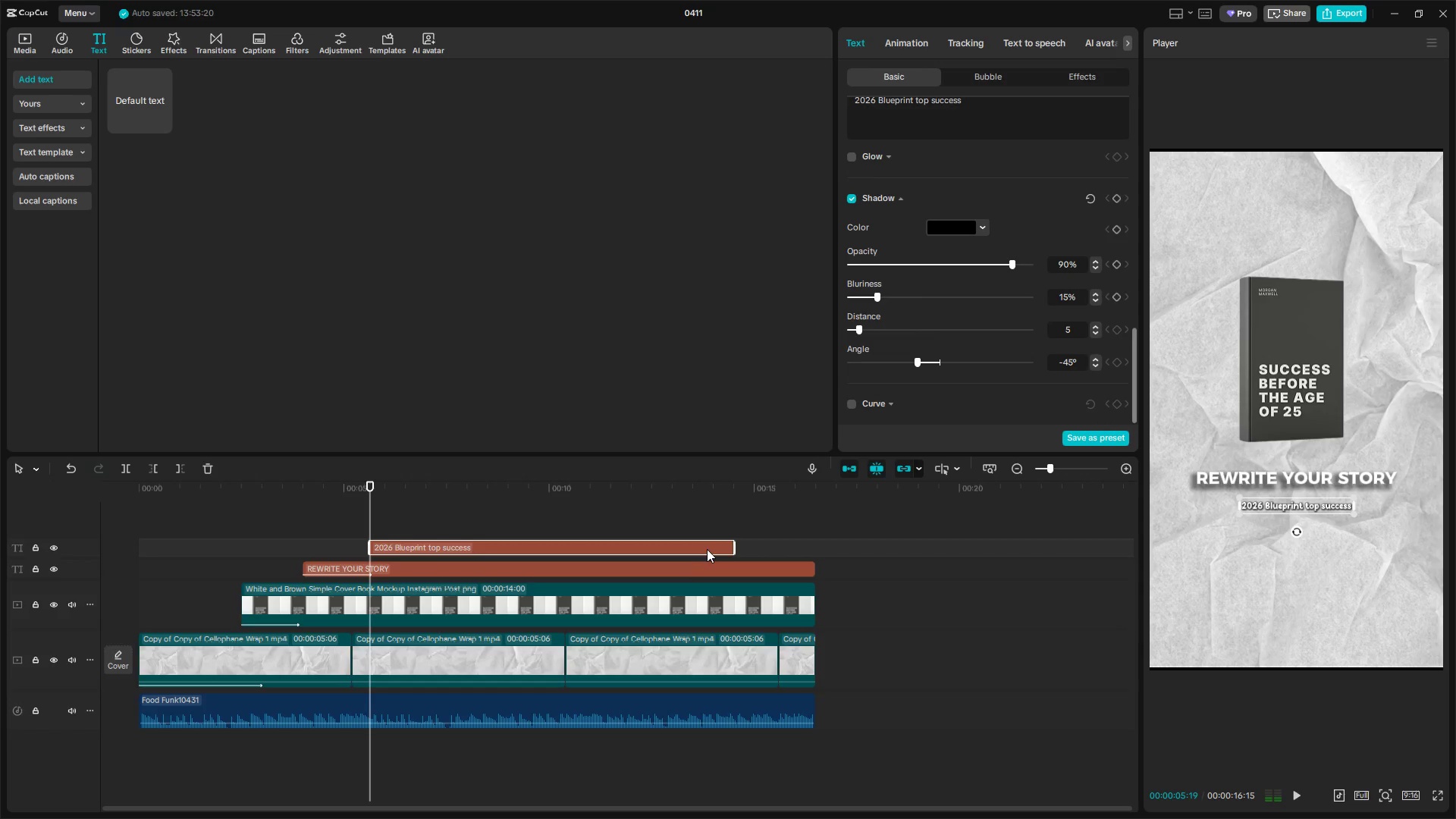 
right_click([676, 571])
 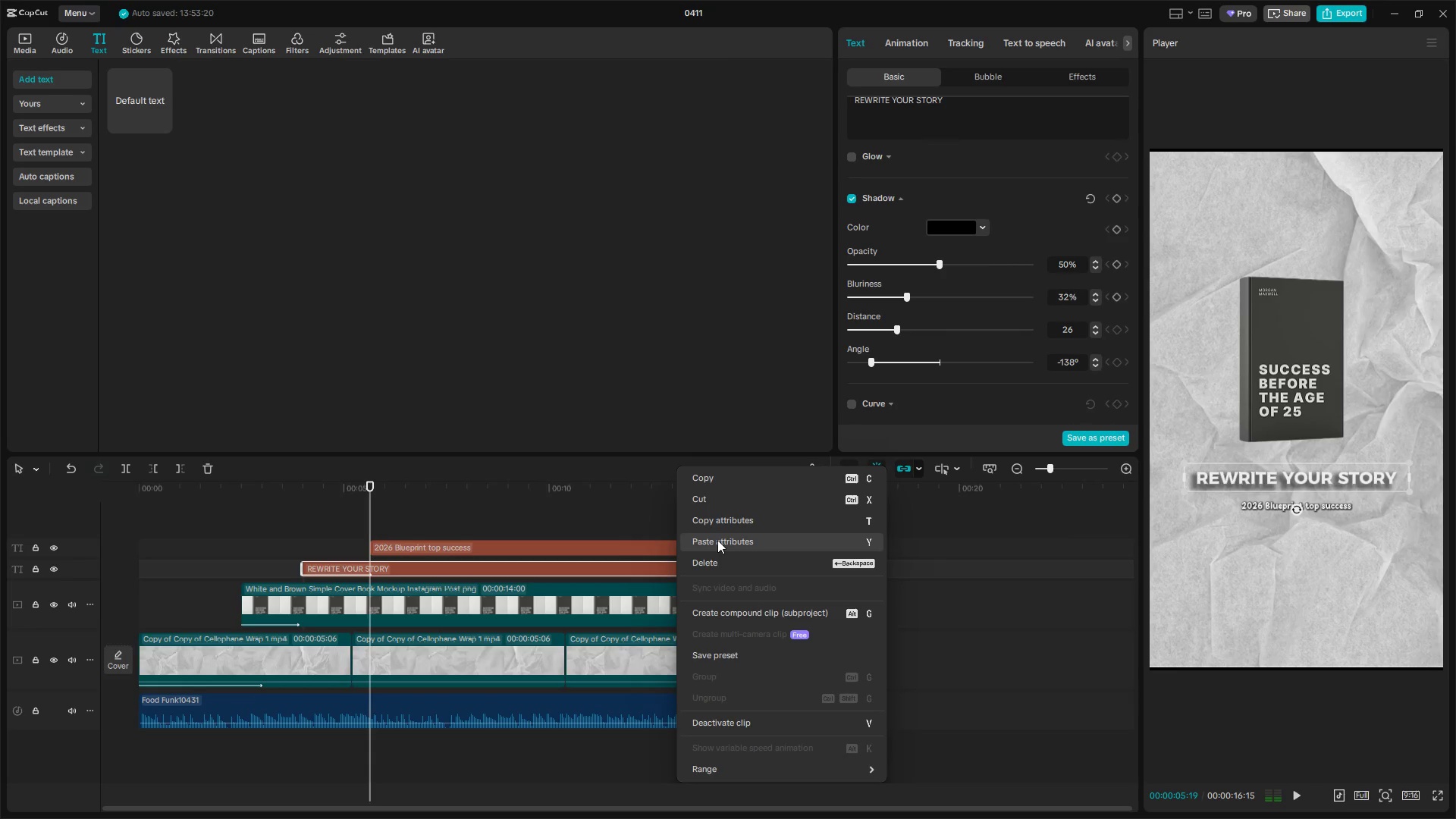 
double_click([653, 549])
 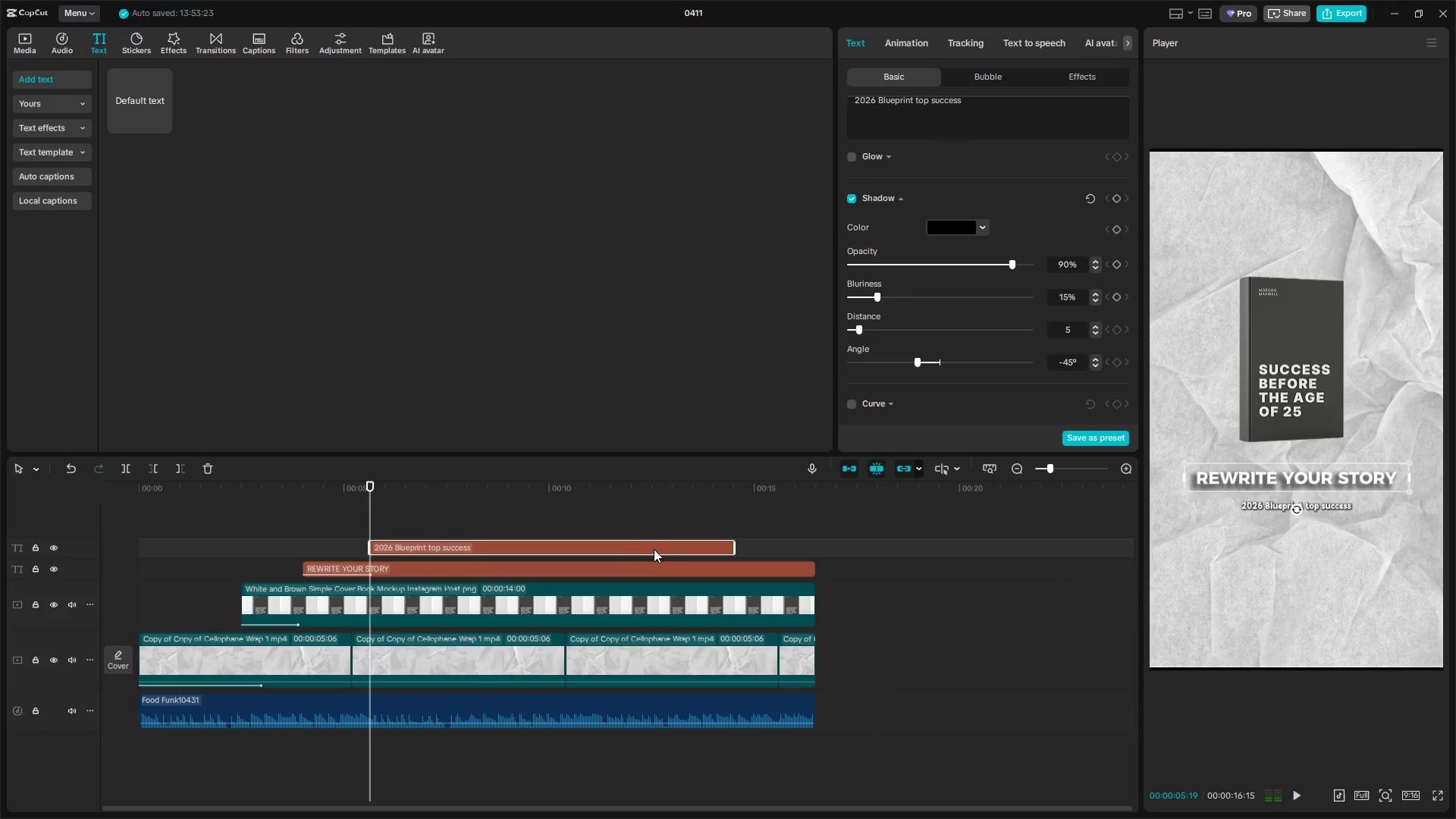 
right_click([654, 549])
 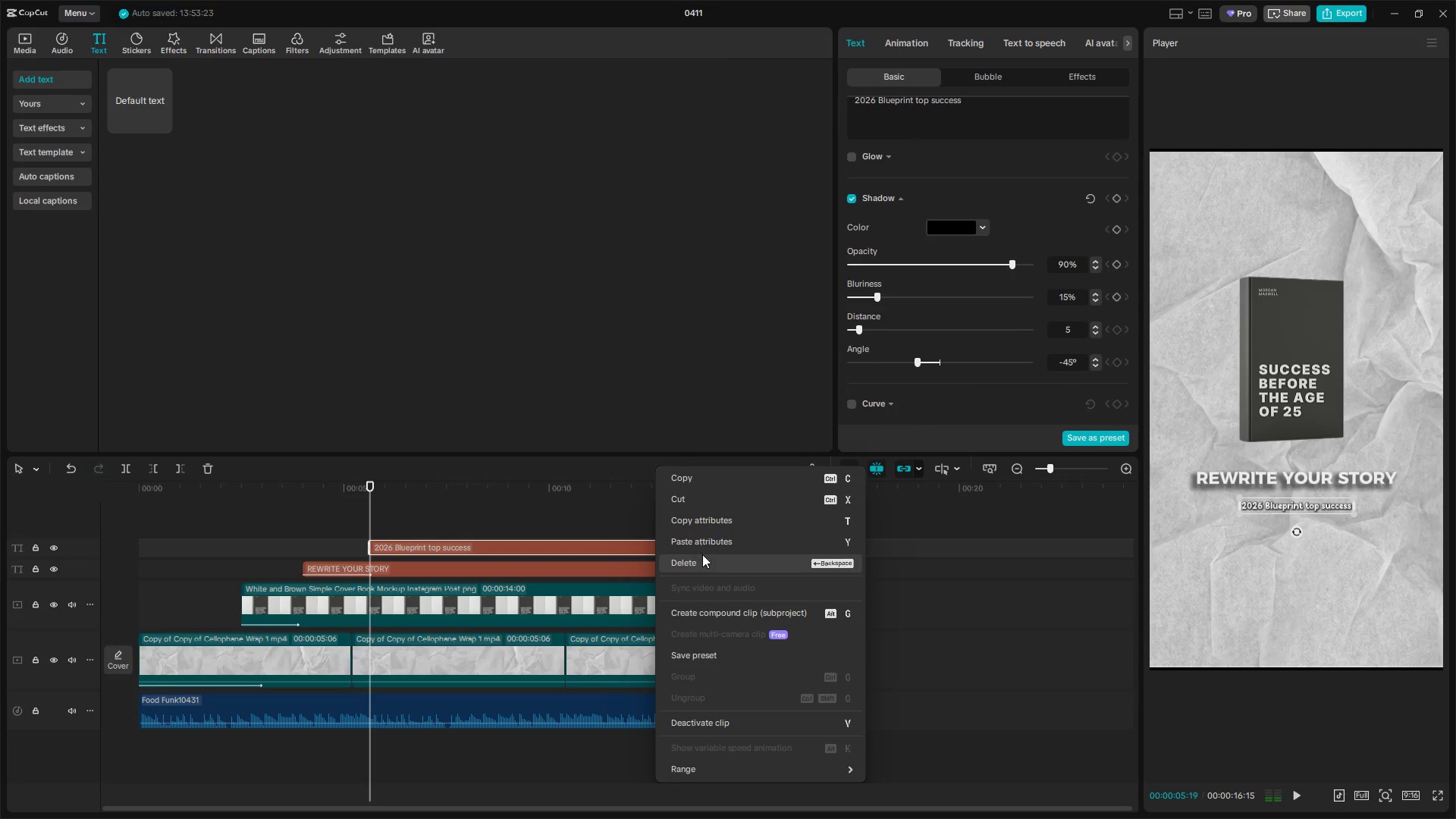 
left_click([706, 539])
 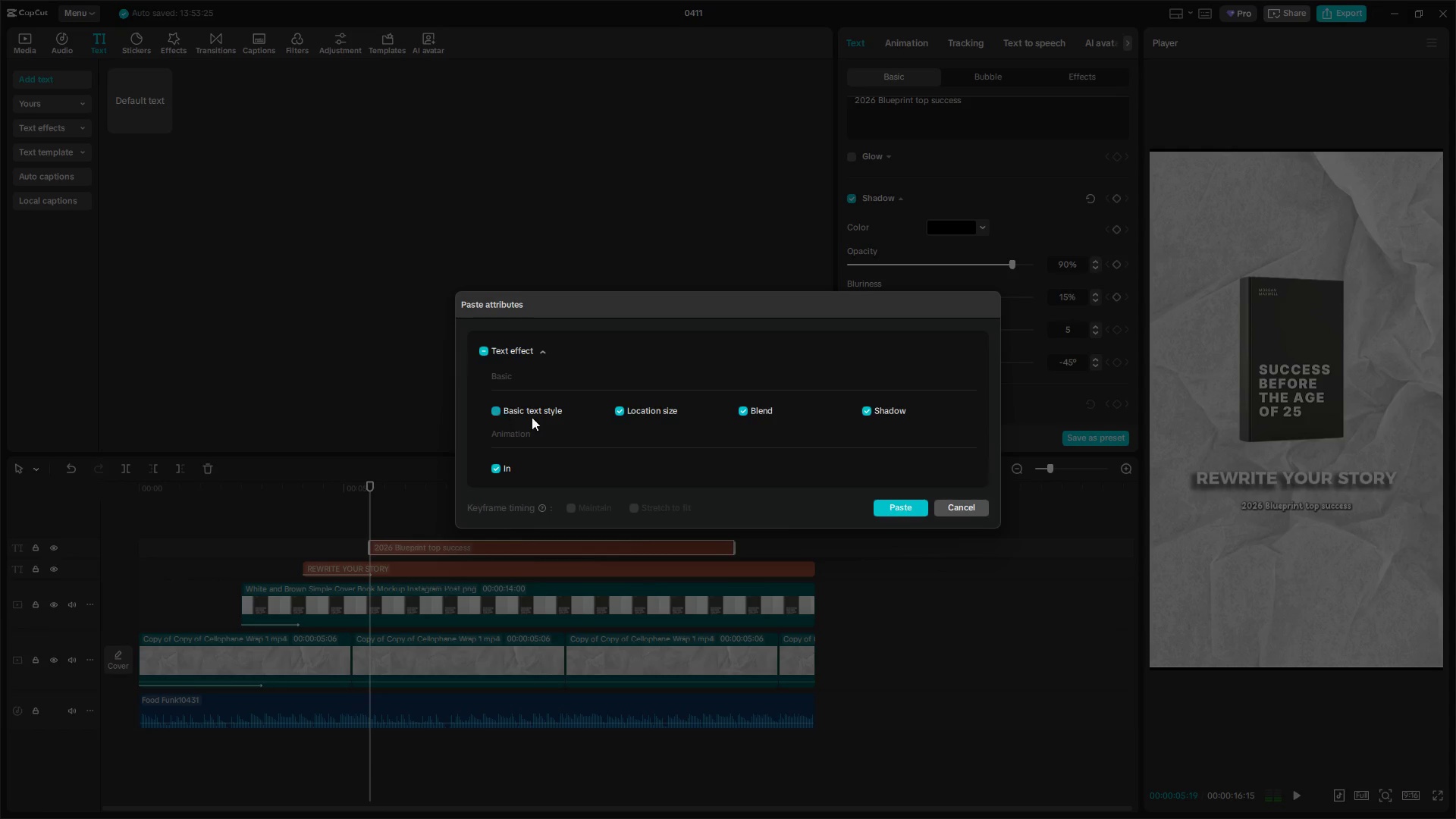 
left_click([628, 410])
 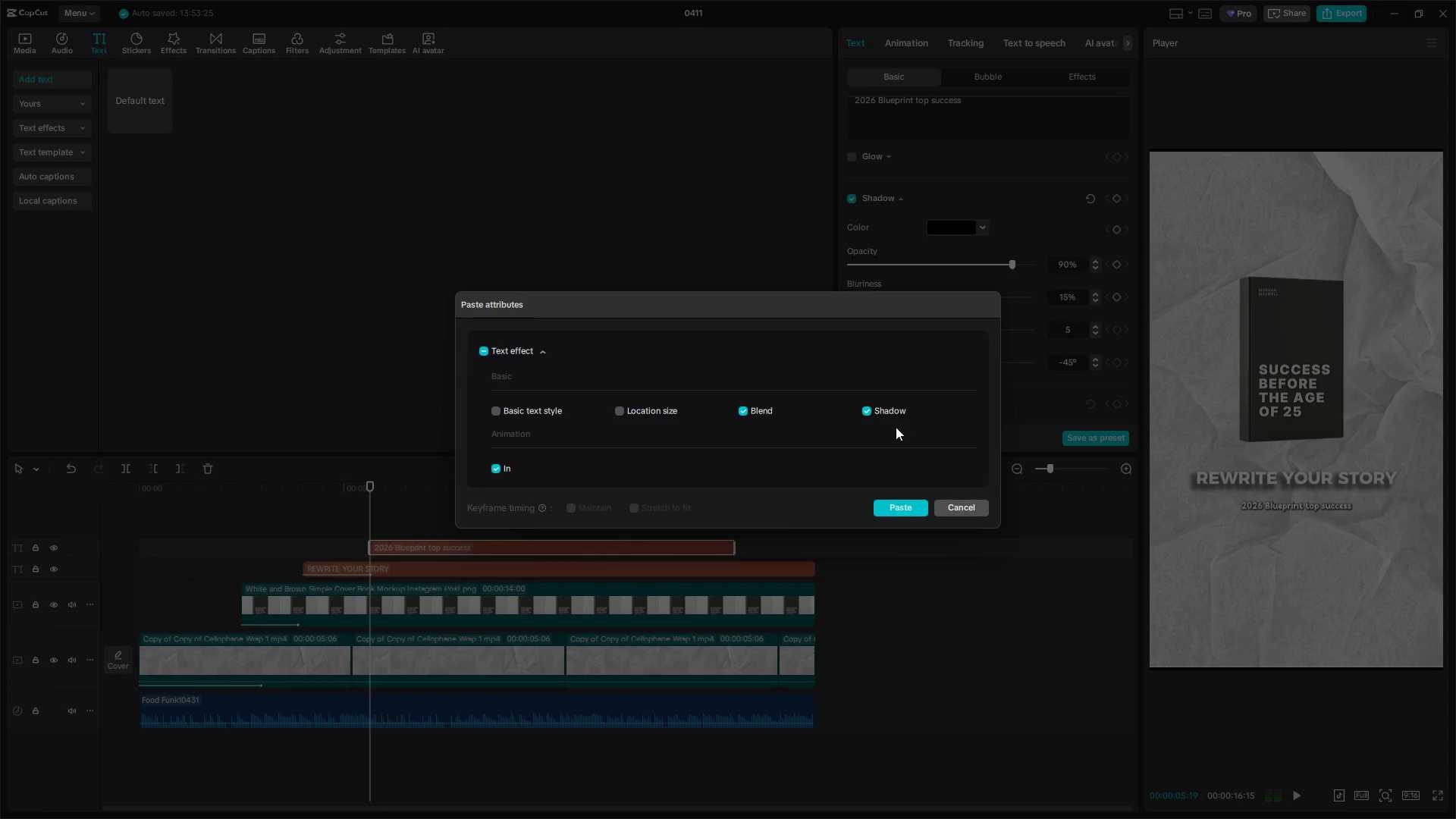 
left_click([908, 505])
 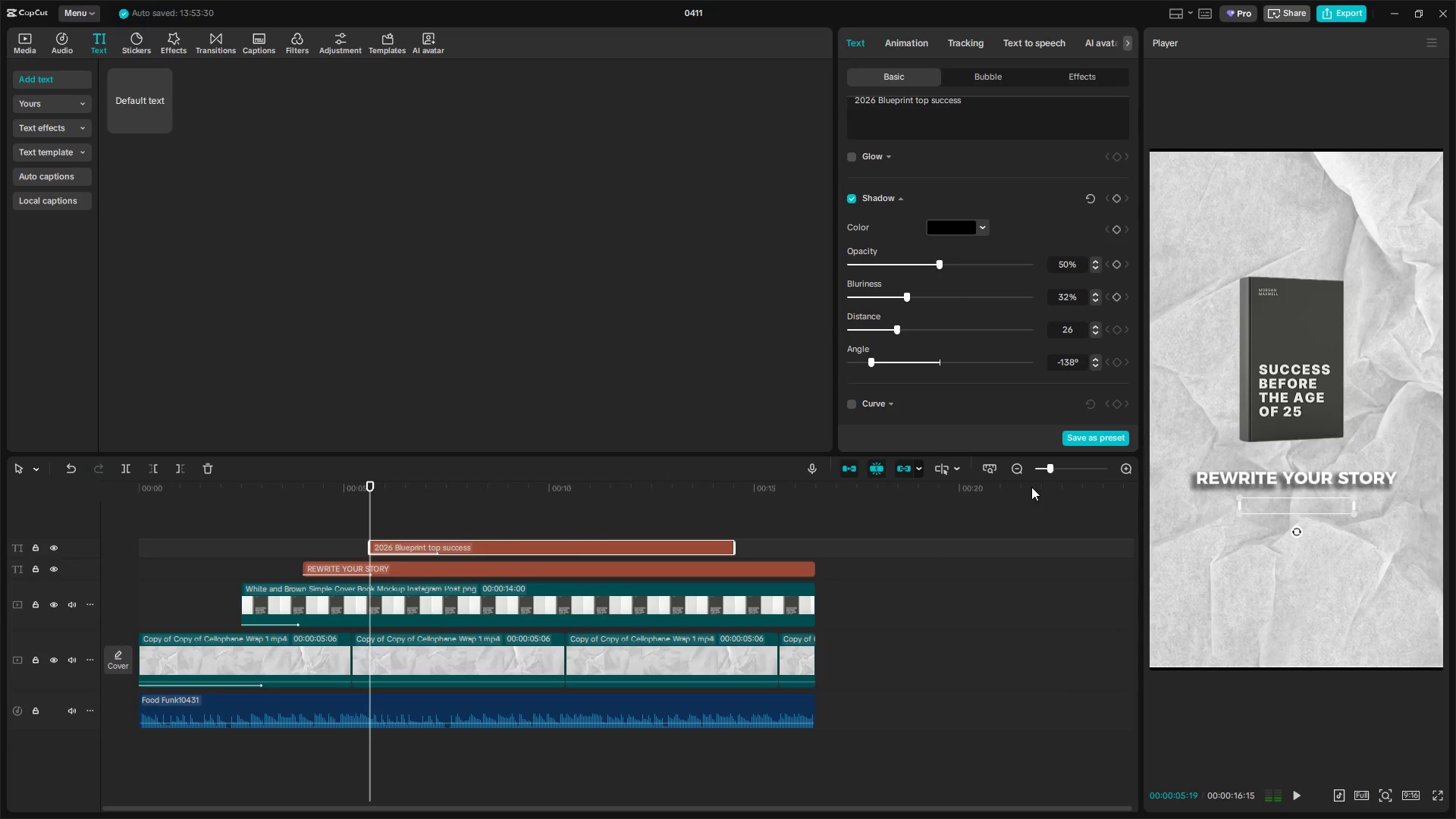 
left_click([318, 519])
 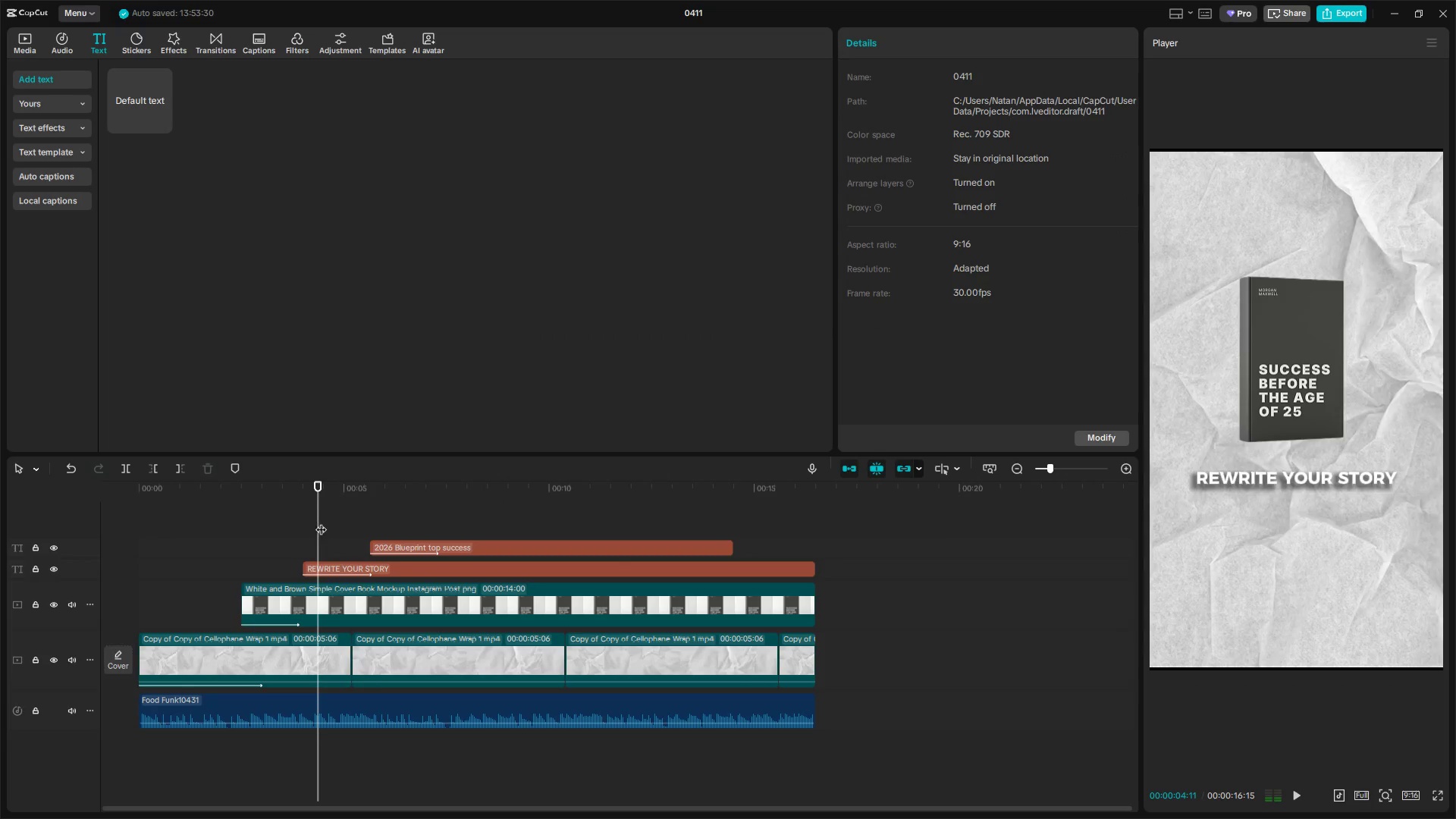 
left_click_drag(start_coordinate=[326, 528], to_coordinate=[301, 531])
 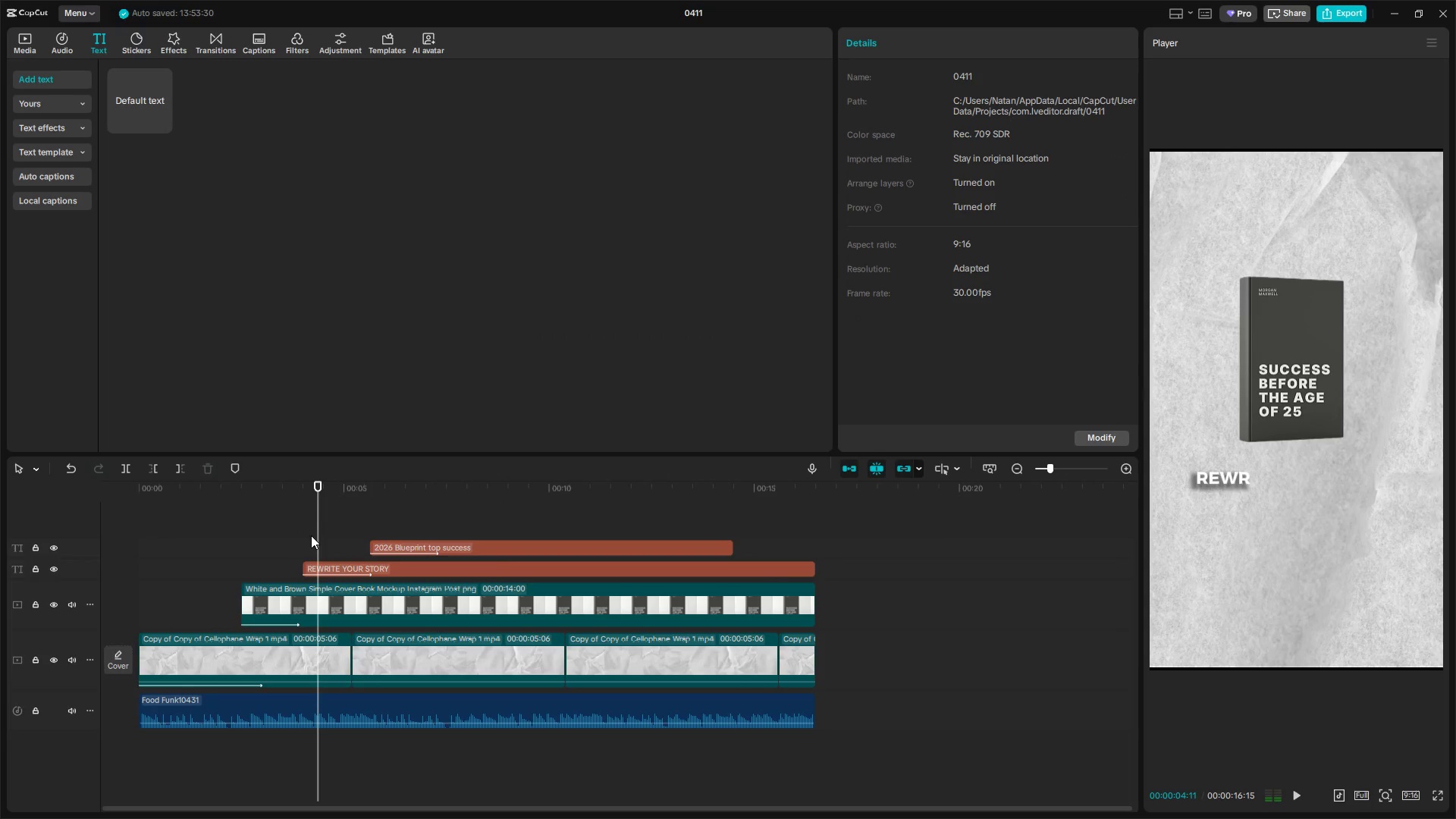 
left_click([309, 532])
 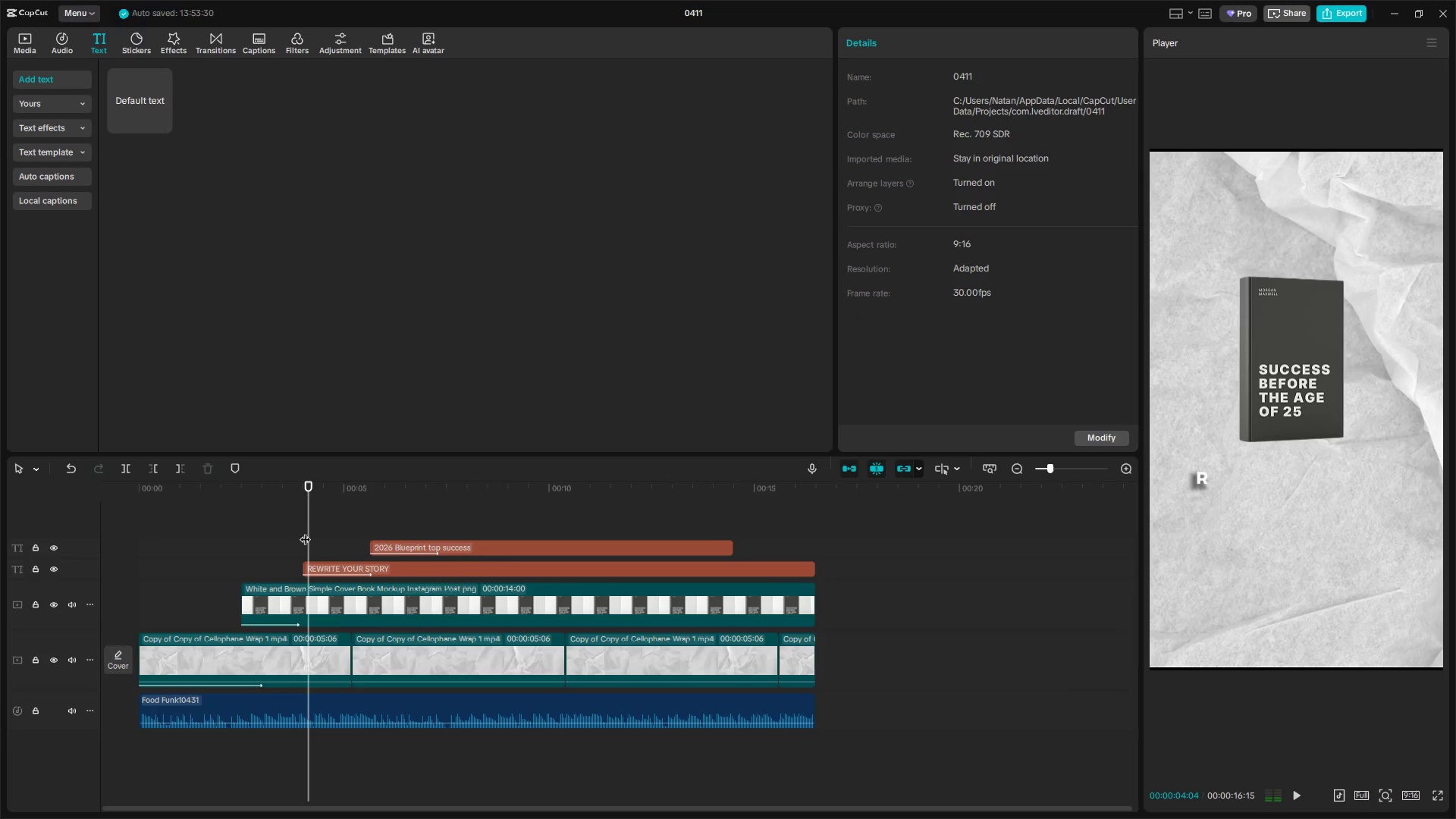 
key(Space)
 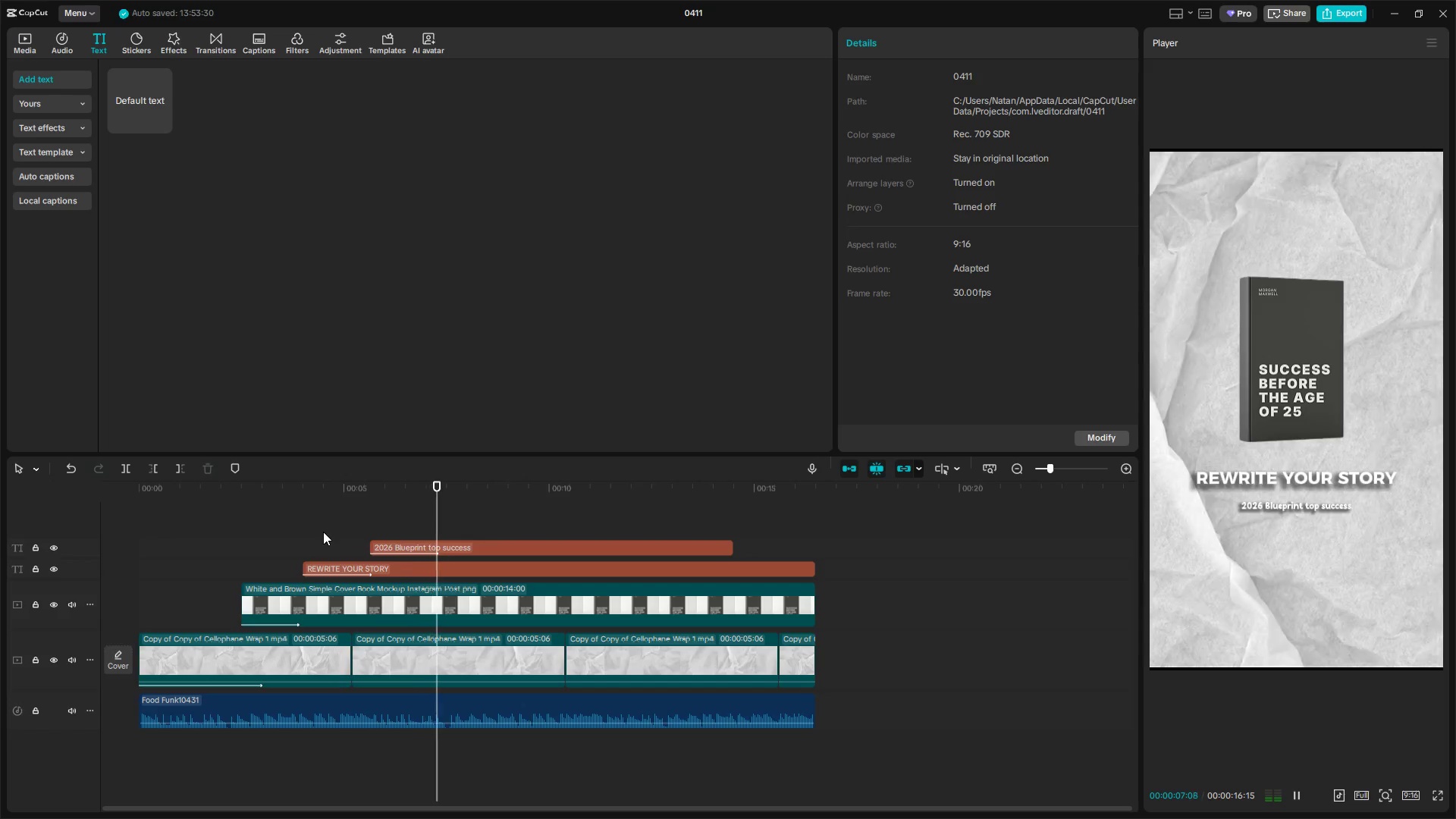 
key(Space)
 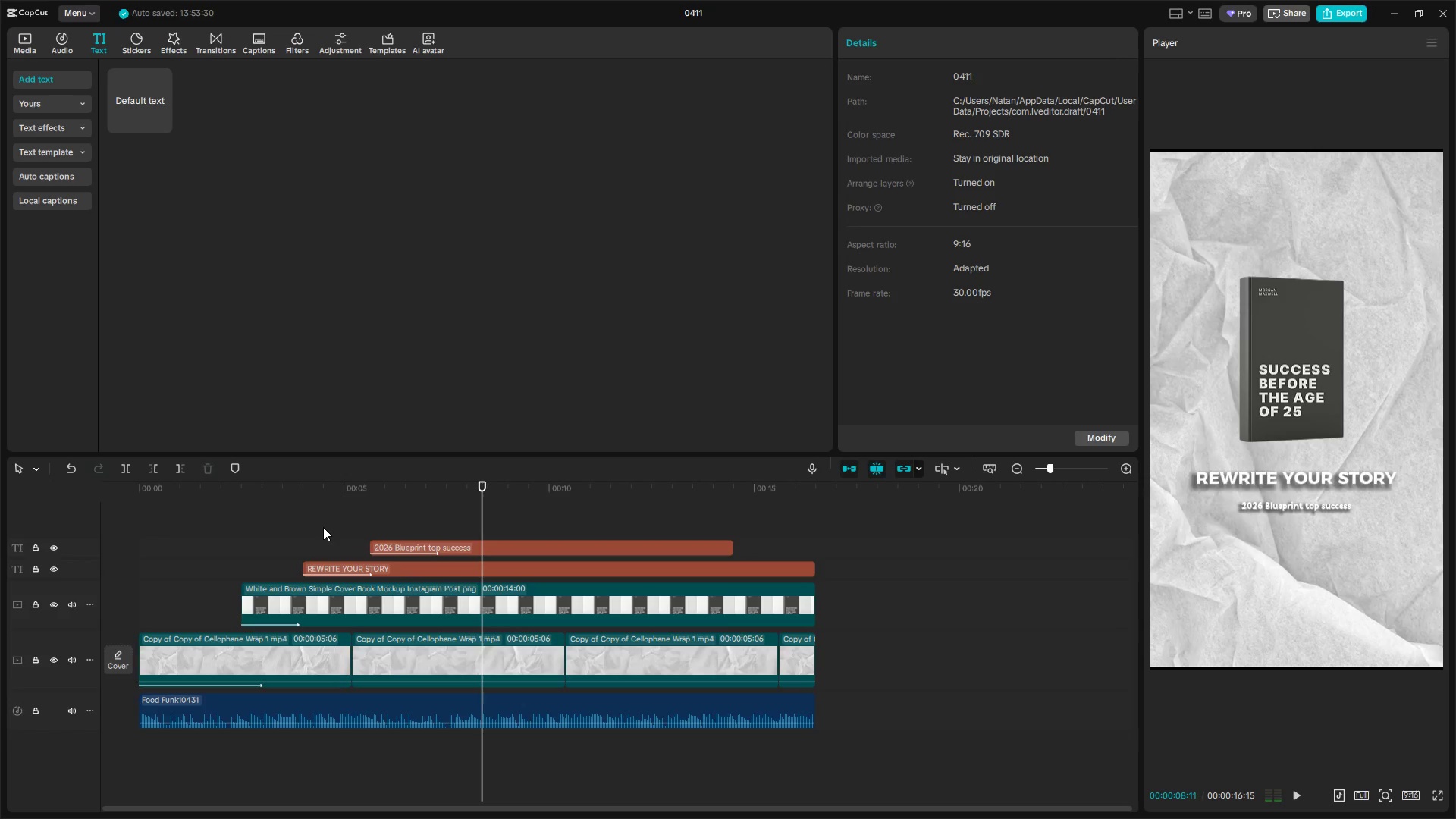 
key(Space)
 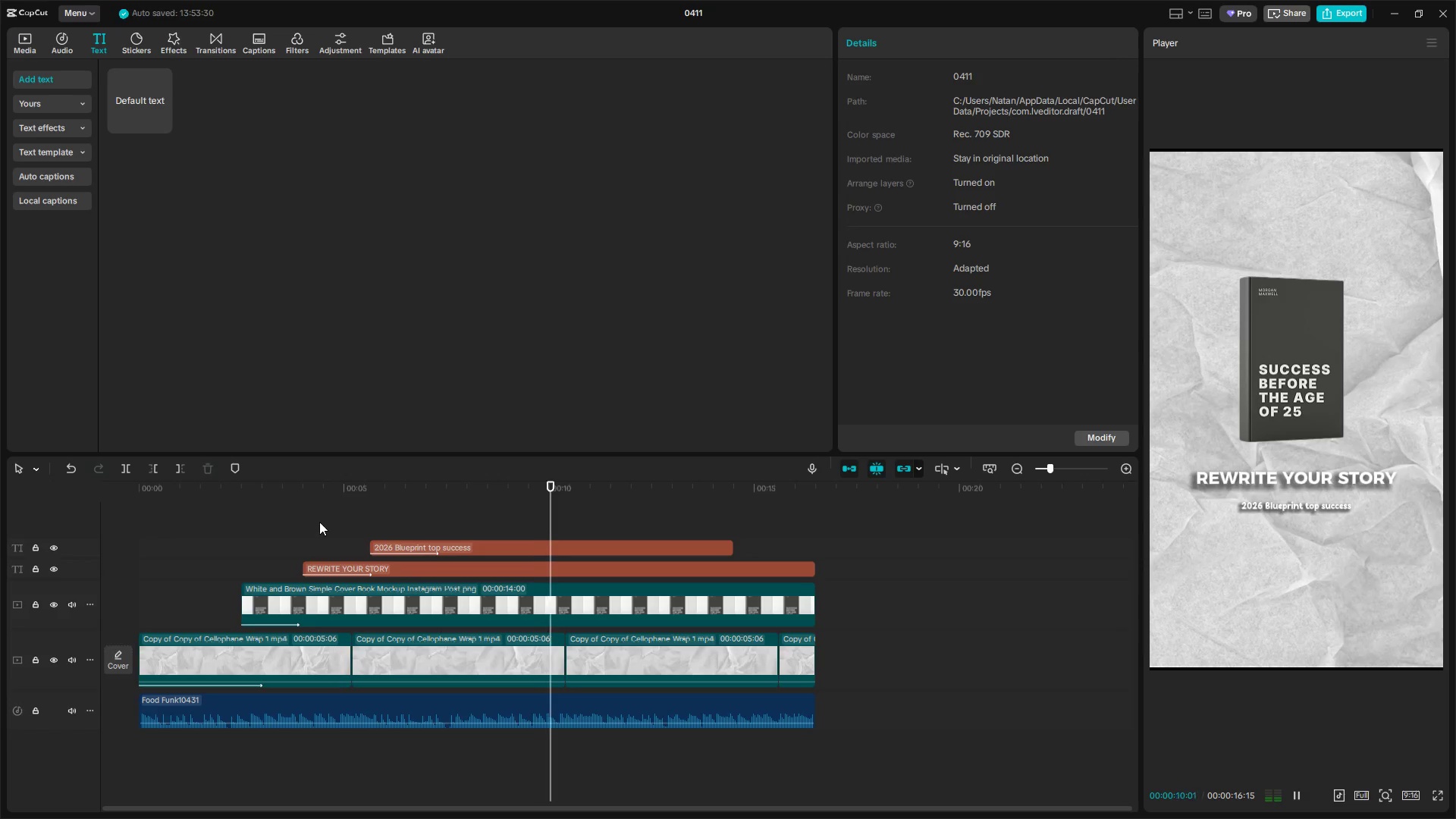 
key(Space)
 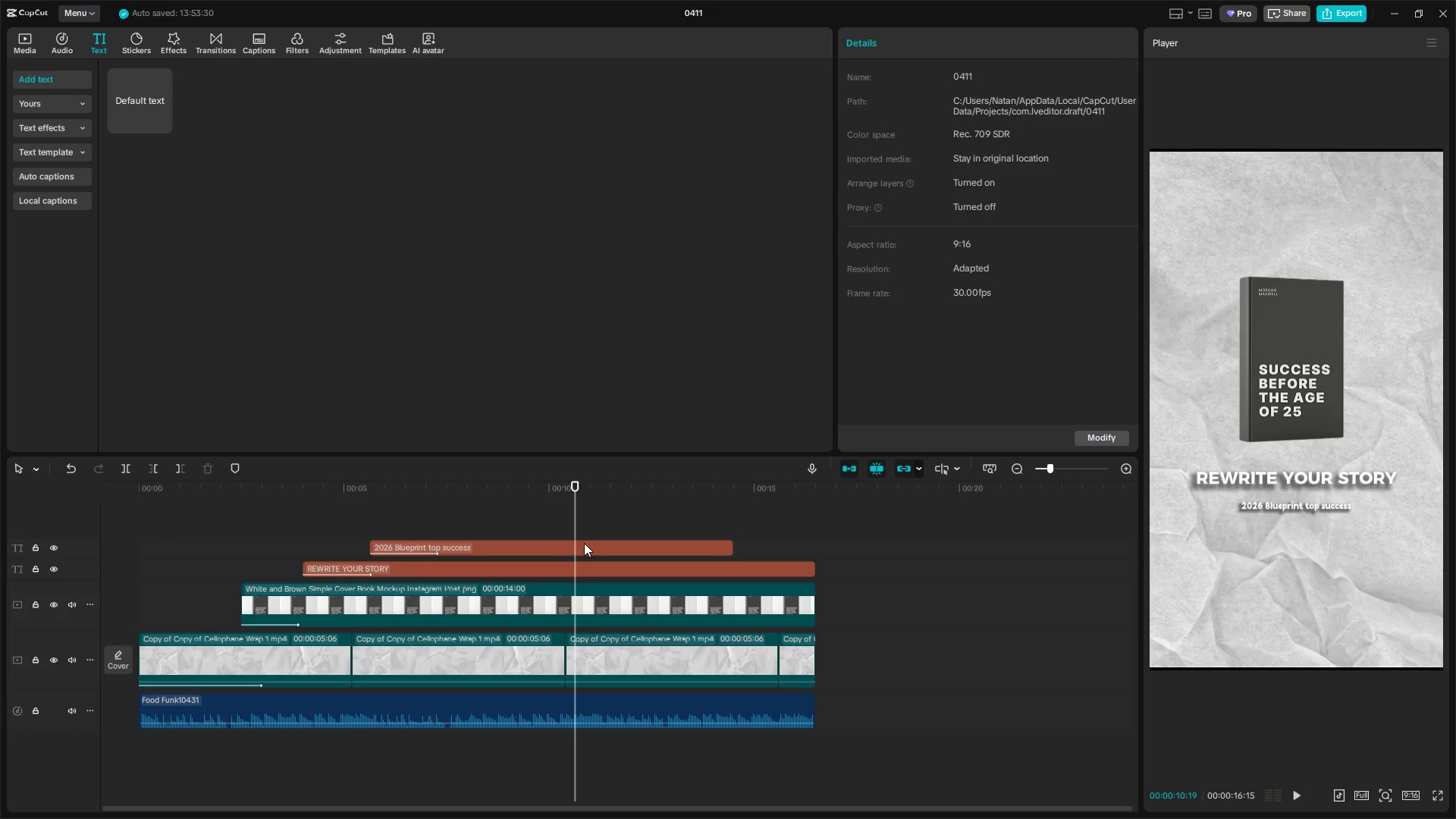 
left_click([584, 544])
 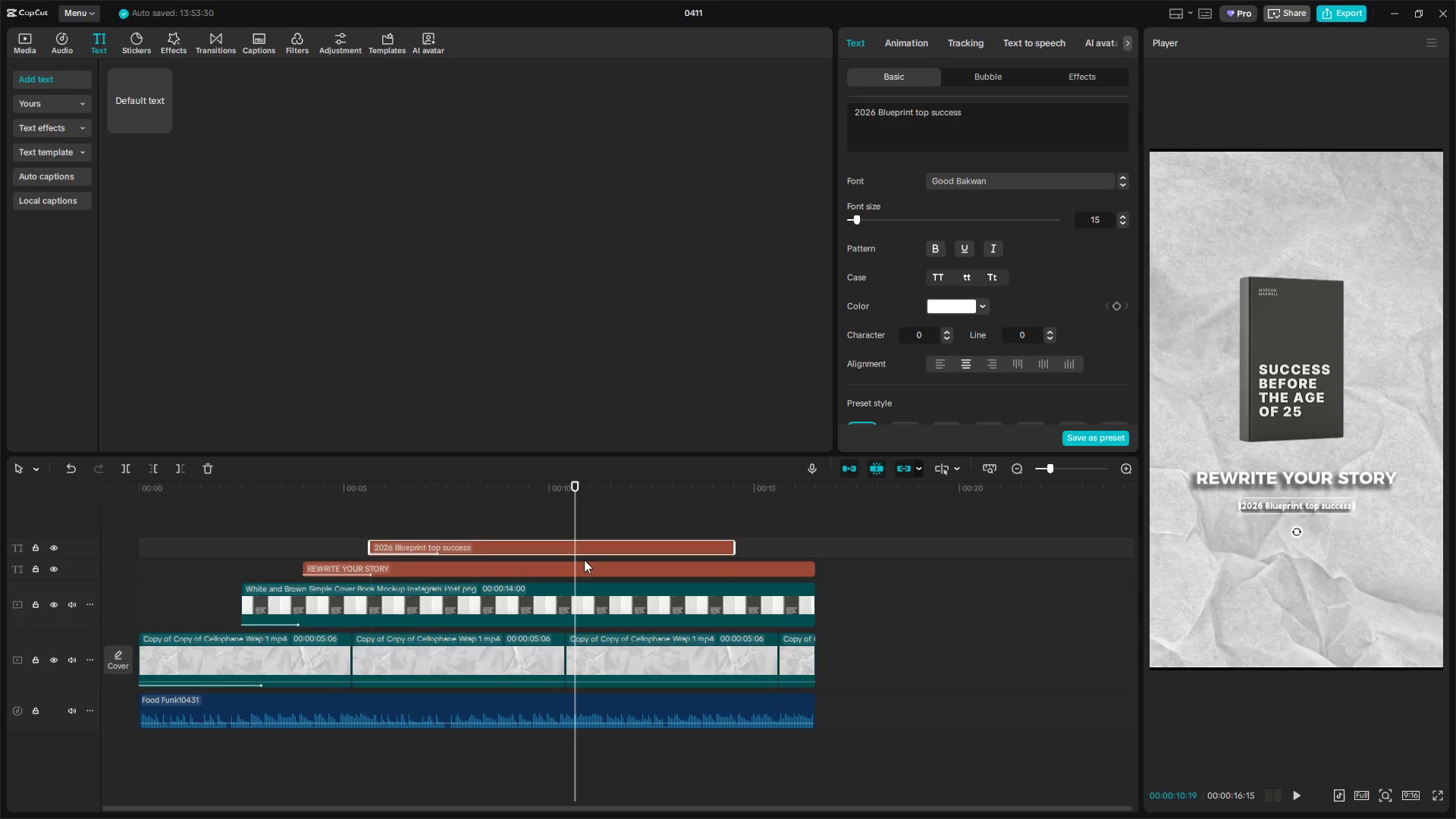 
key(W)
 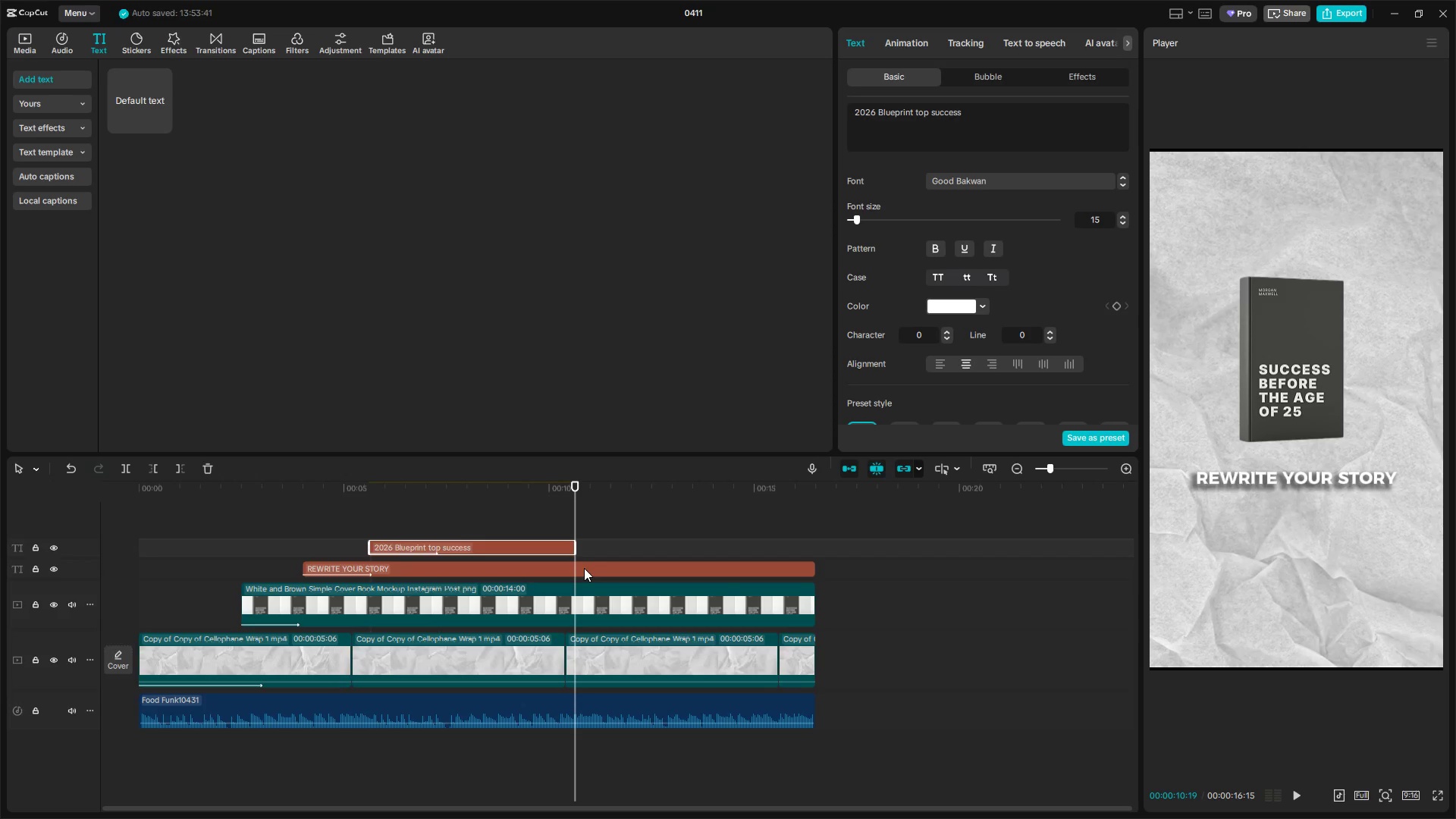 
left_click([584, 568])
 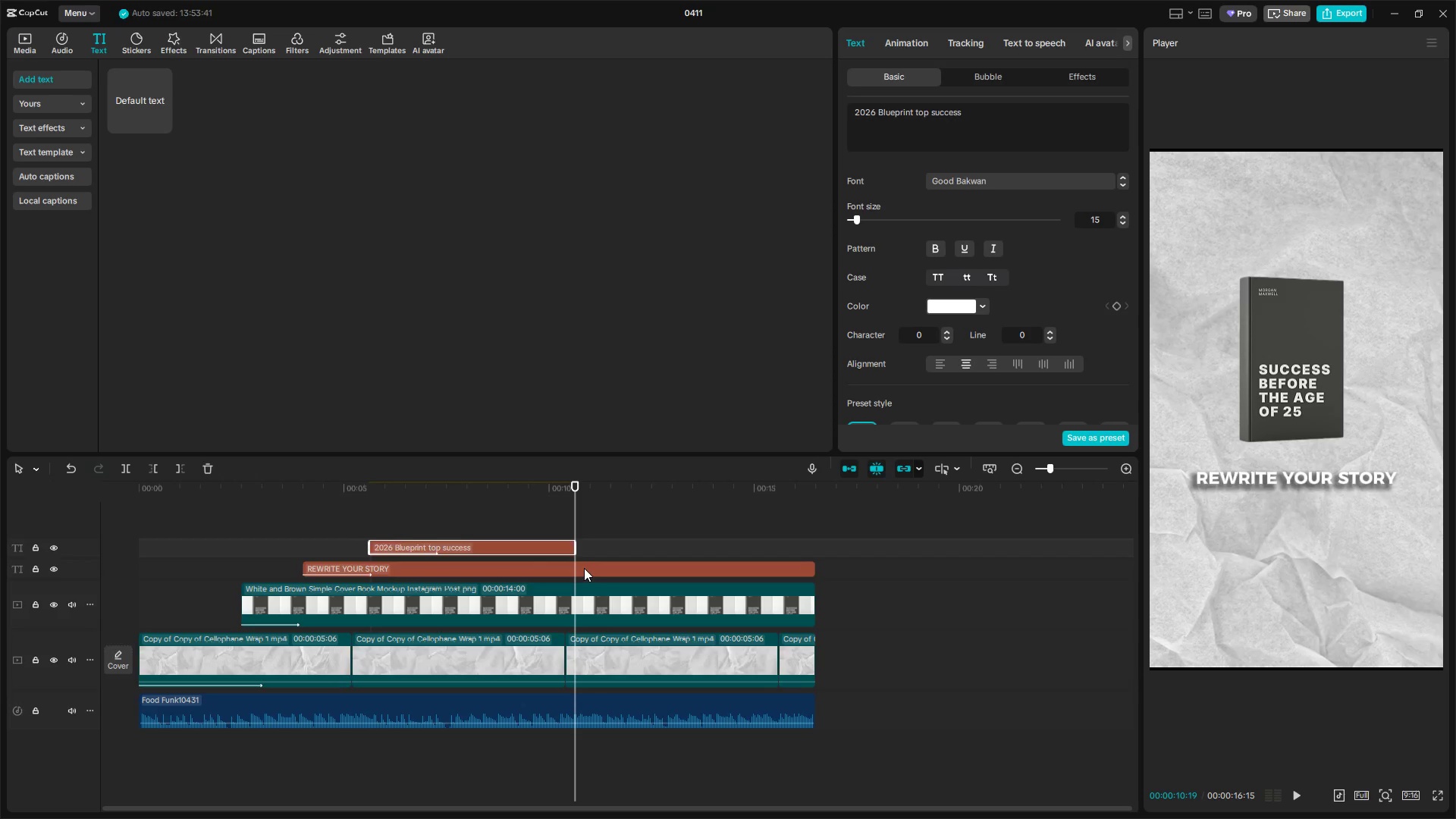 
key(W)
 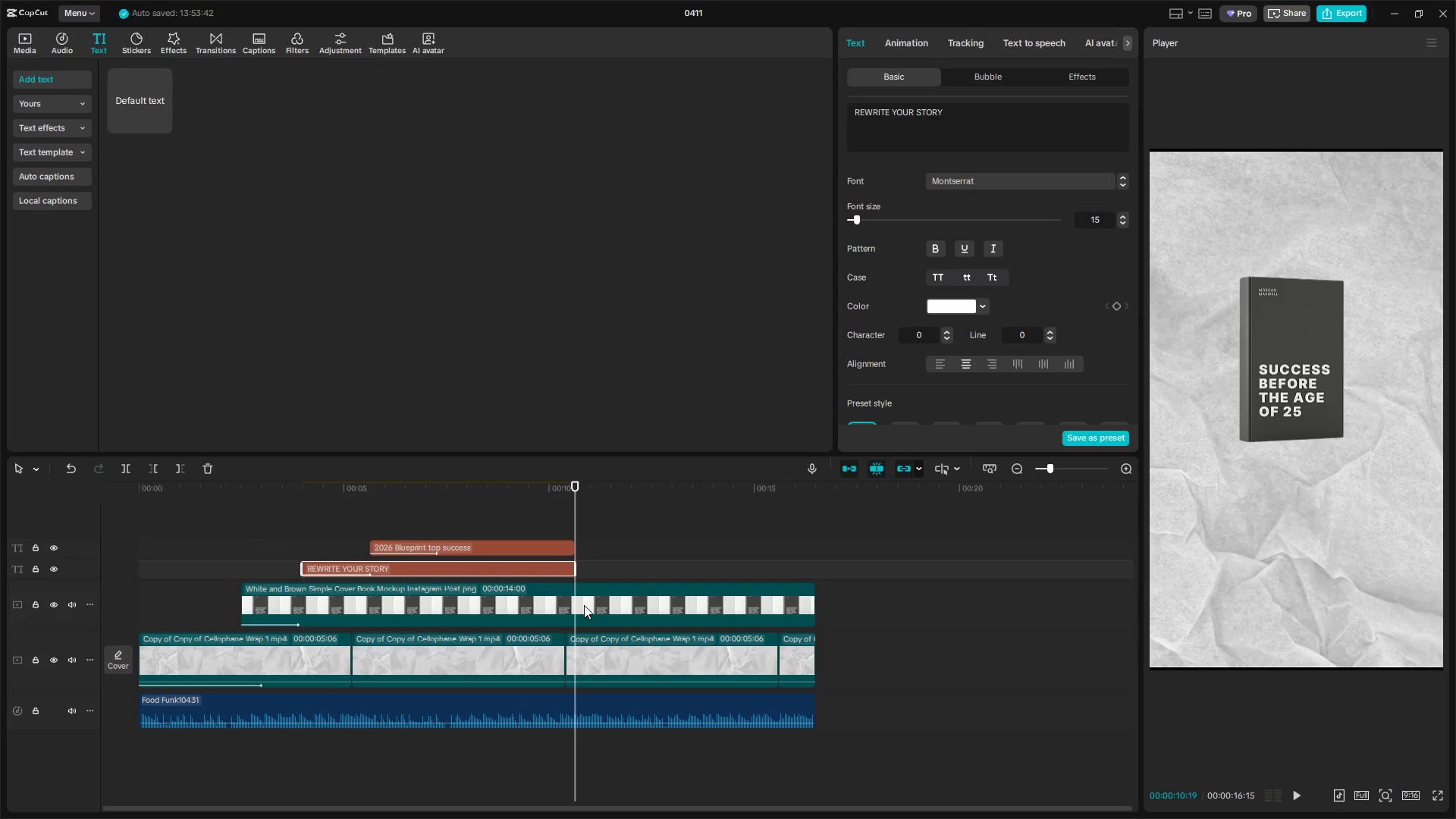 
wait(5.8)
 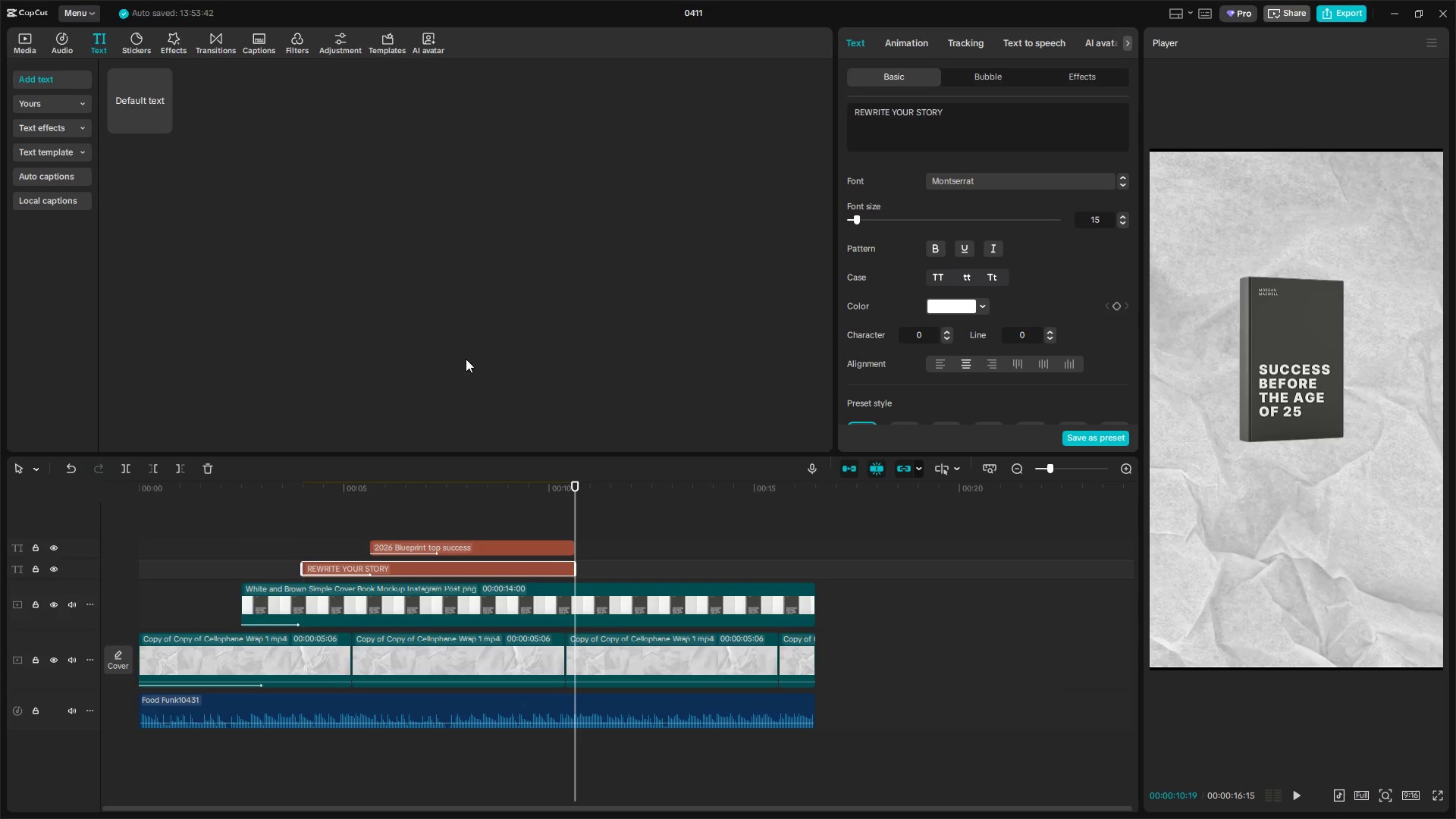 
mouse_move([165, 127])
 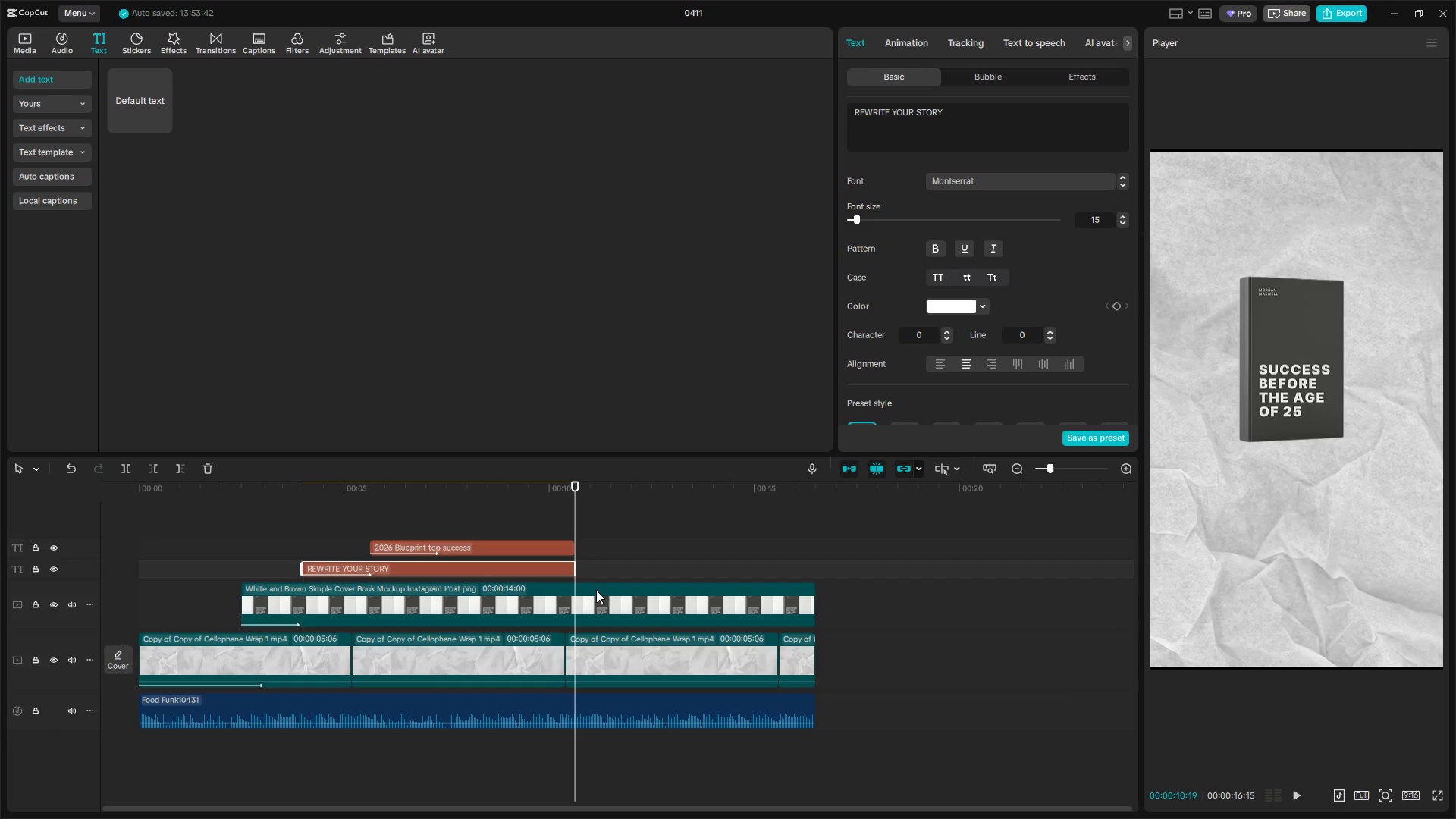 
left_click([584, 595])
 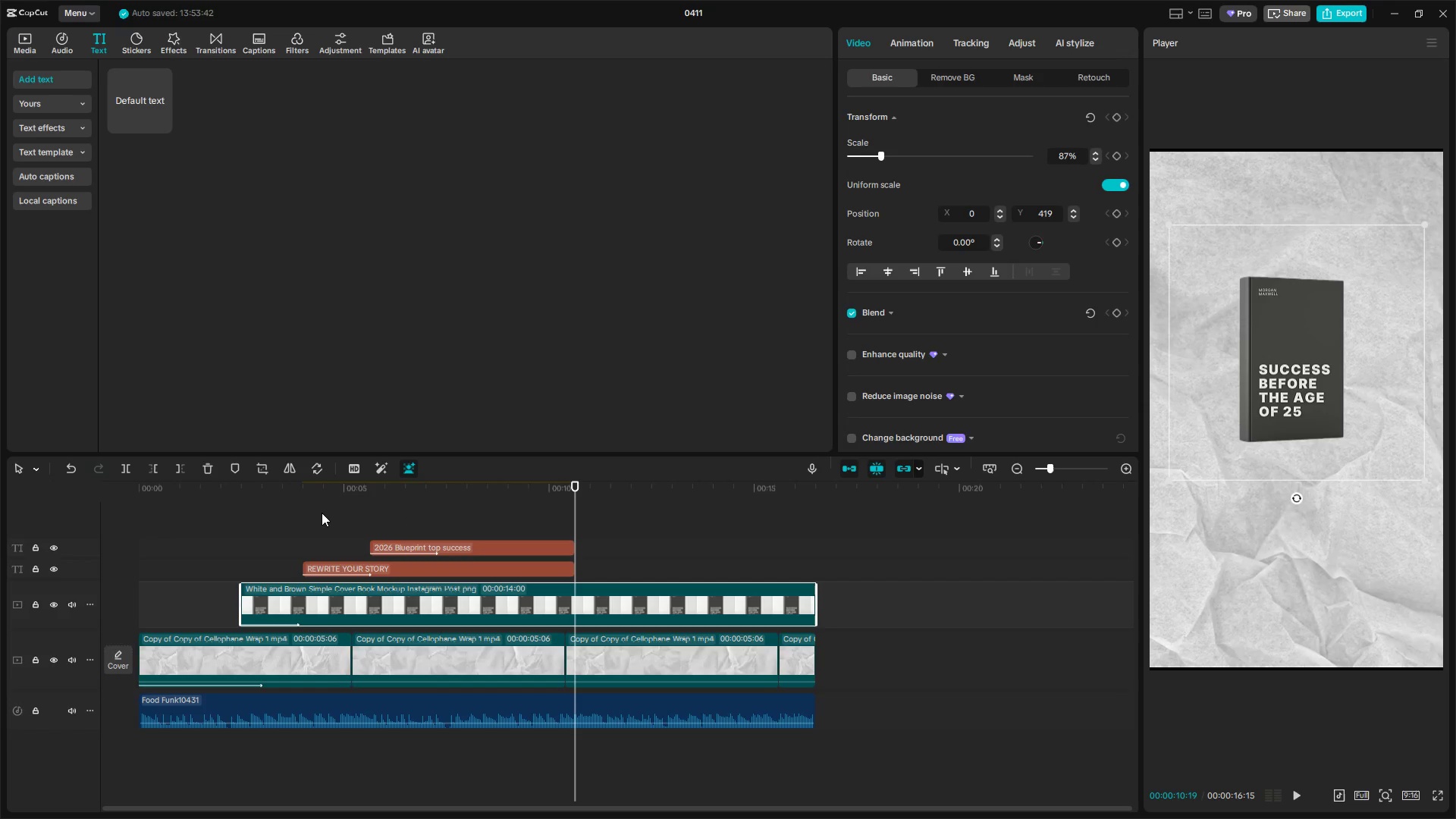 
left_click([308, 527])
 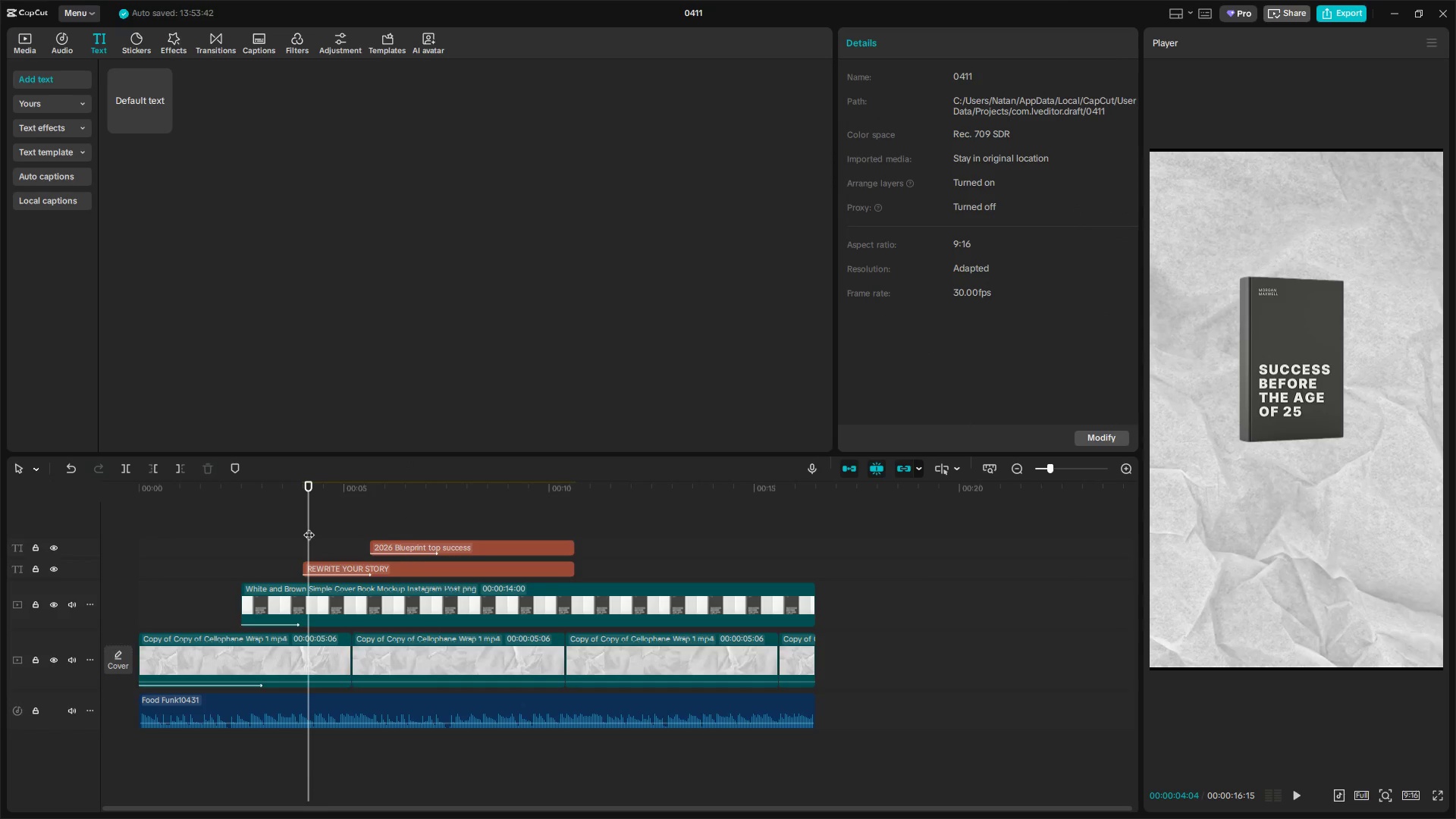 
left_click_drag(start_coordinate=[309, 527], to_coordinate=[302, 528])
 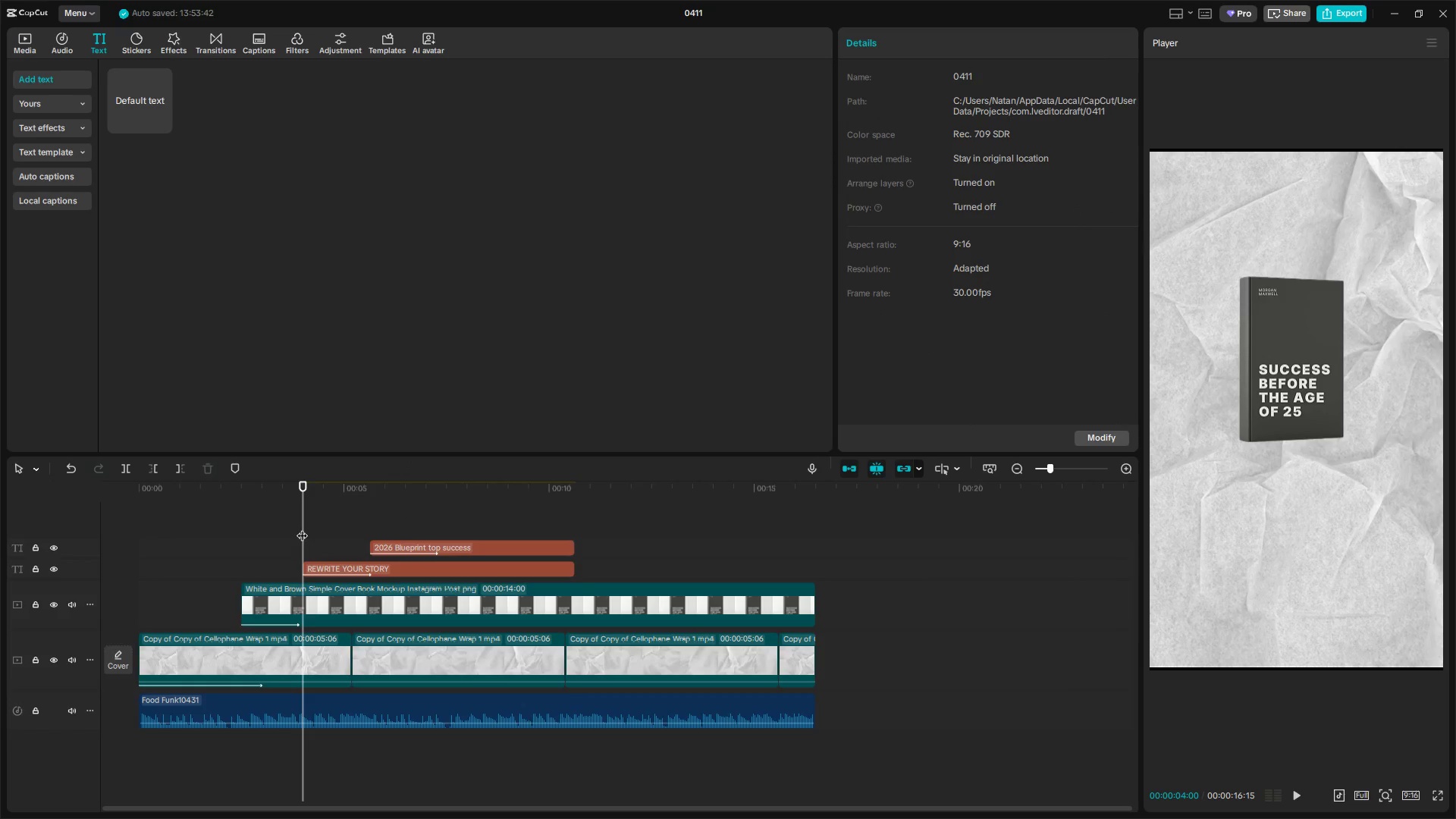 
key(Space)
 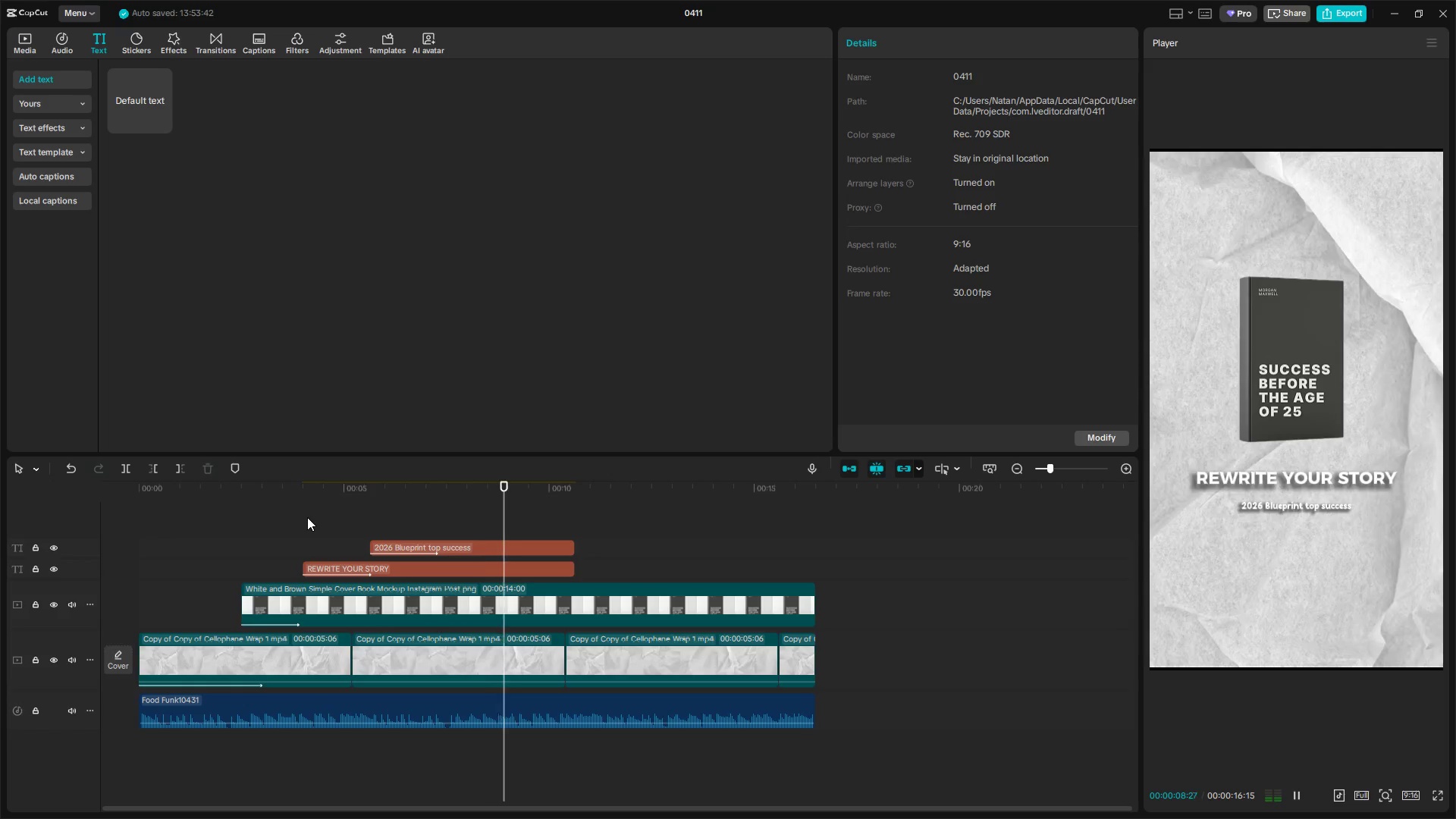 
wait(6.67)
 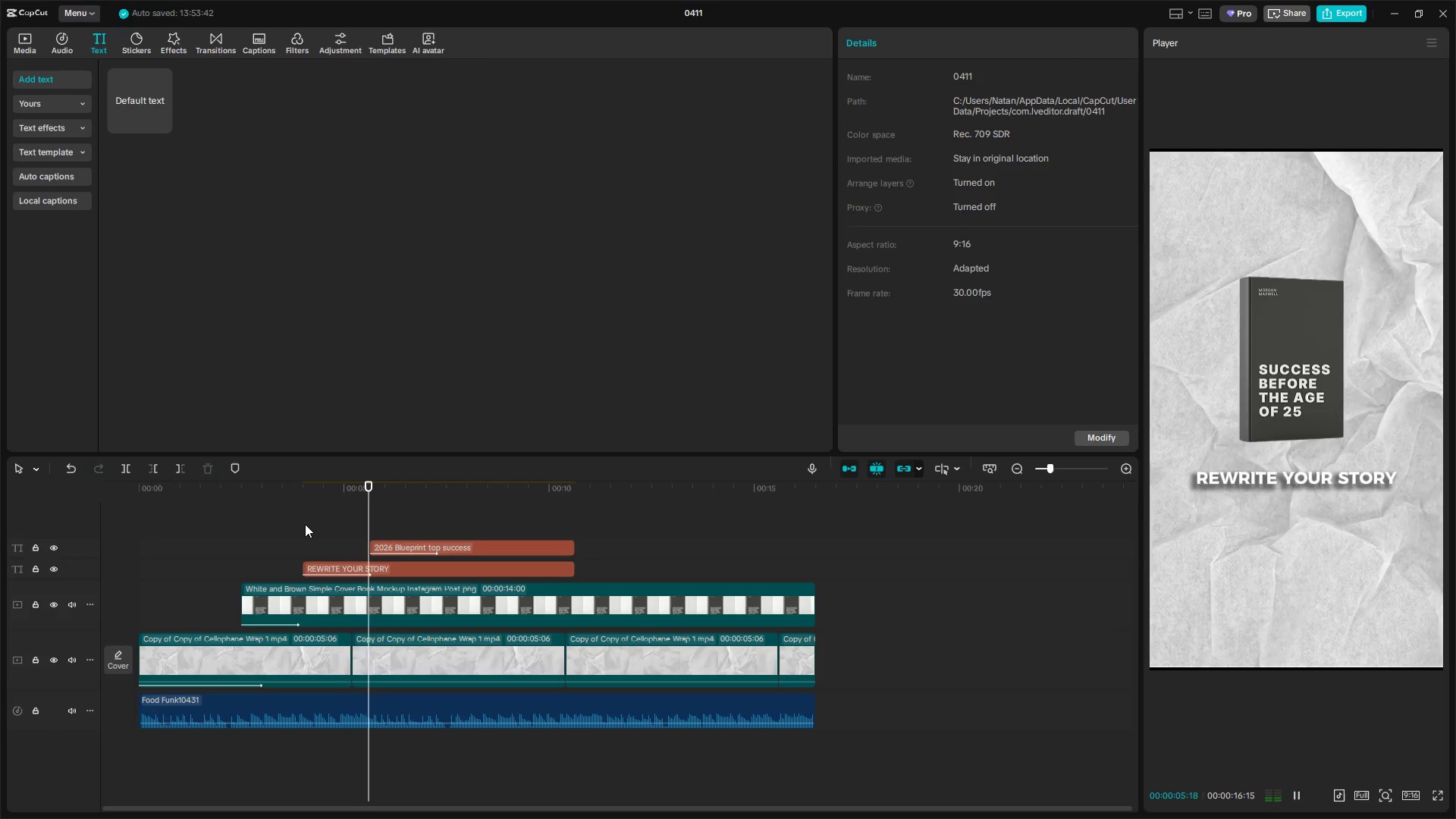 
key(Space)
 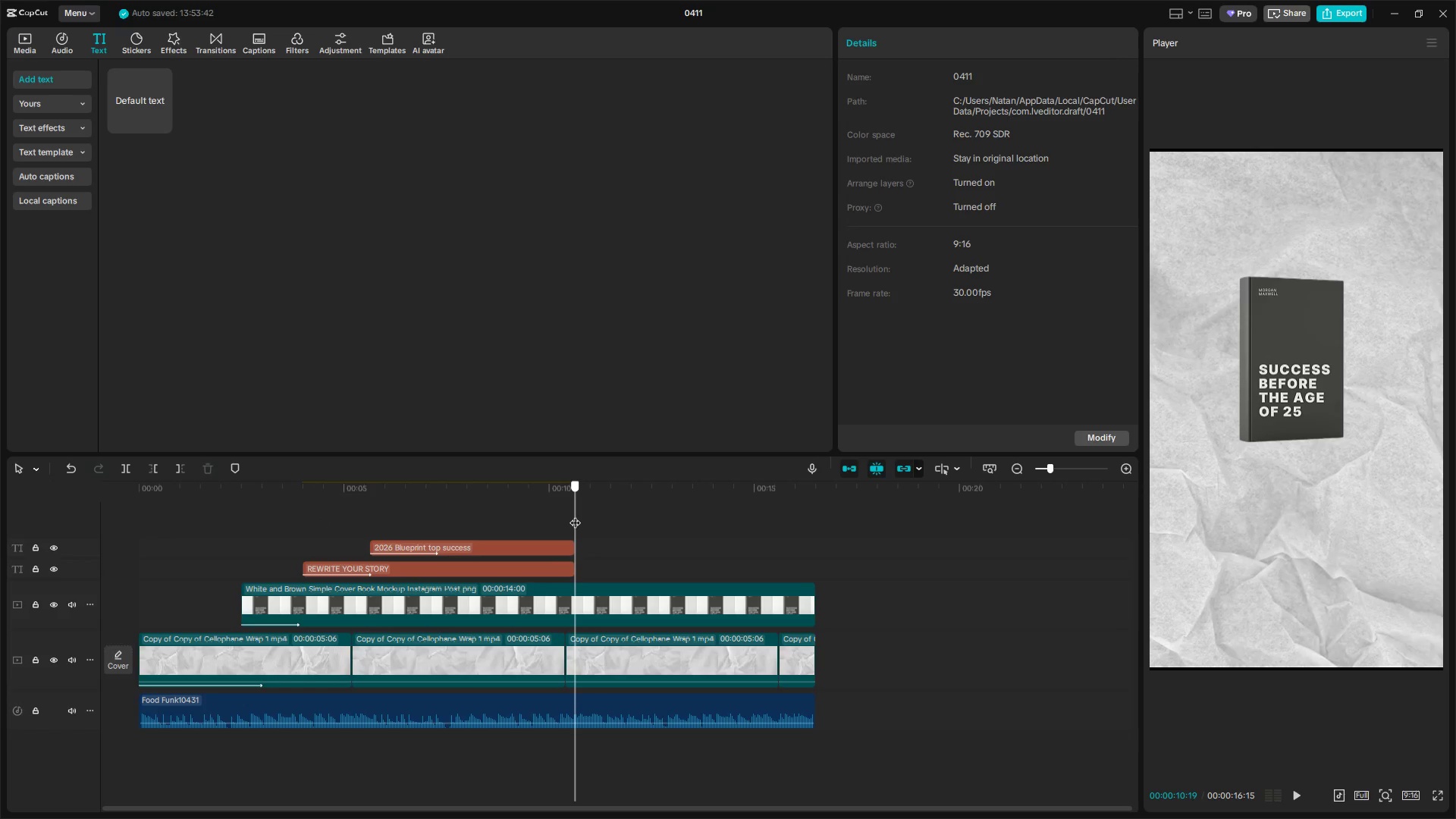 
left_click([578, 594])
 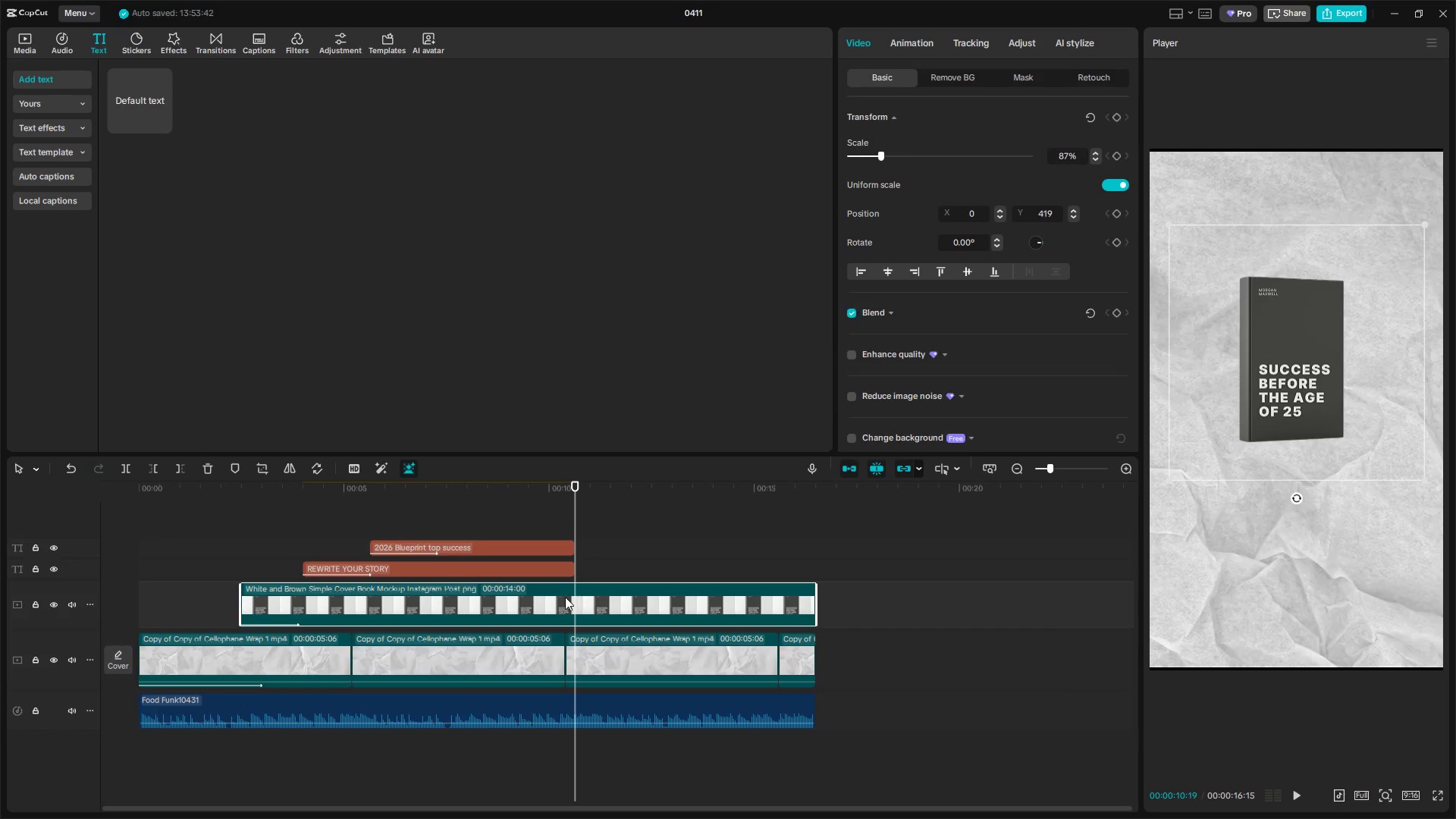 
hold_key(key=ControlLeft, duration=0.94)
 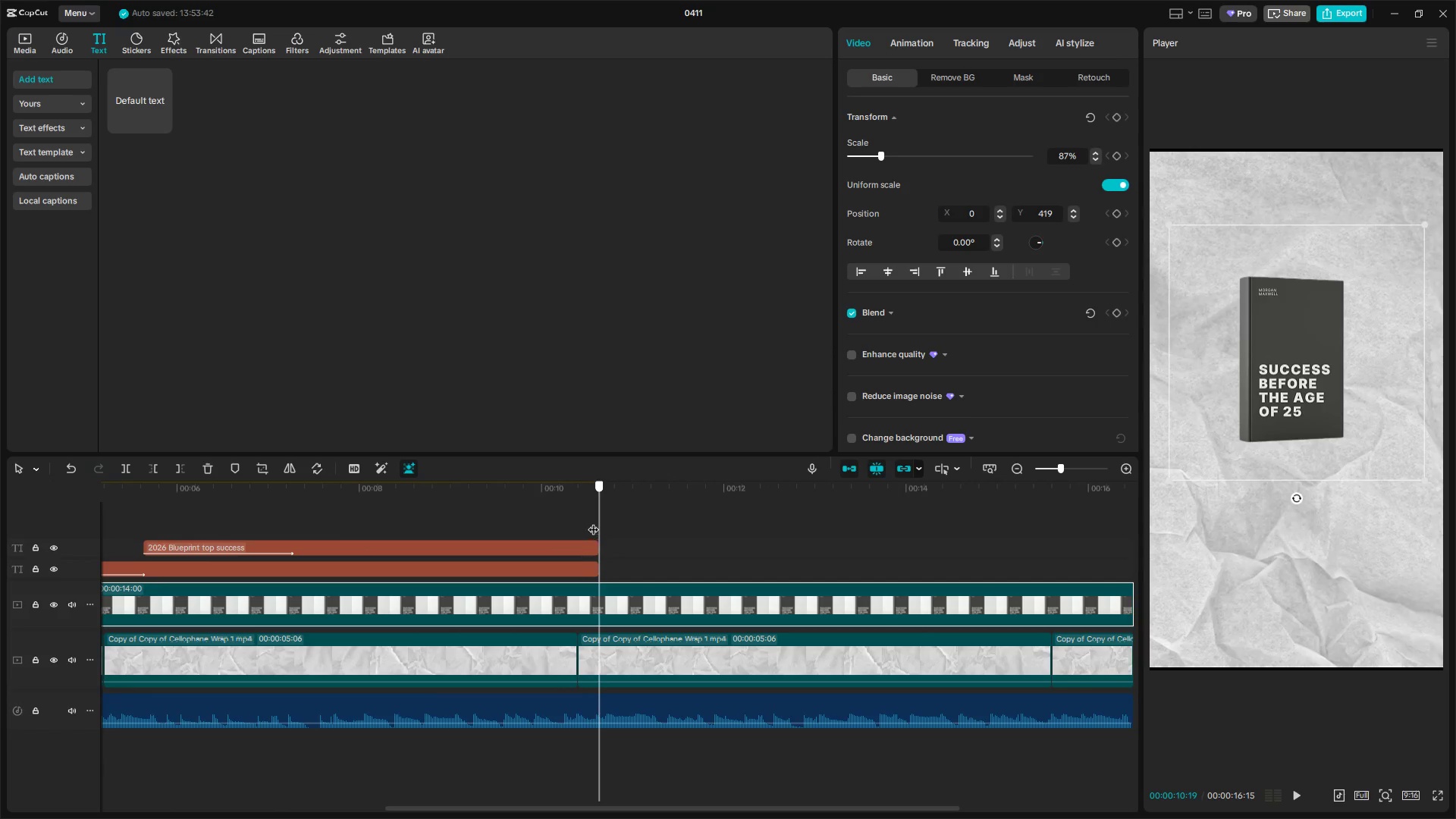 
left_click([599, 524])
 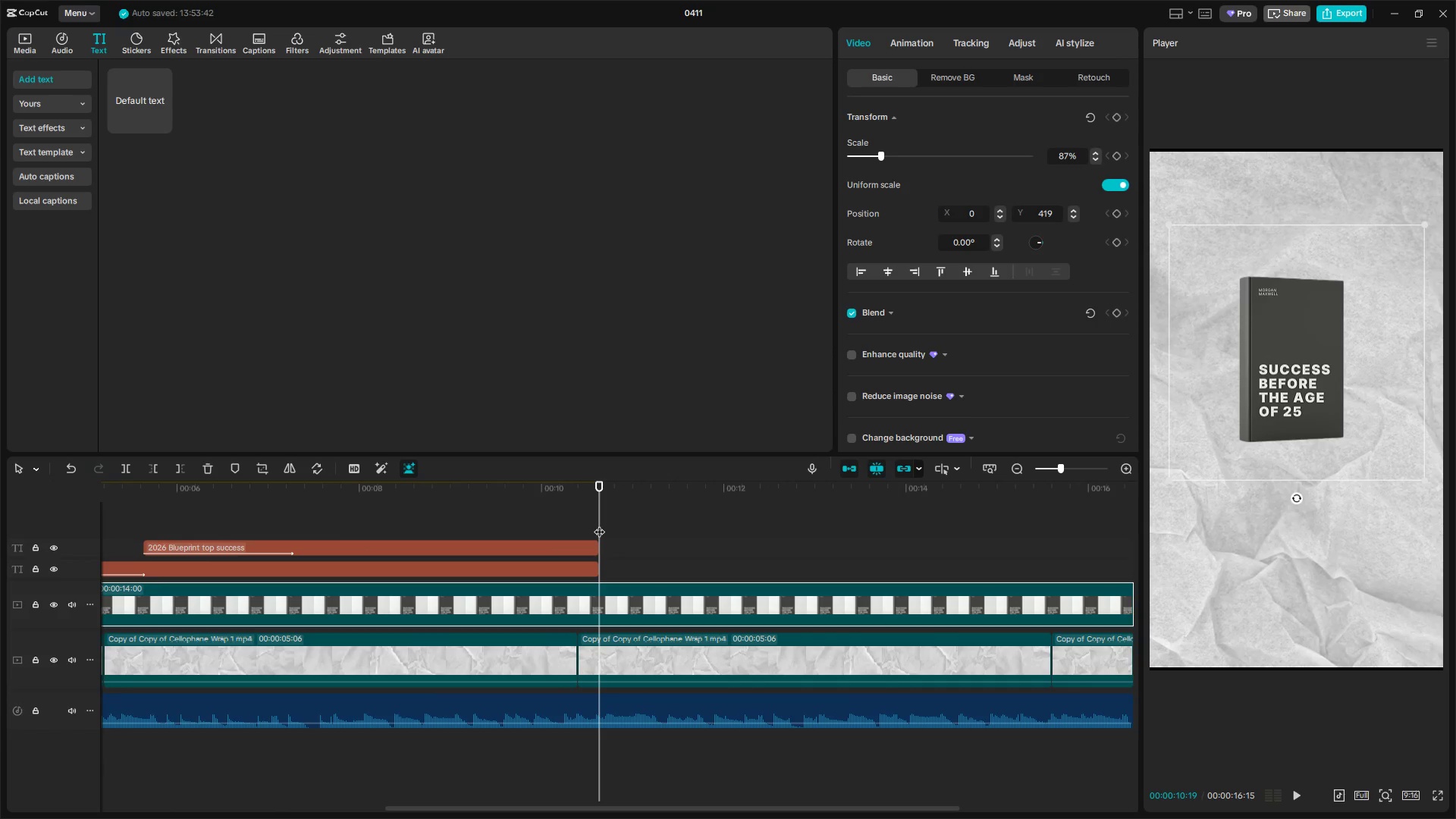 
left_click_drag(start_coordinate=[599, 524], to_coordinate=[592, 522])
 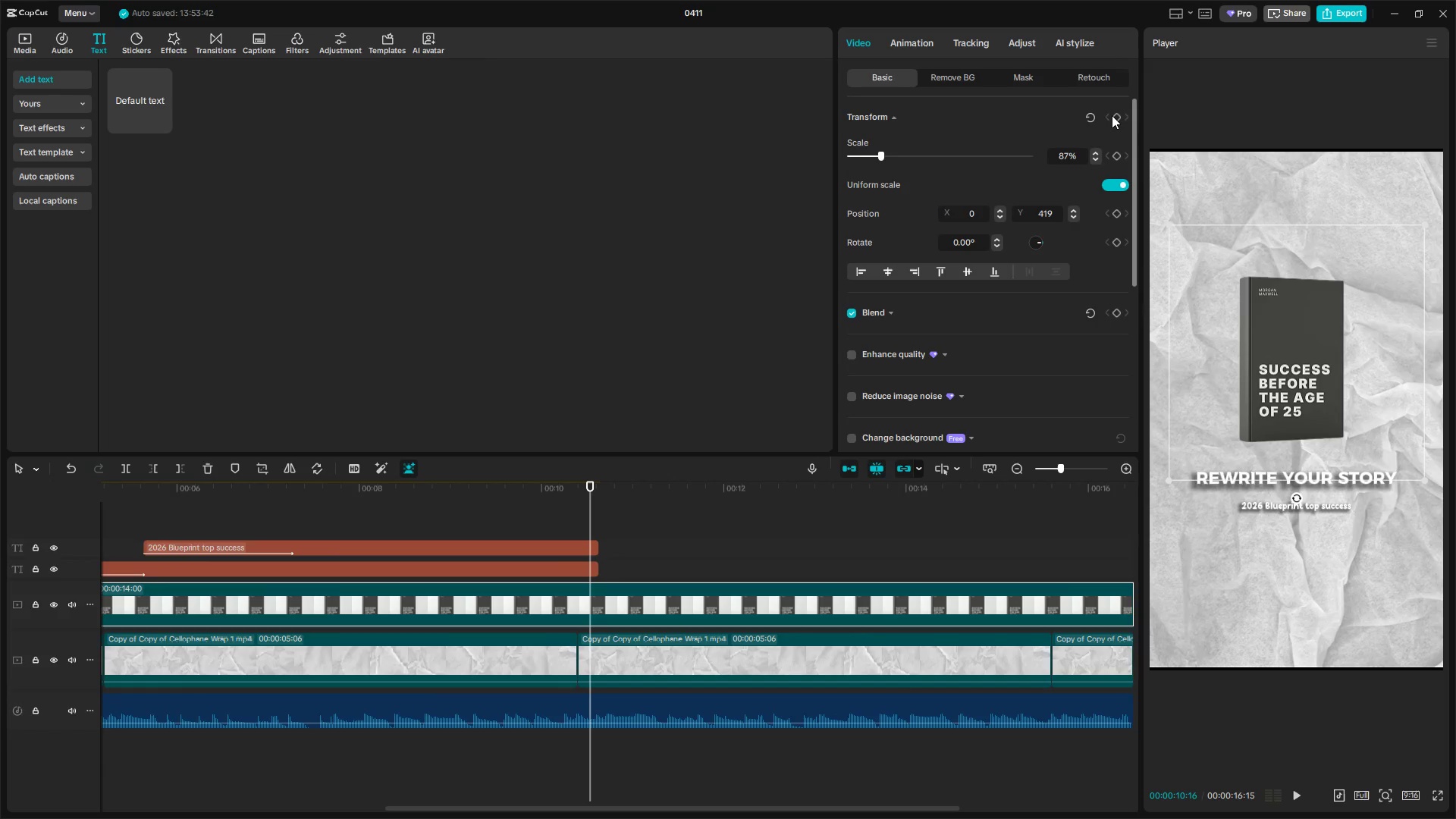 
scroll: coordinate [605, 591], scroll_direction: up, amount: 16.0
 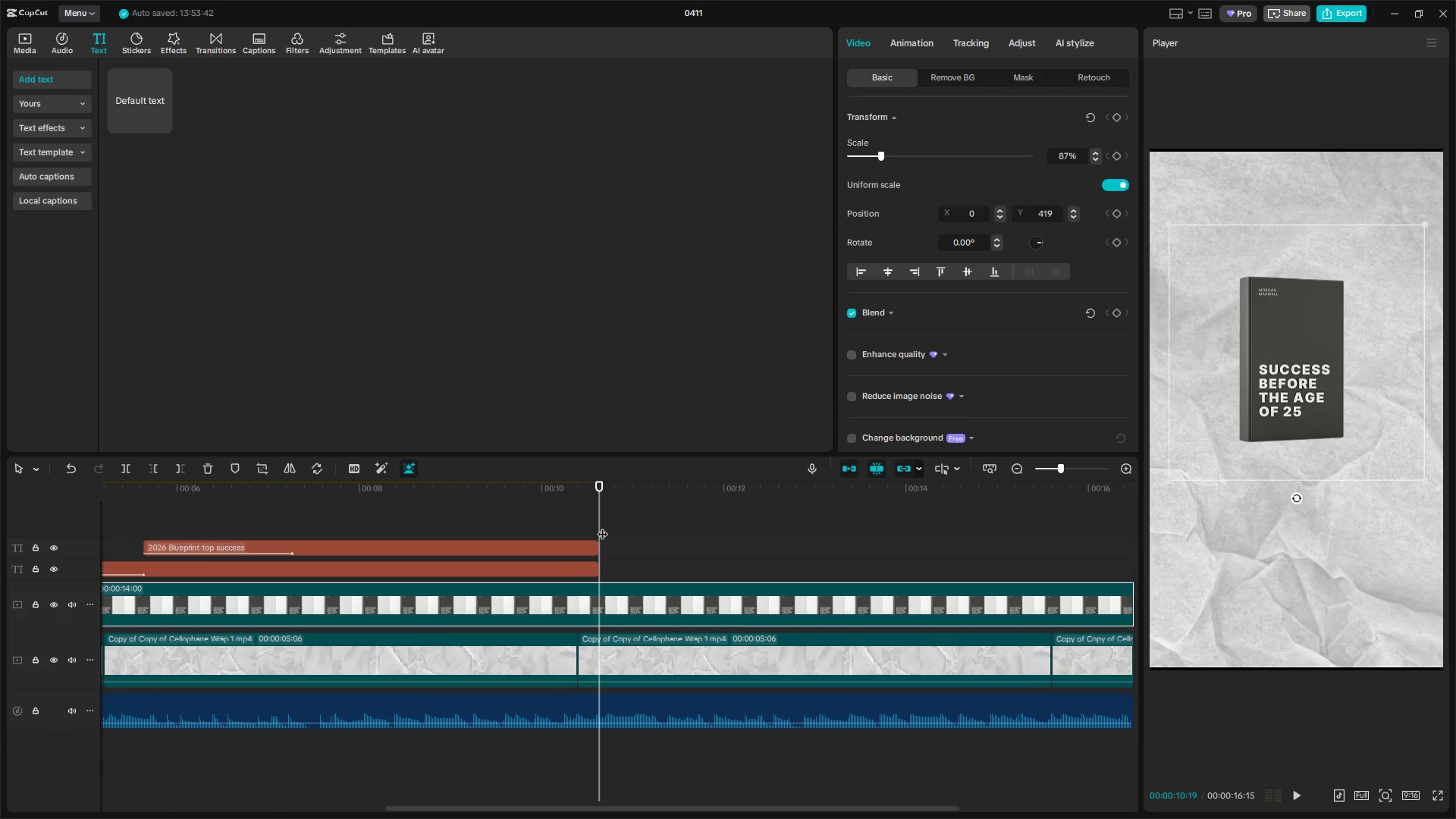 
left_click([1117, 115])
 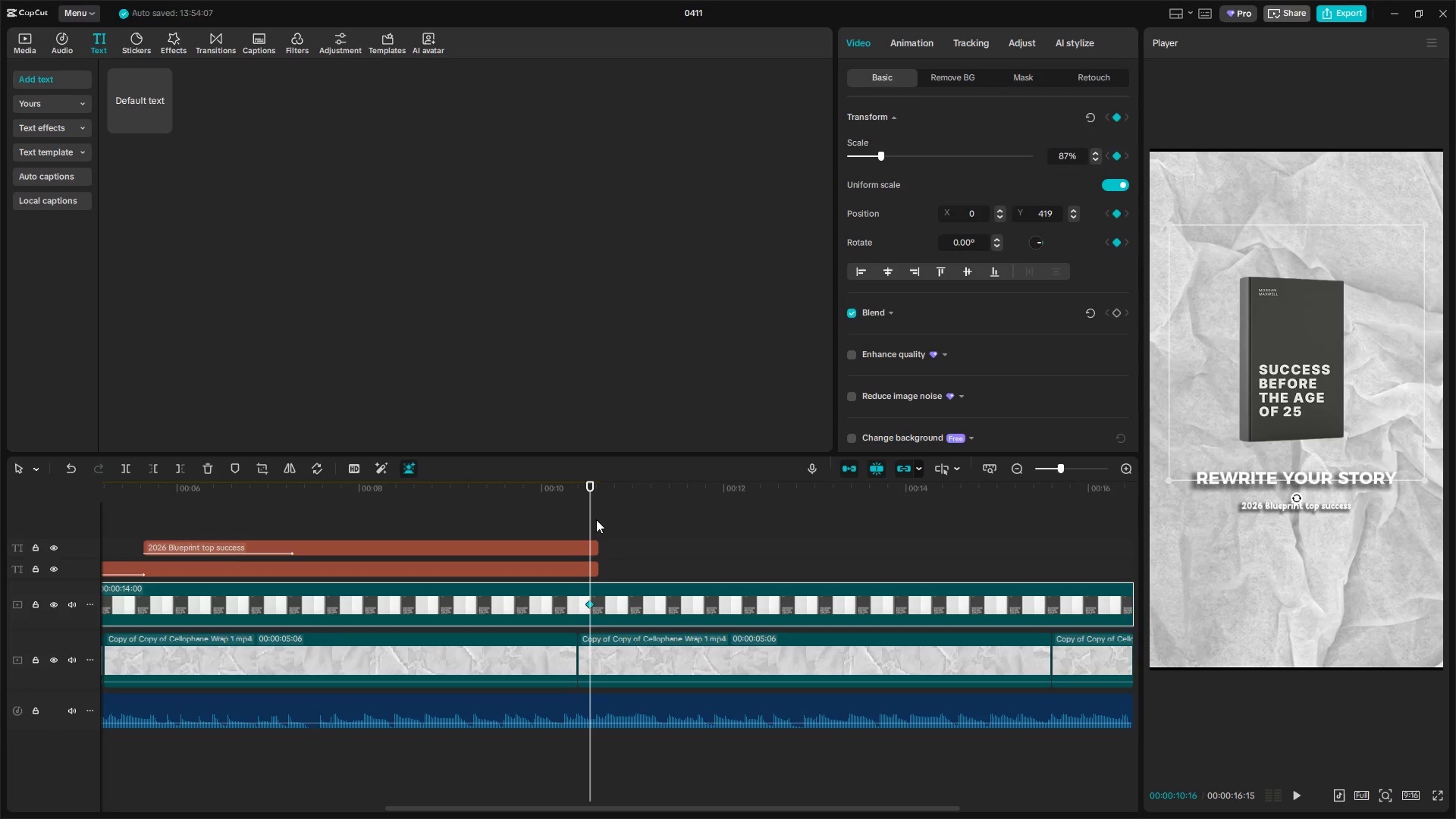 
left_click_drag(start_coordinate=[589, 519], to_coordinate=[599, 519])
 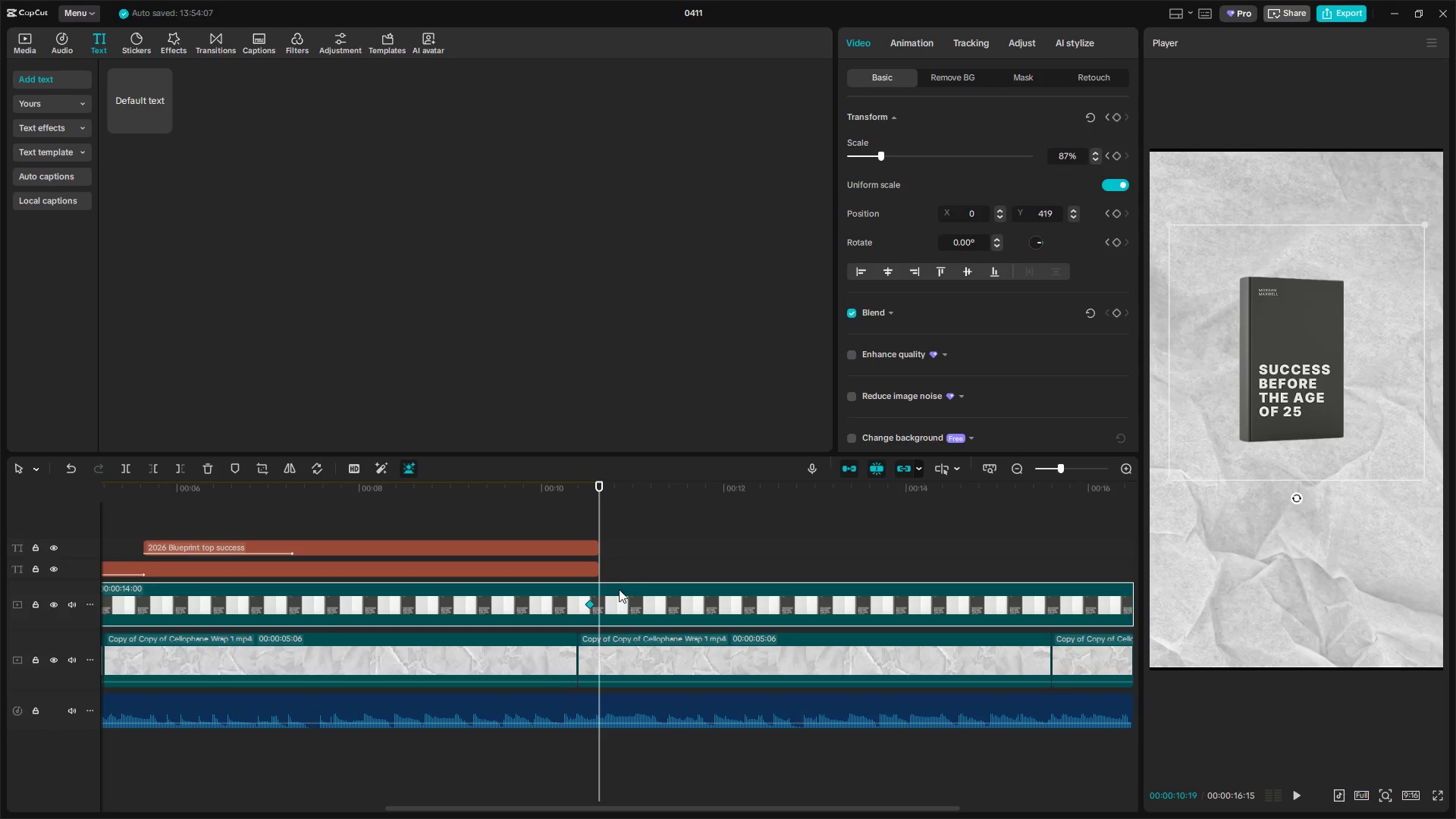 
left_click([614, 598])
 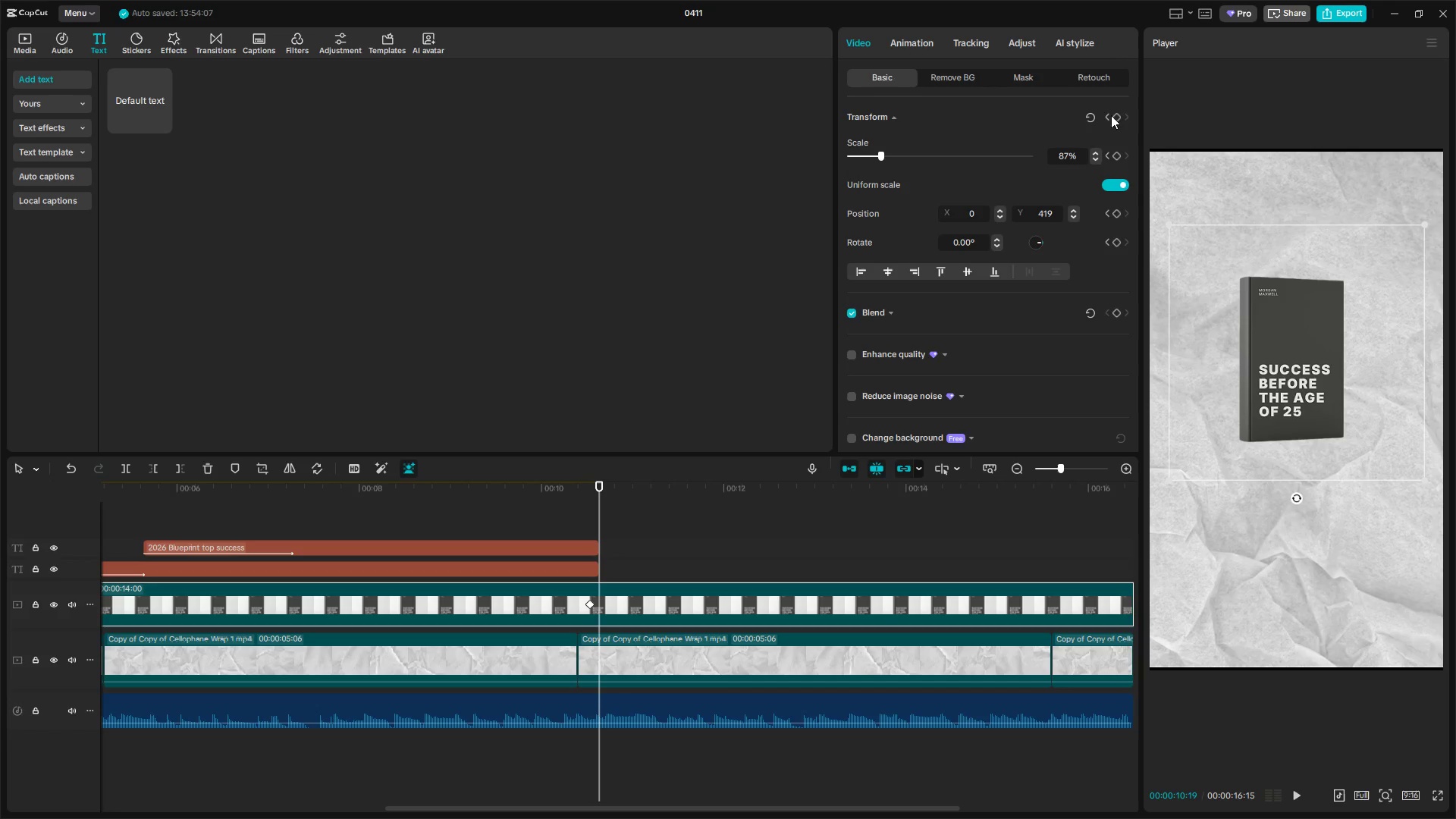 
double_click([1113, 118])
 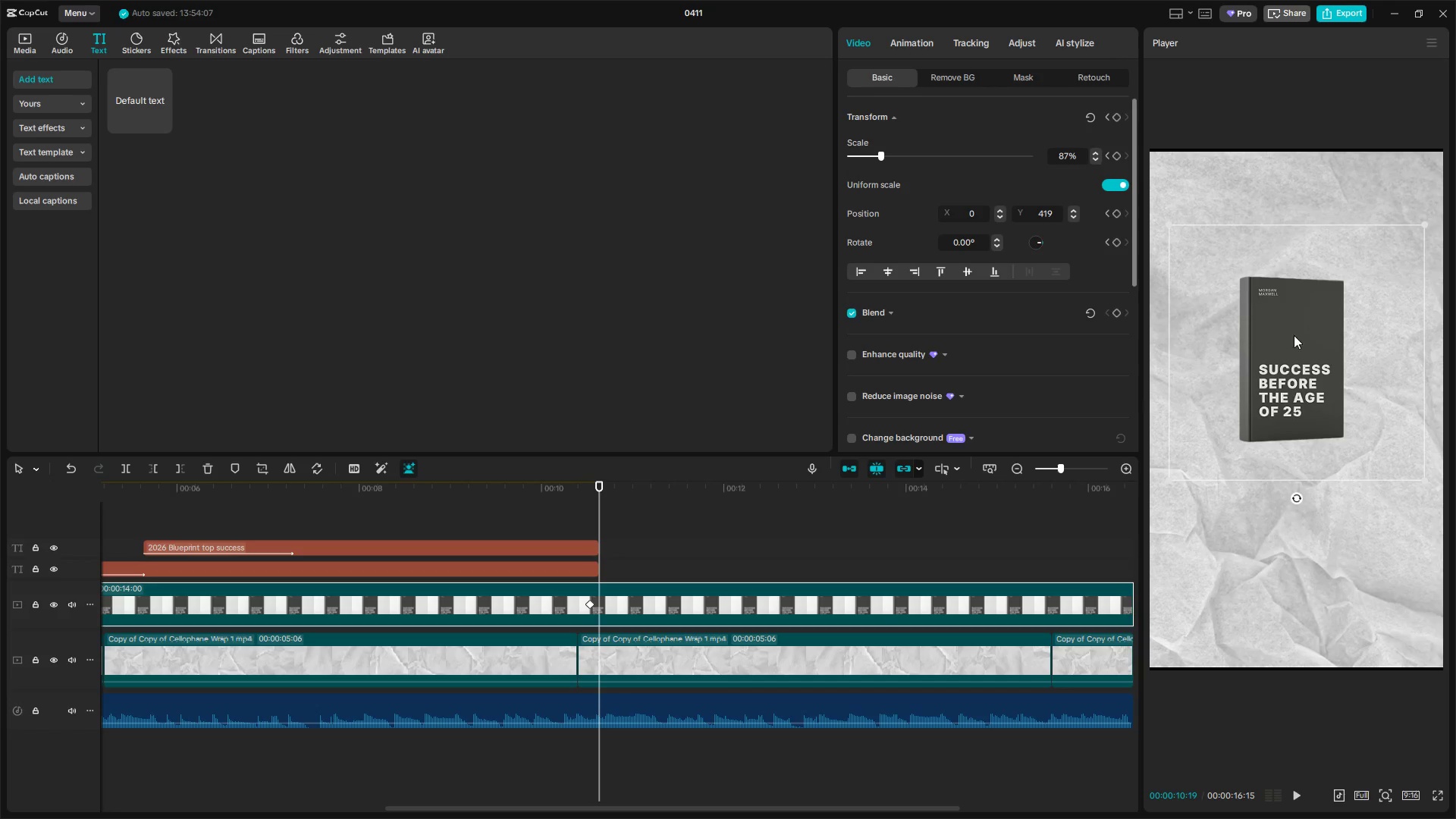 
left_click_drag(start_coordinate=[1297, 339], to_coordinate=[1299, 398])
 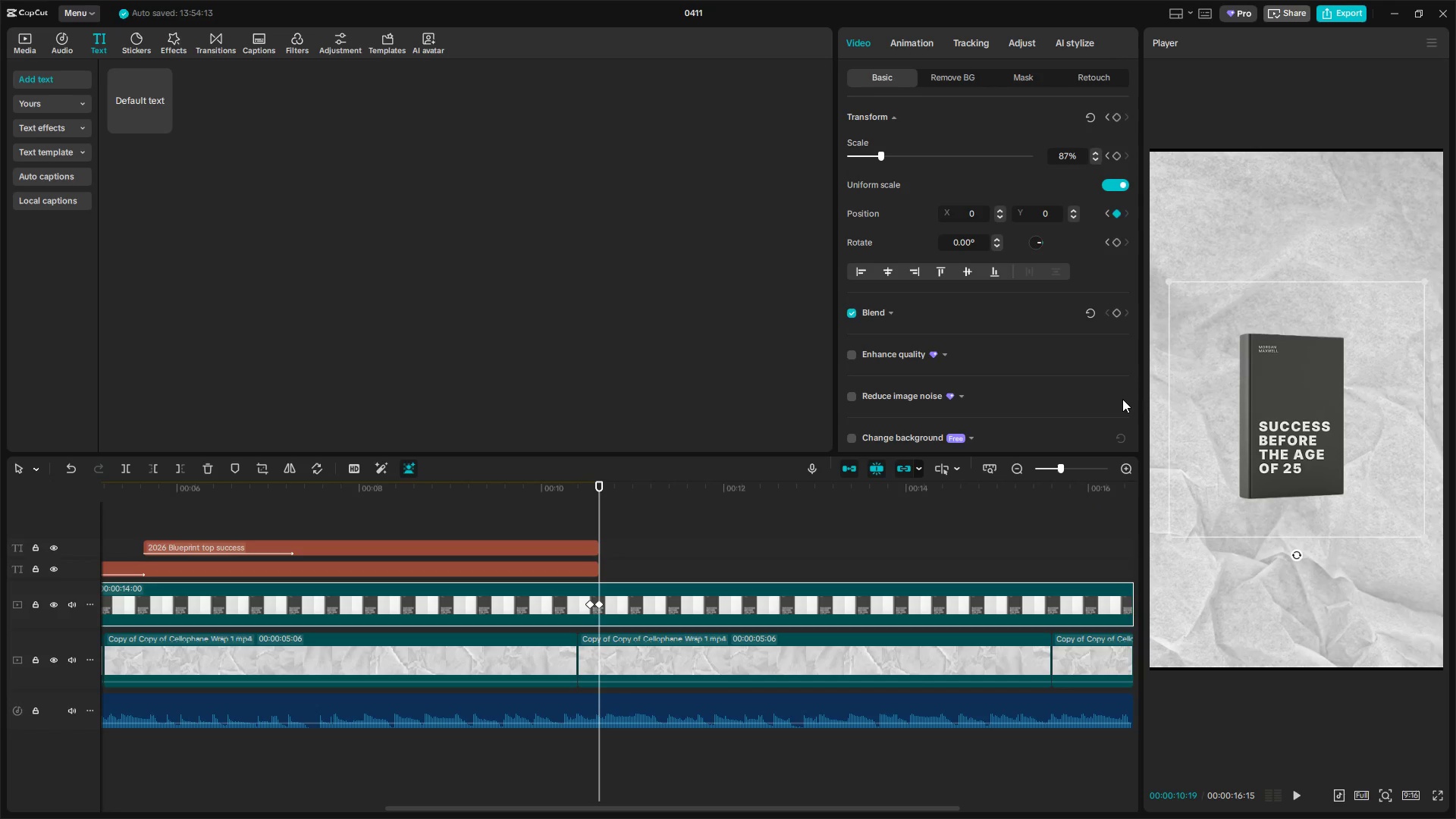 
key(Space)
 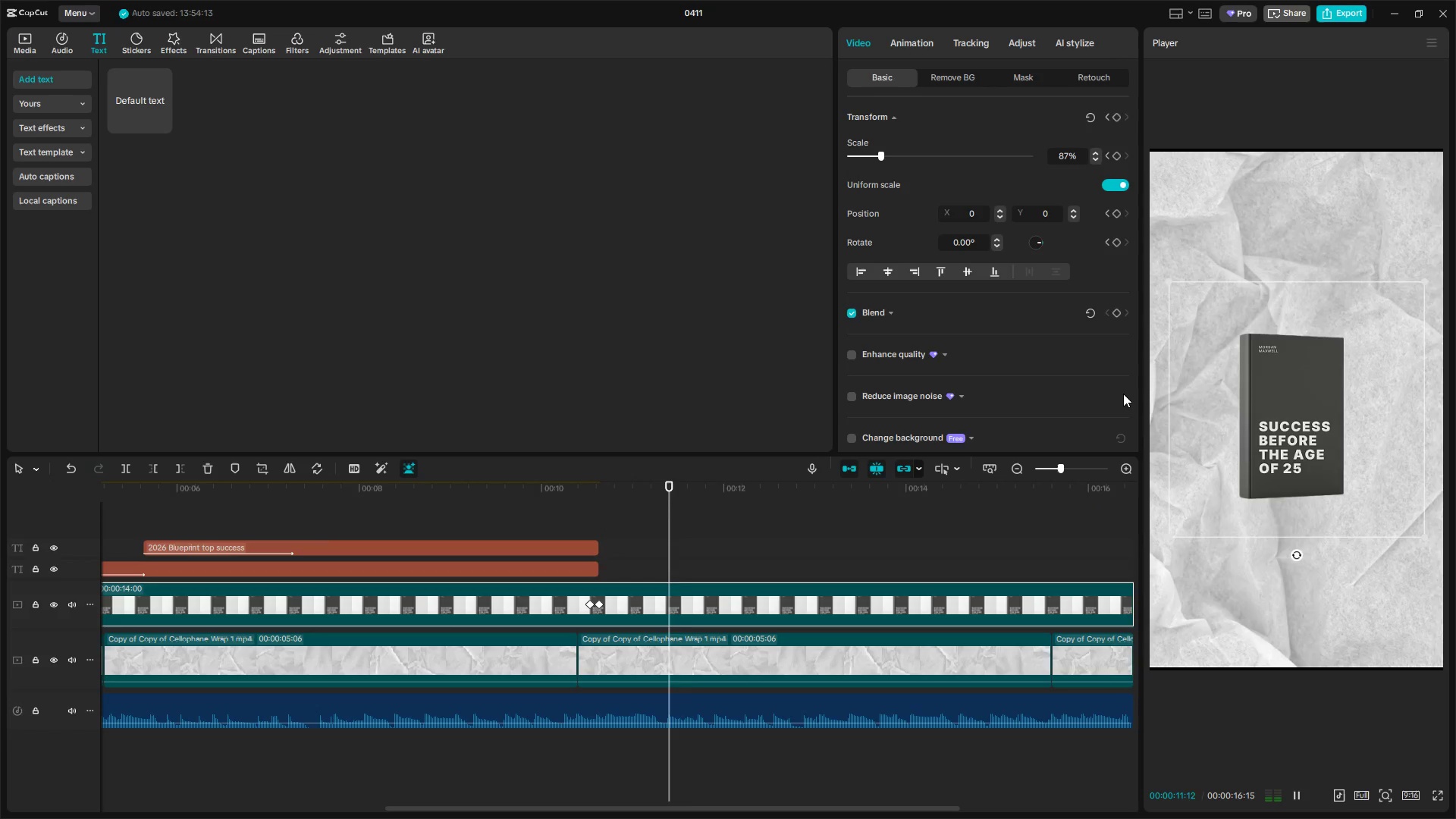 
key(Space)
 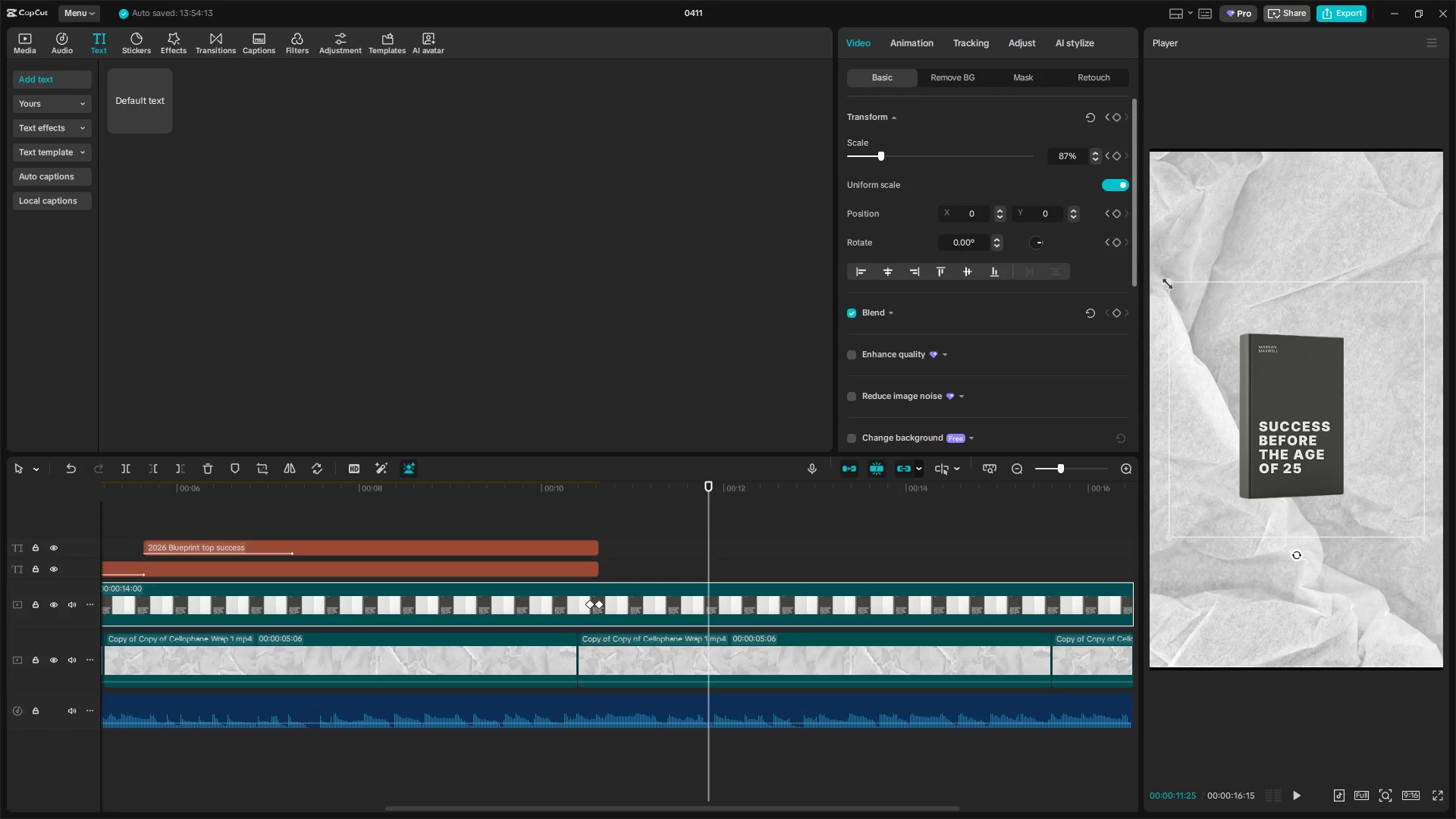 
left_click_drag(start_coordinate=[1167, 278], to_coordinate=[950, 196])
 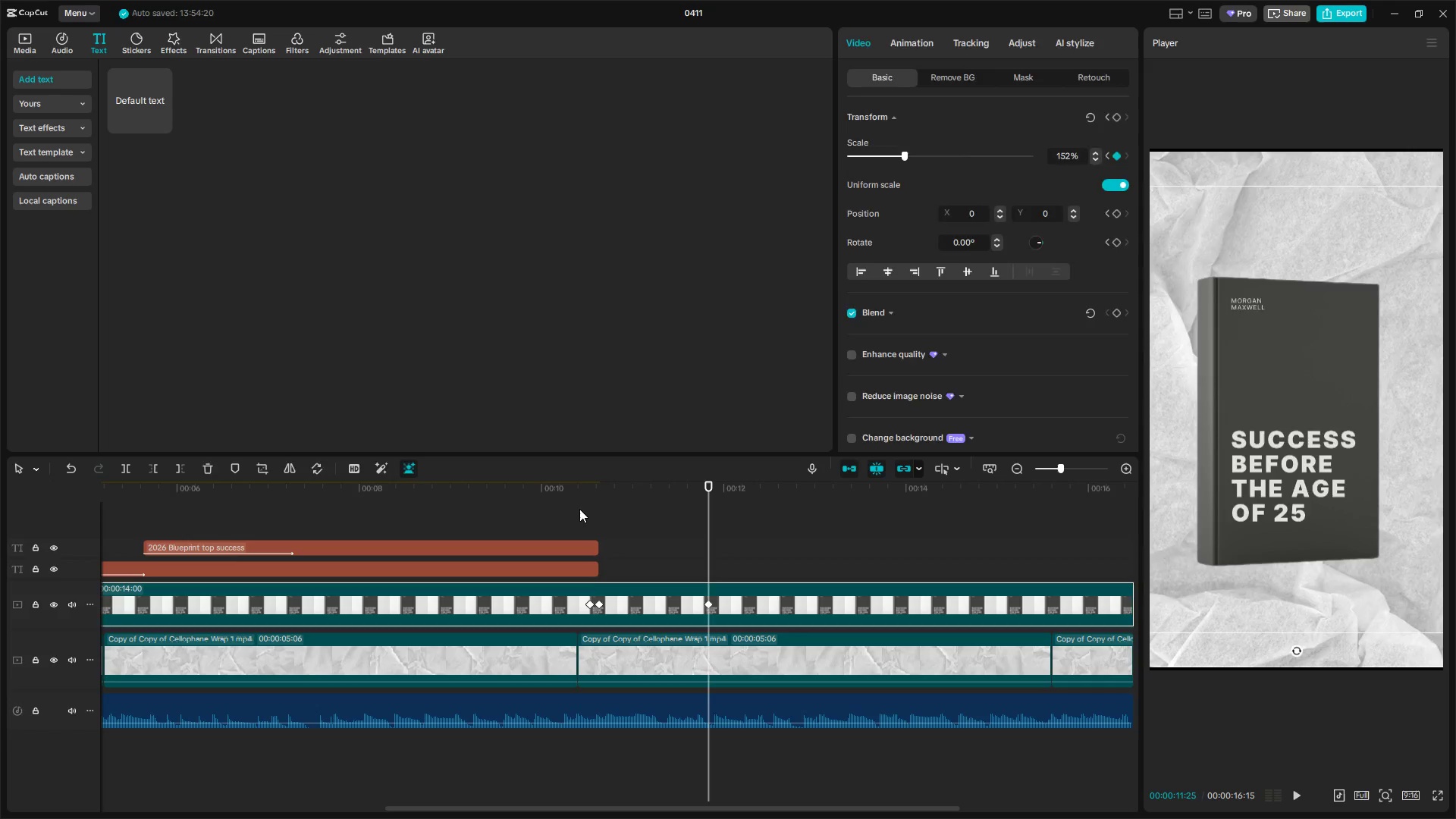 
double_click([575, 509])
 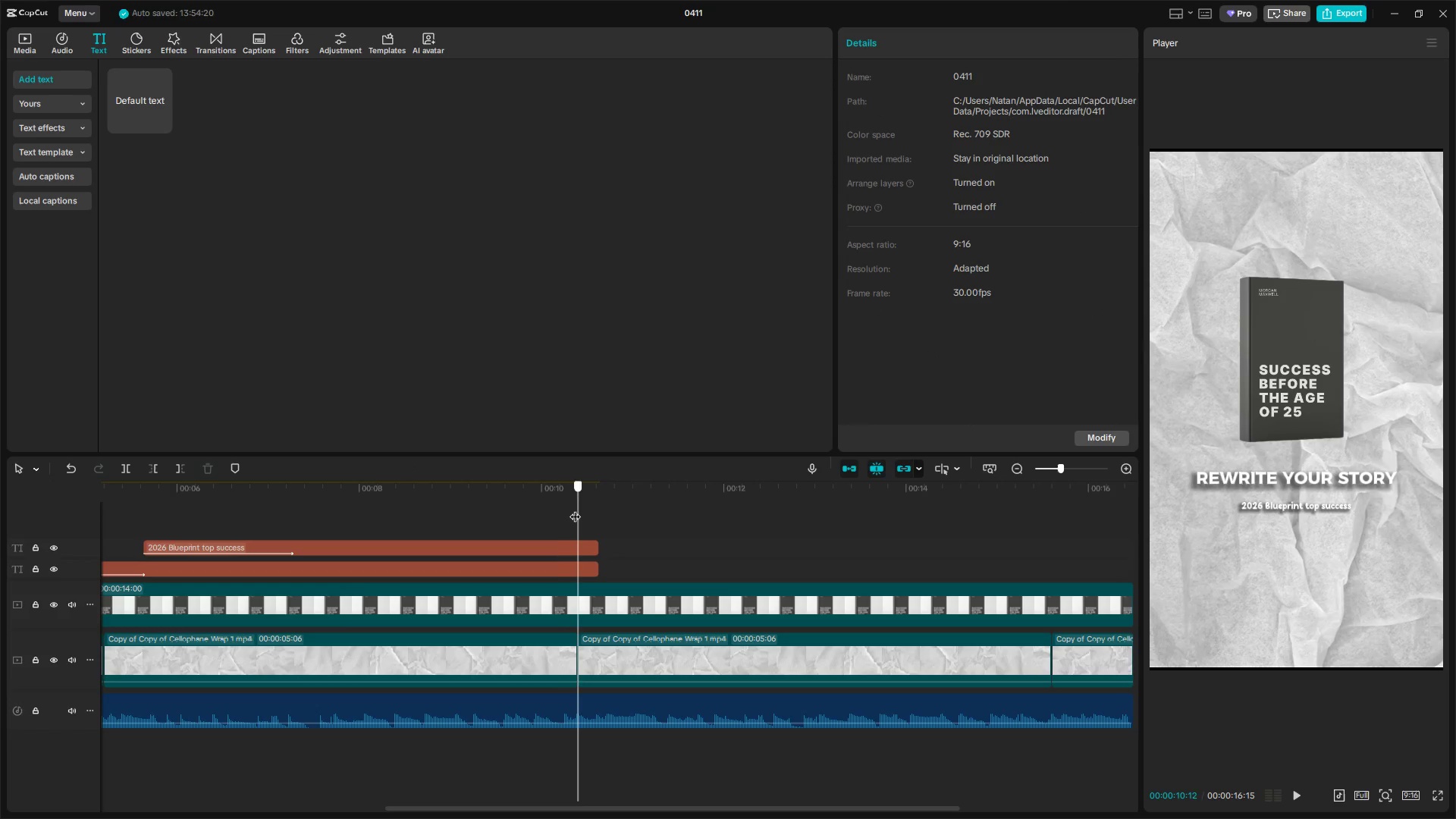 
key(Space)
 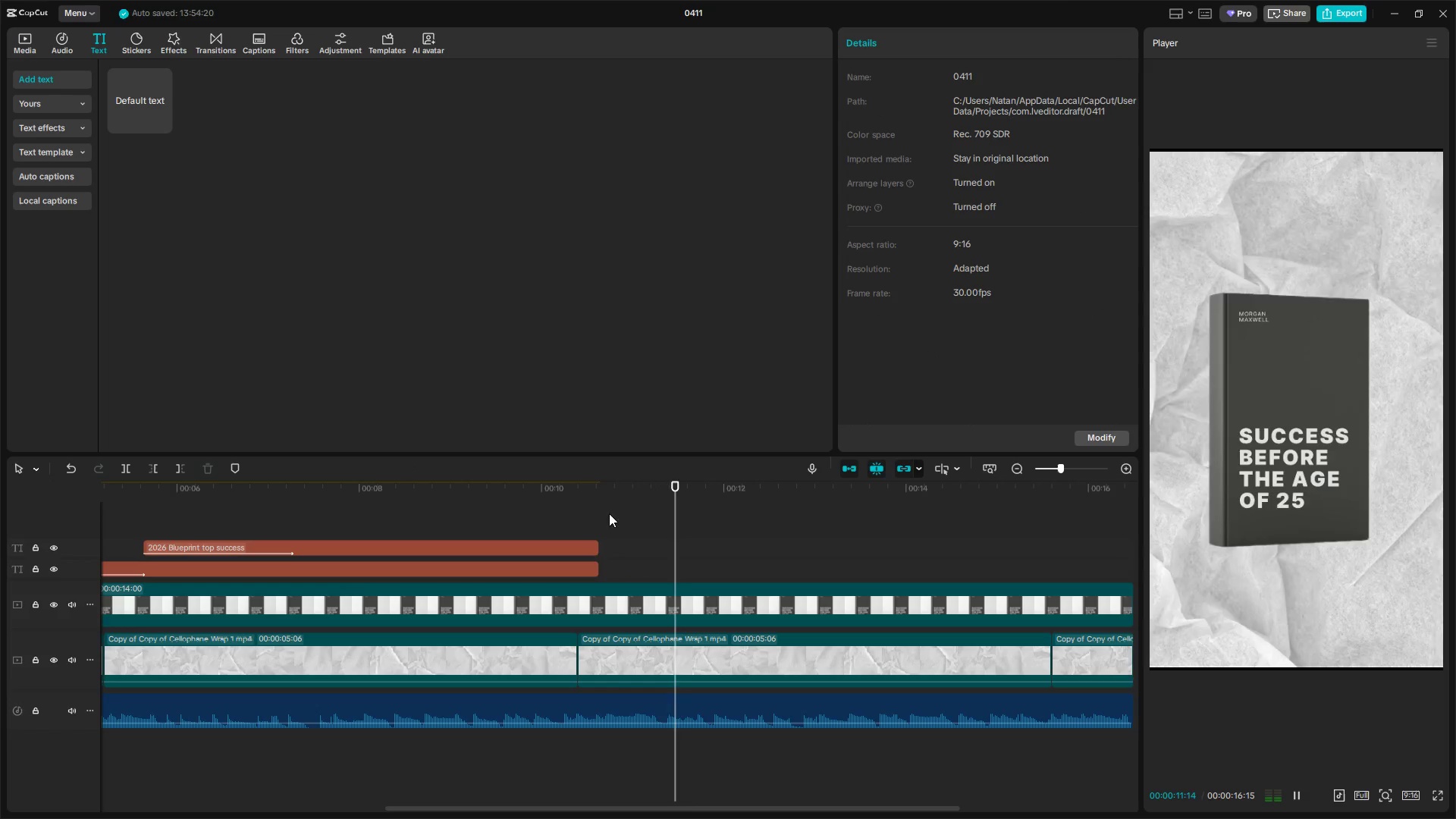 
key(Space)
 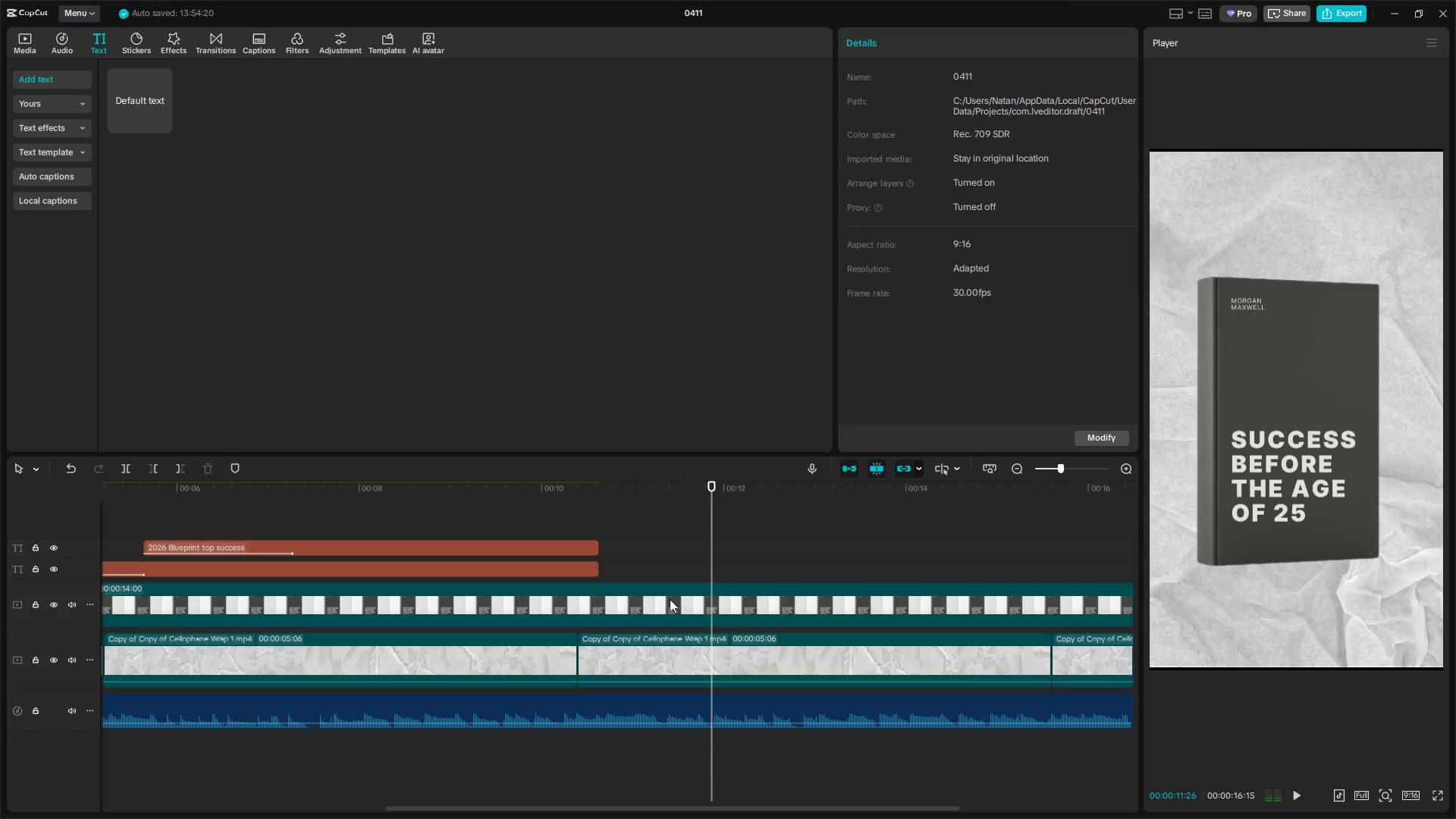 
left_click([670, 599])
 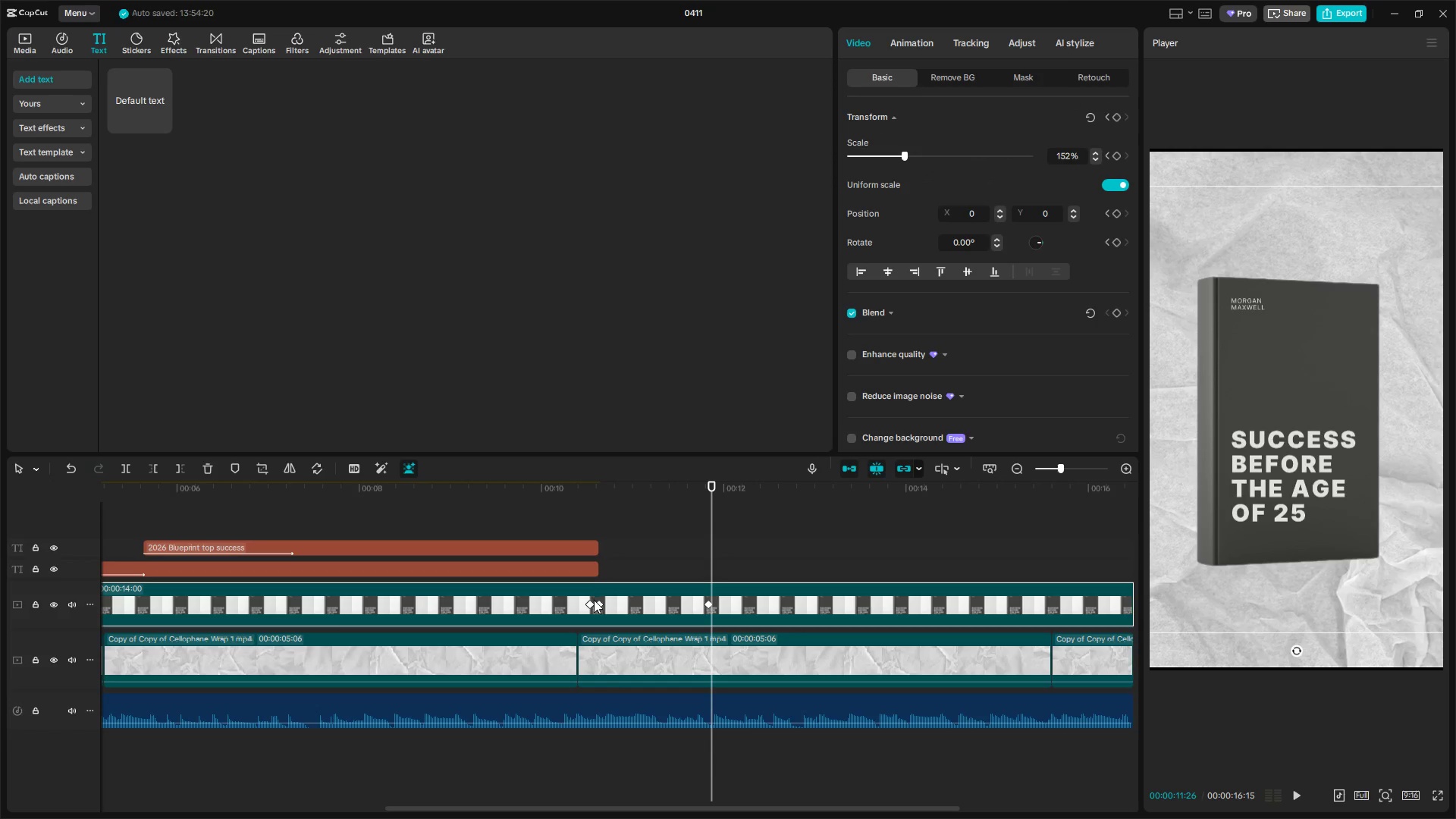 
left_click([599, 603])
 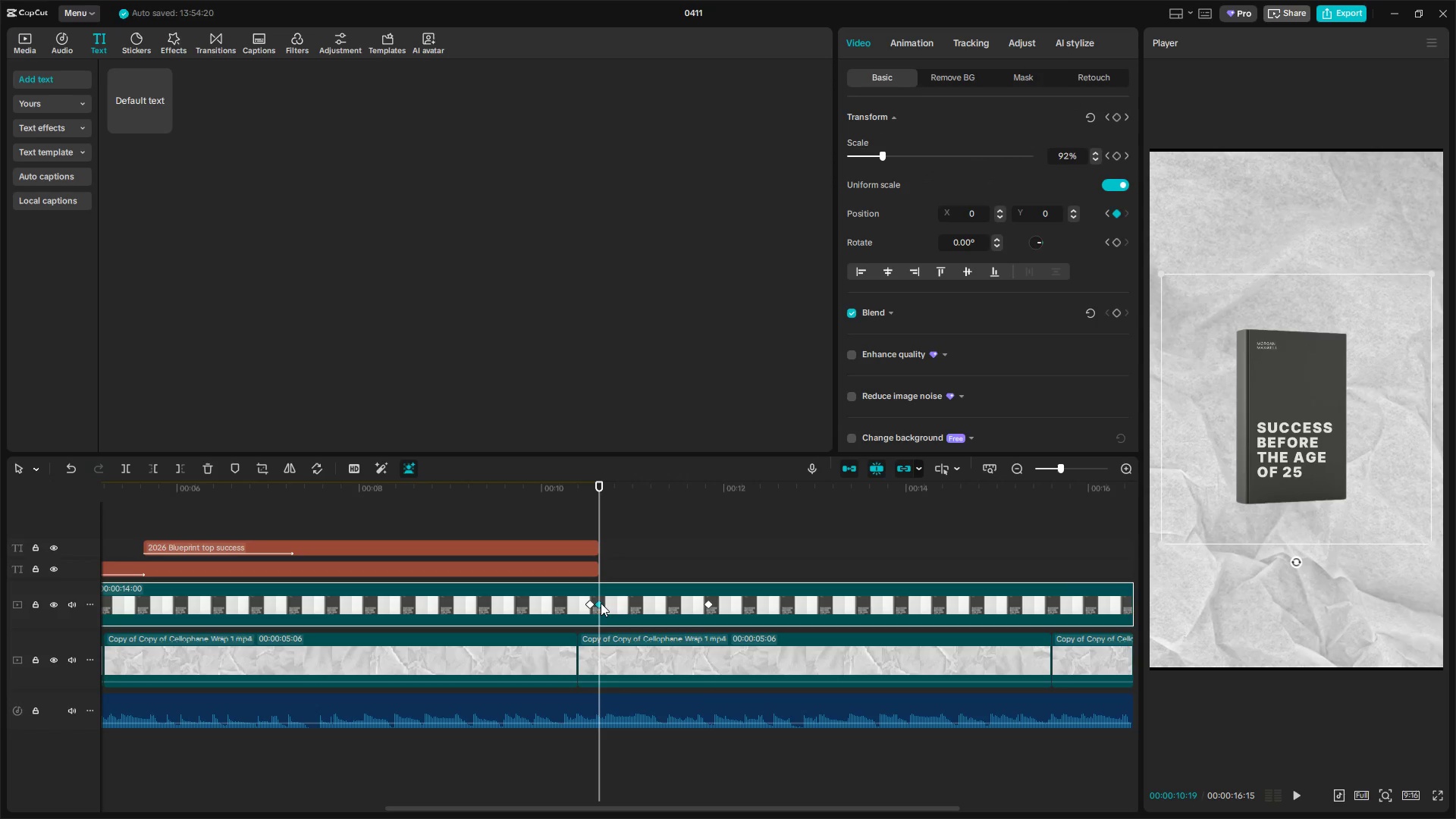 
right_click([601, 603])
 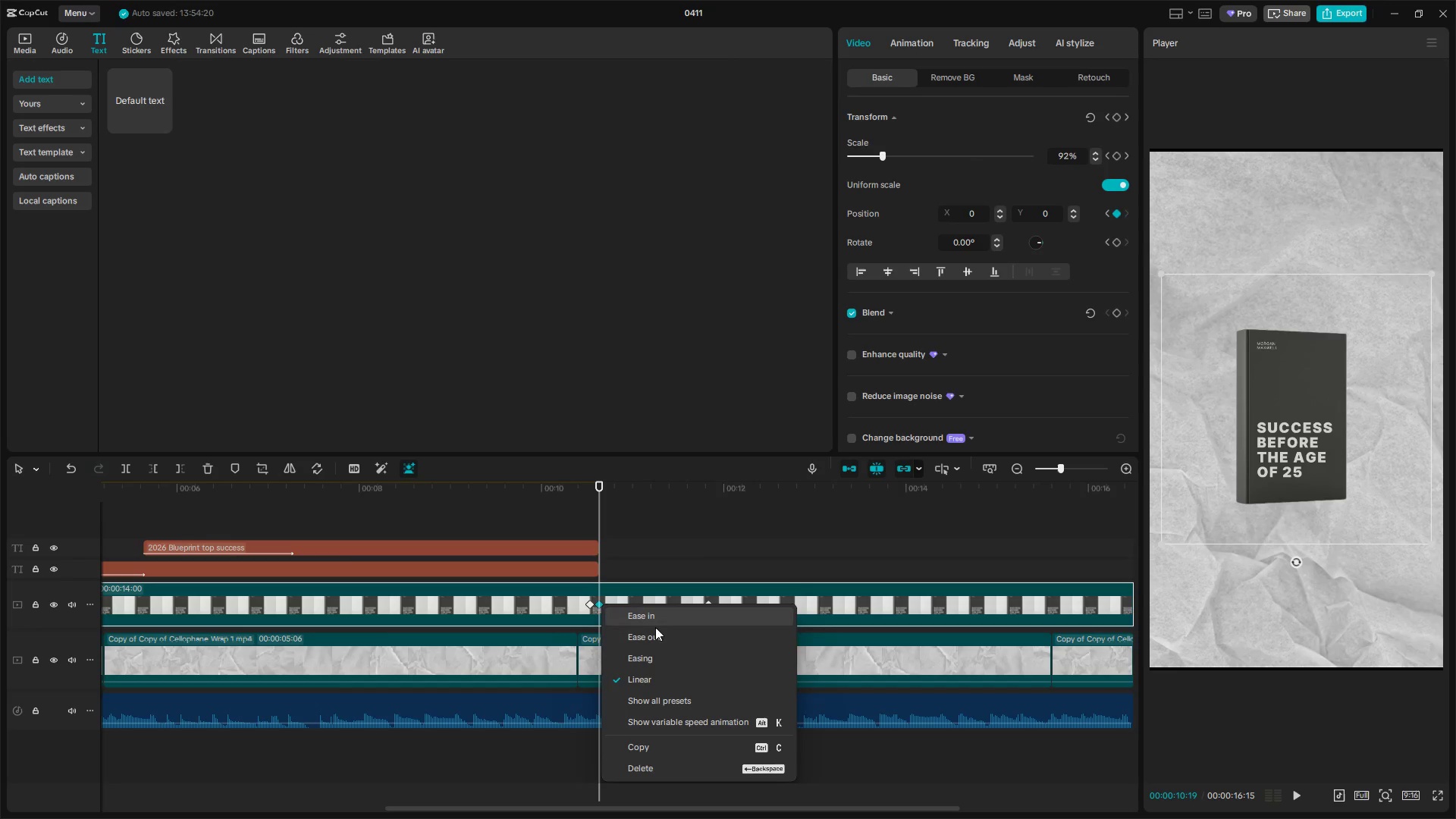 
left_click([659, 617])
 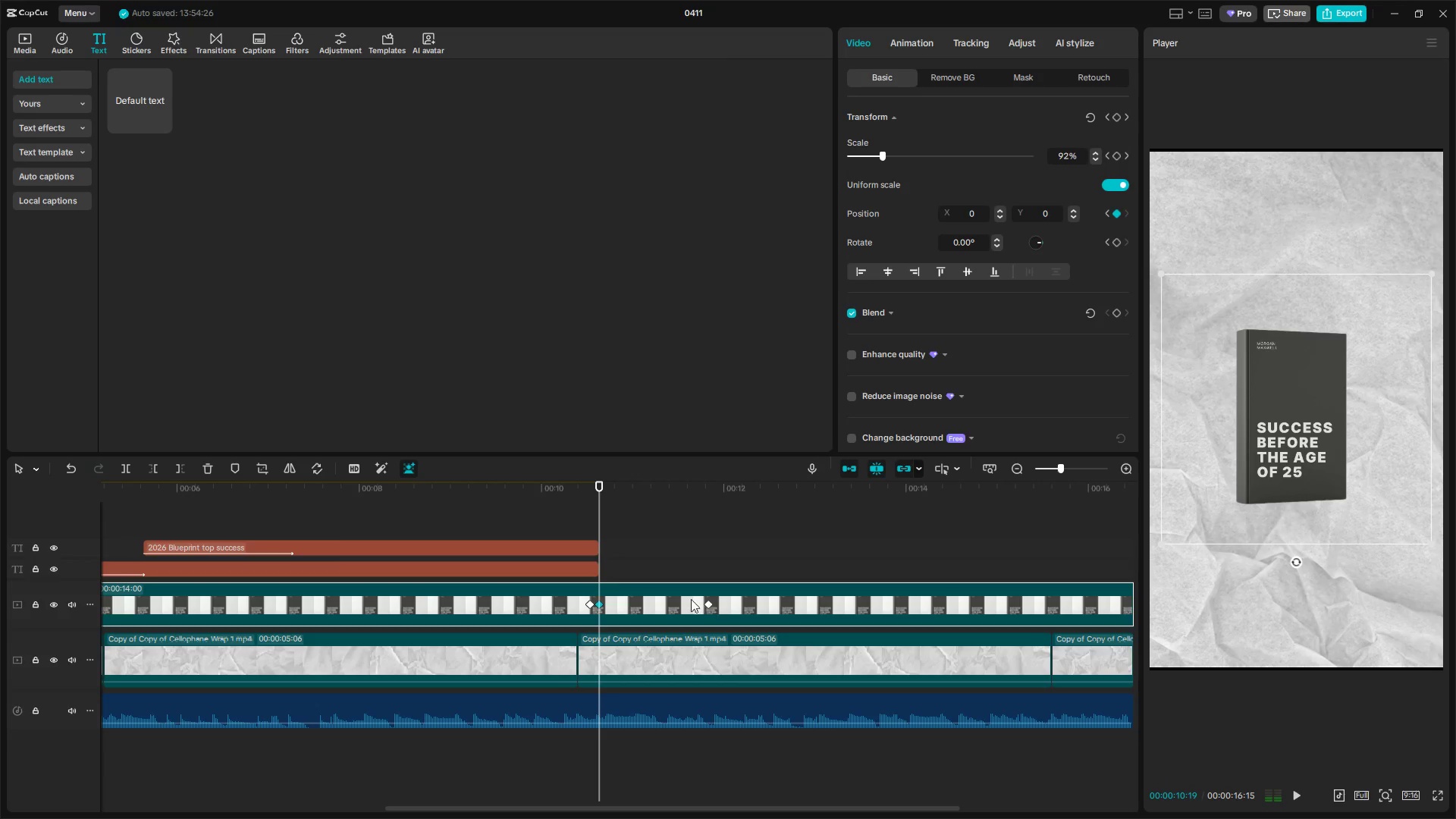 
left_click([558, 530])
 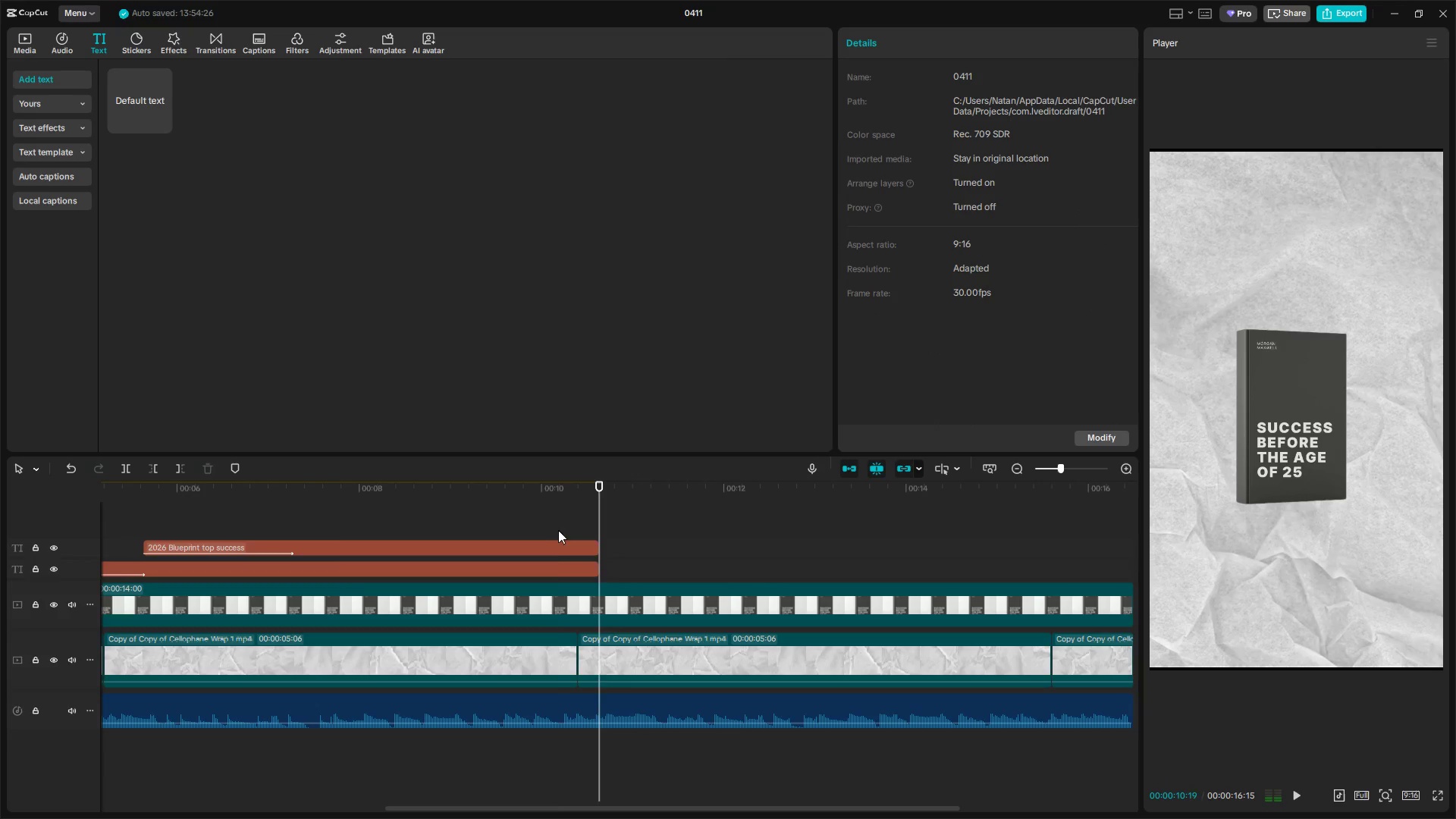 
key(Space)
 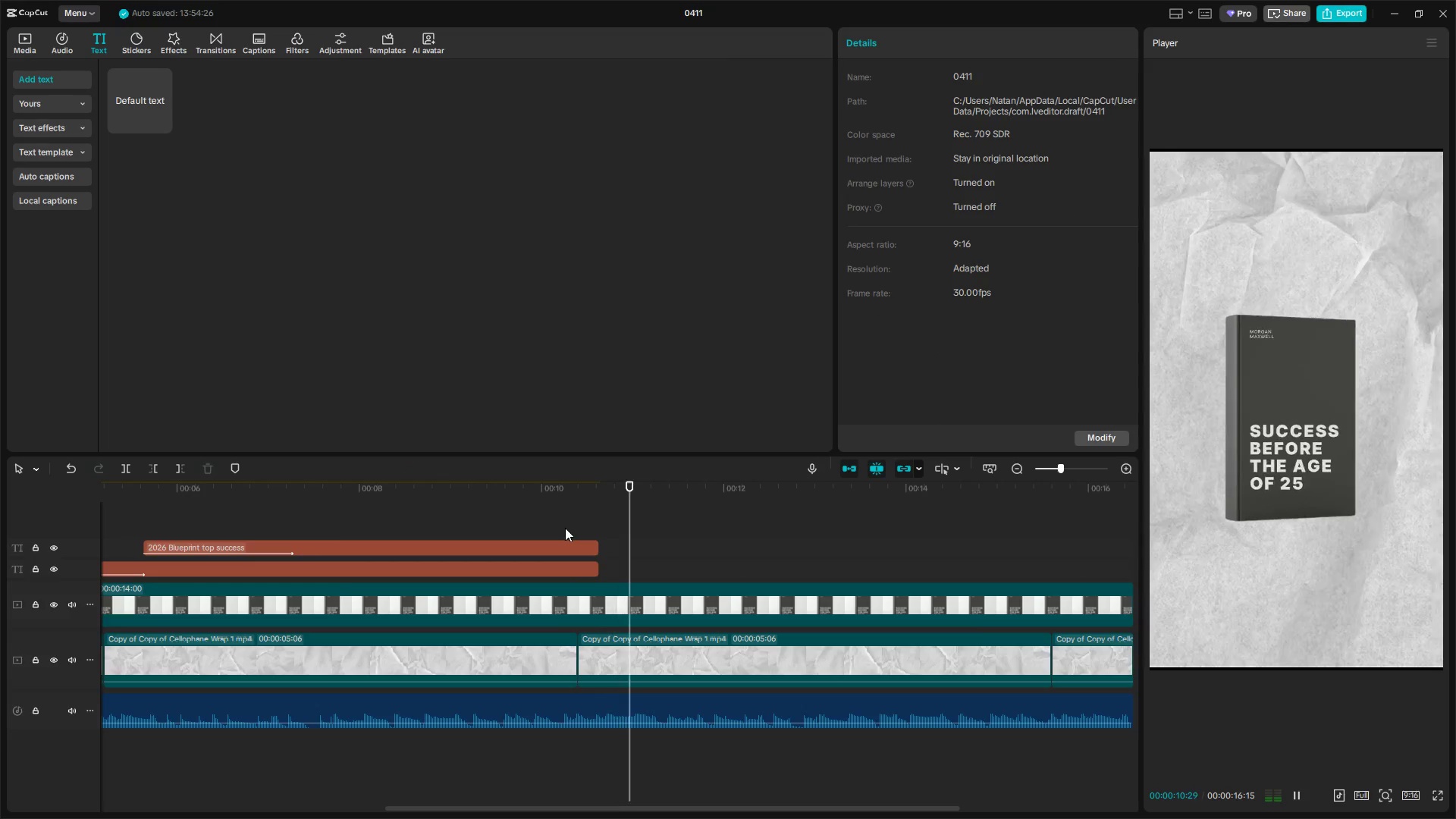 
key(Space)
 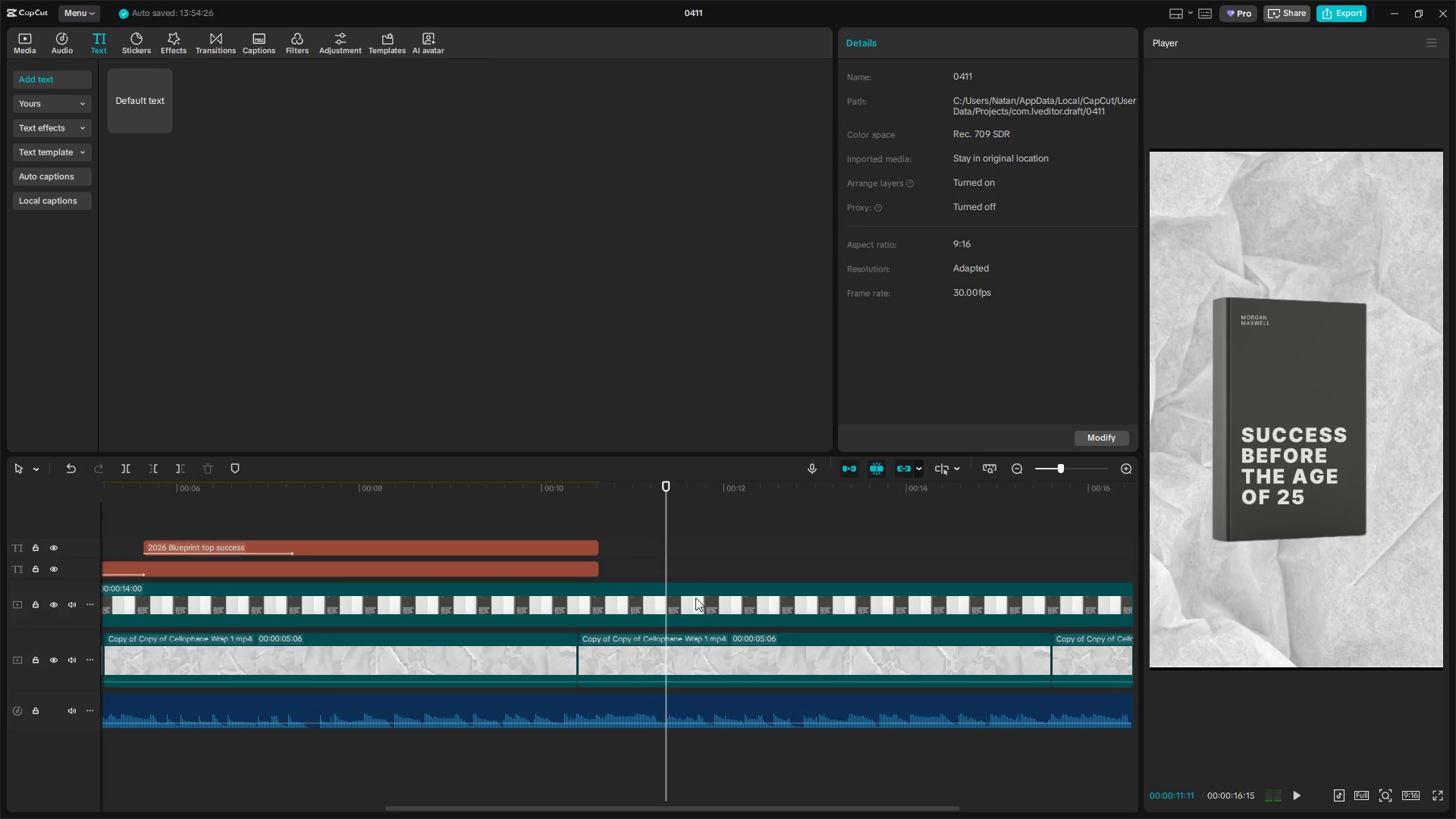 
left_click([699, 598])
 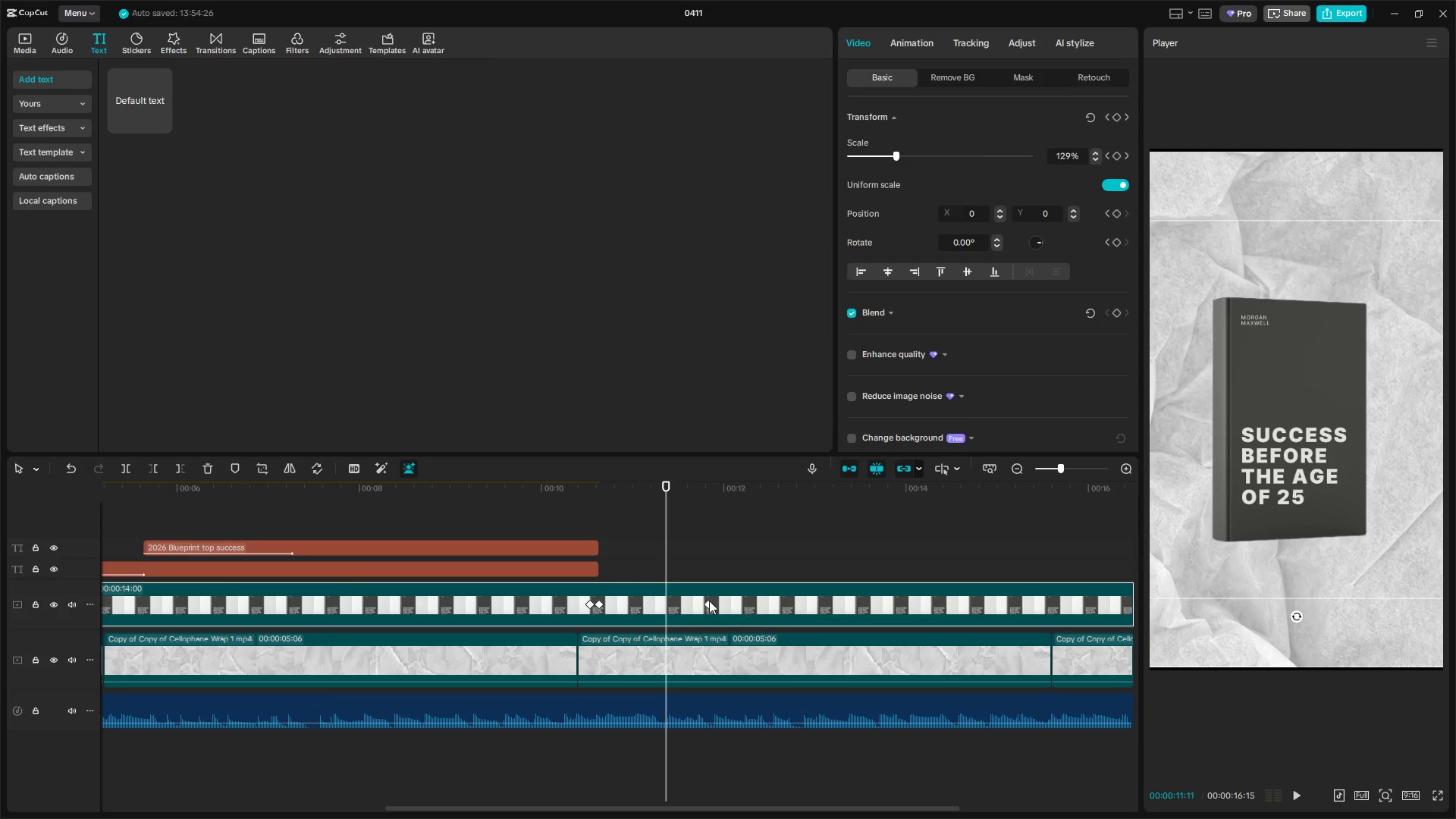 
right_click([702, 601])
 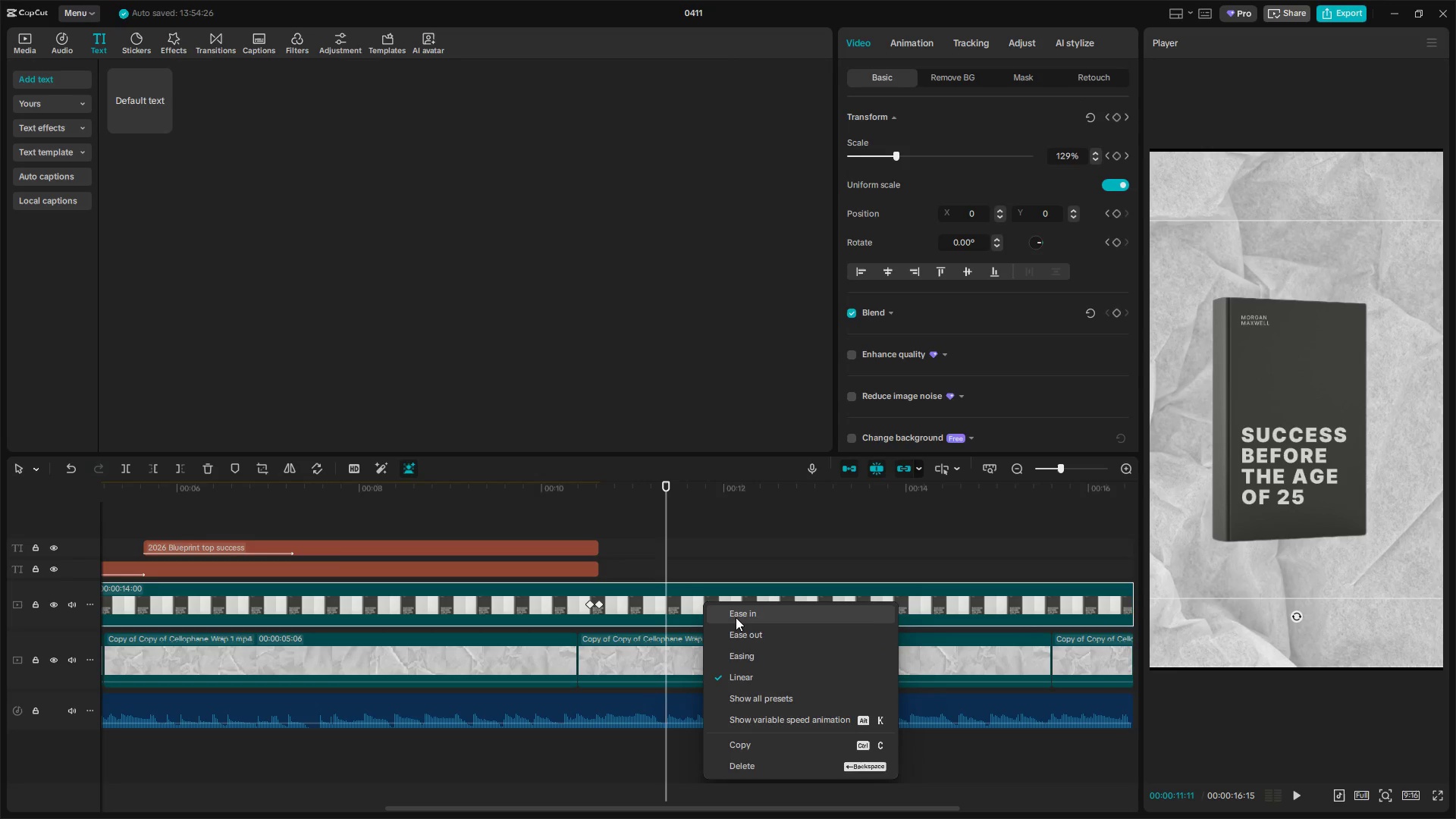 
left_click([744, 634])
 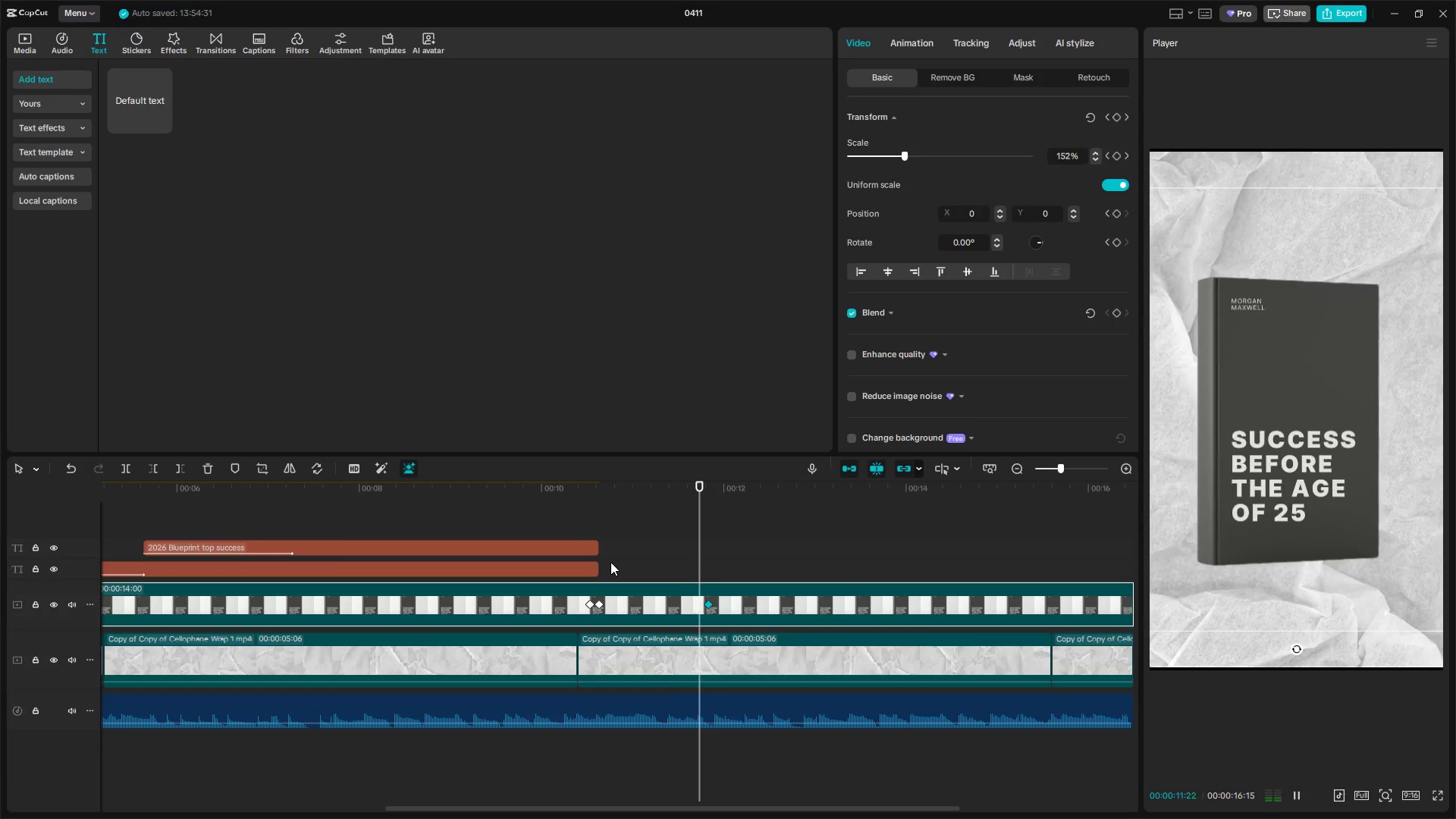 
left_click([588, 532])
 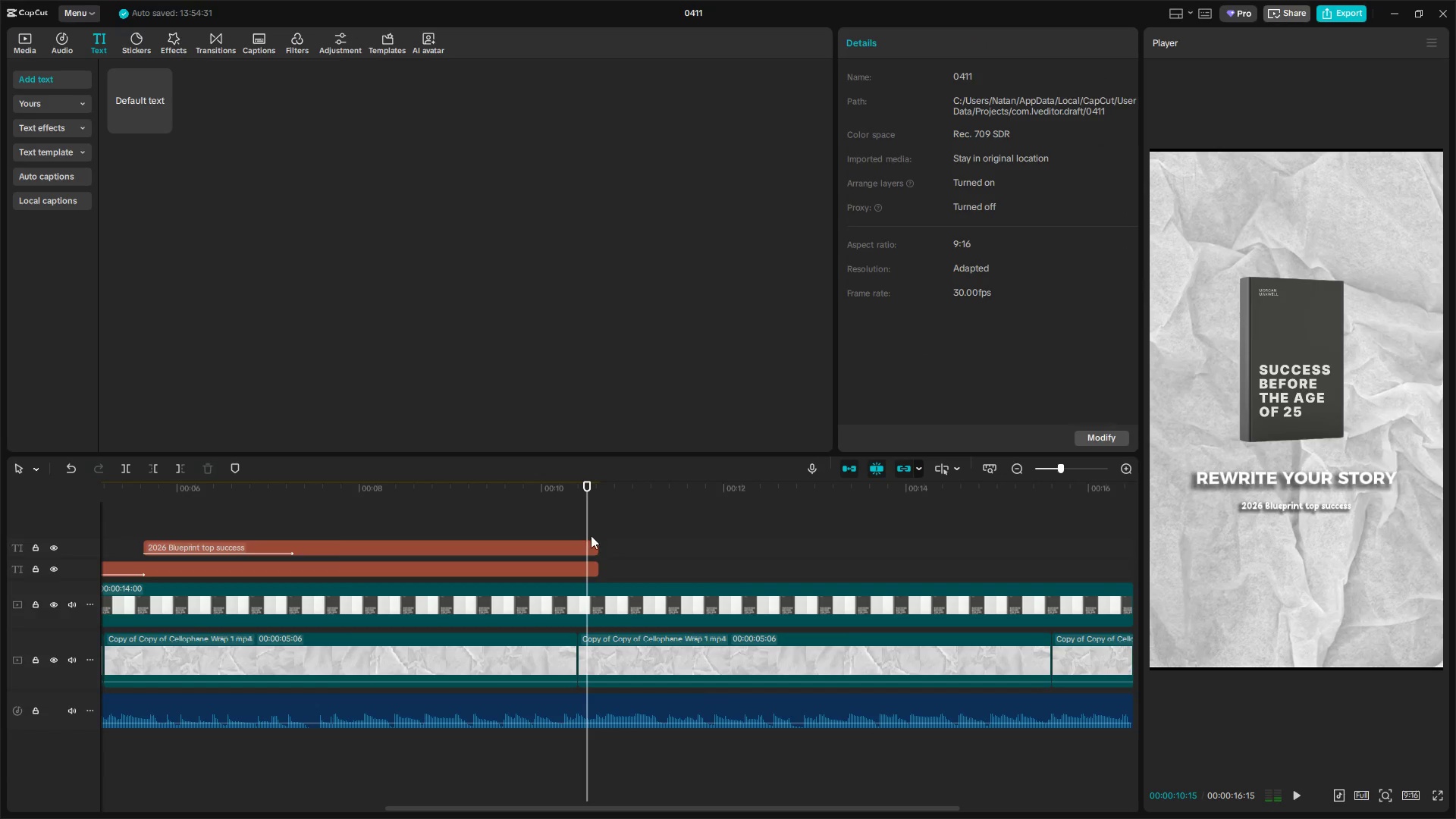 
key(Space)
 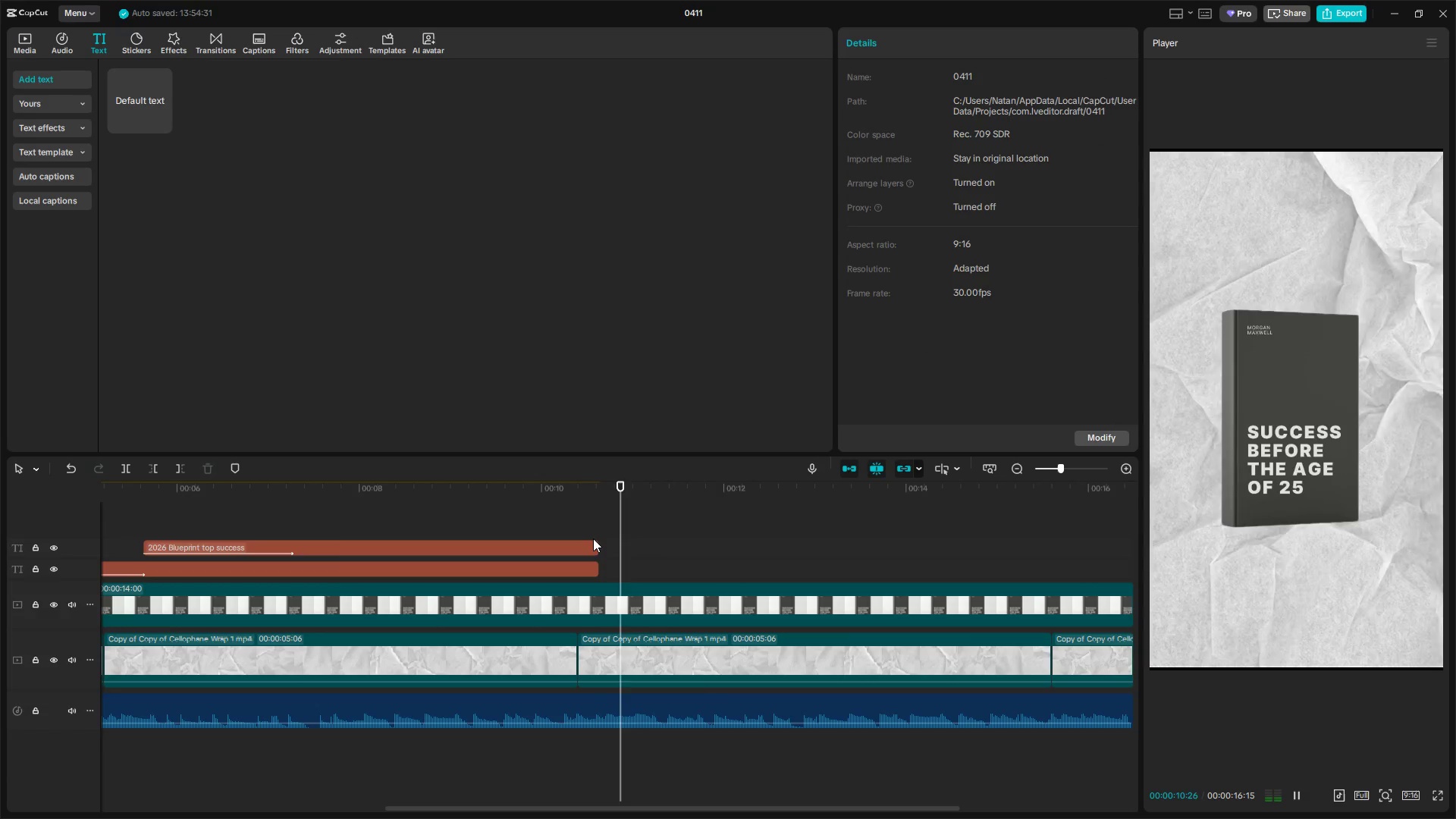 
key(Space)
 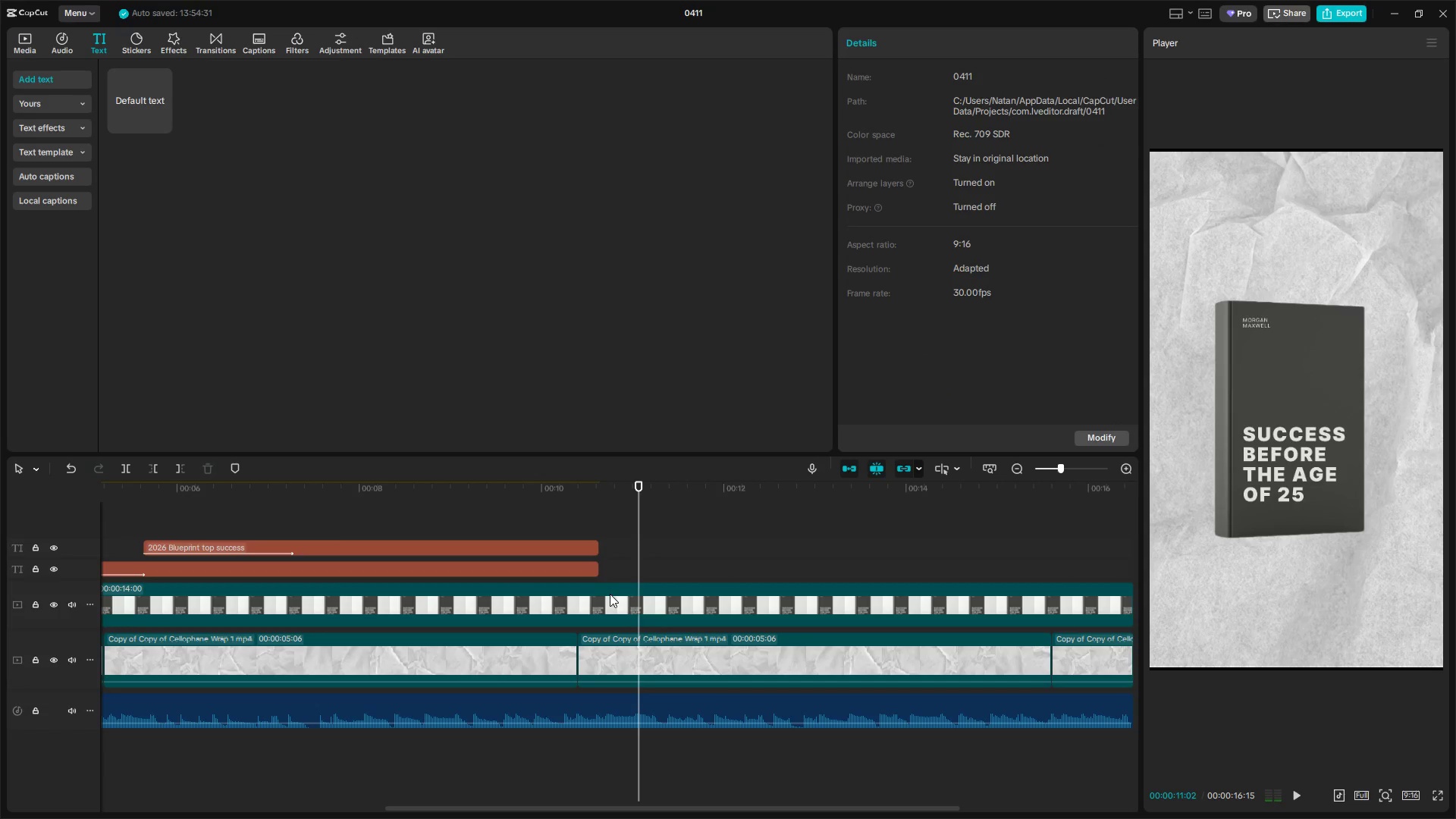 
left_click([601, 612])
 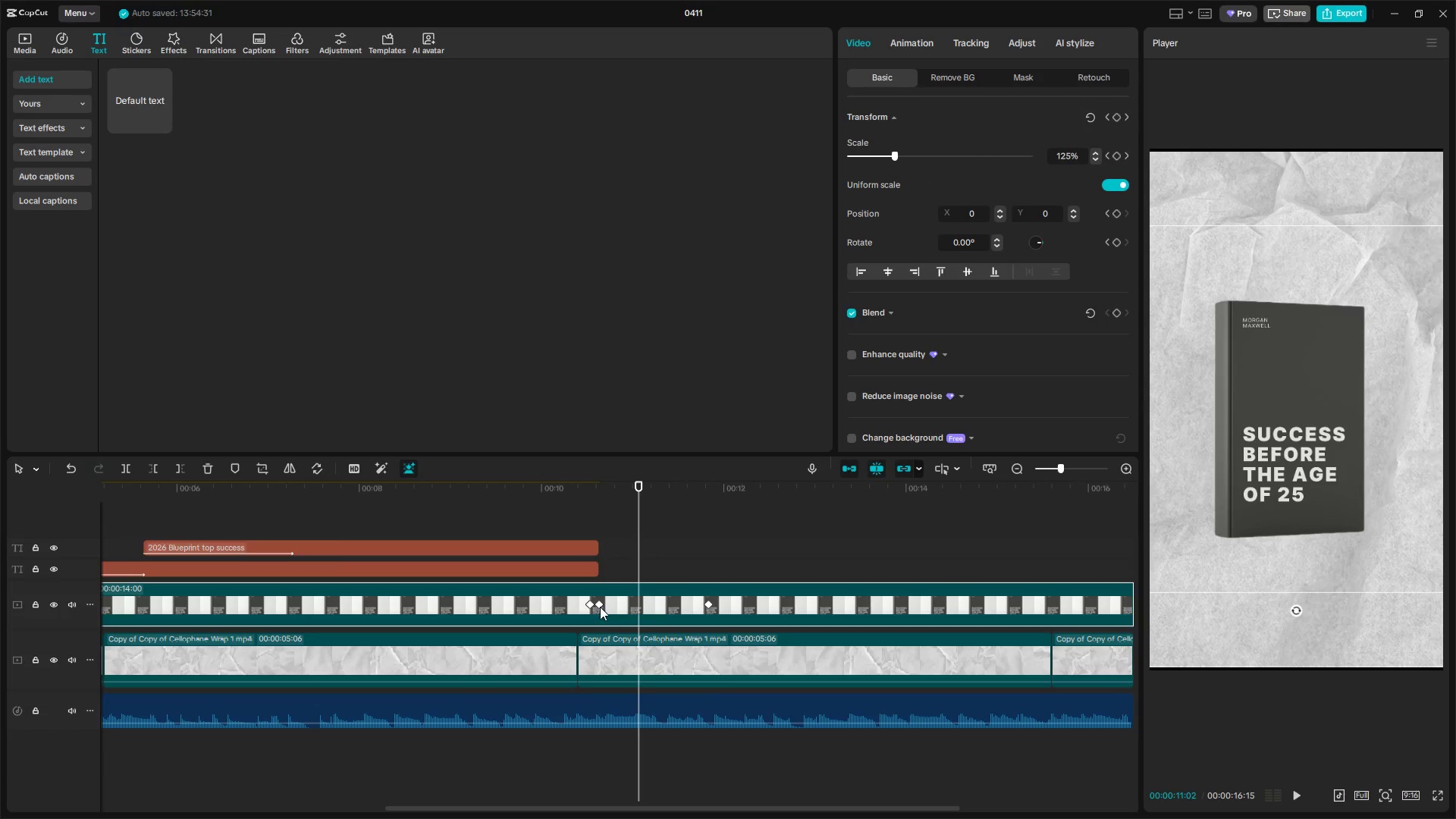 
left_click_drag(start_coordinate=[602, 605], to_coordinate=[617, 607])
 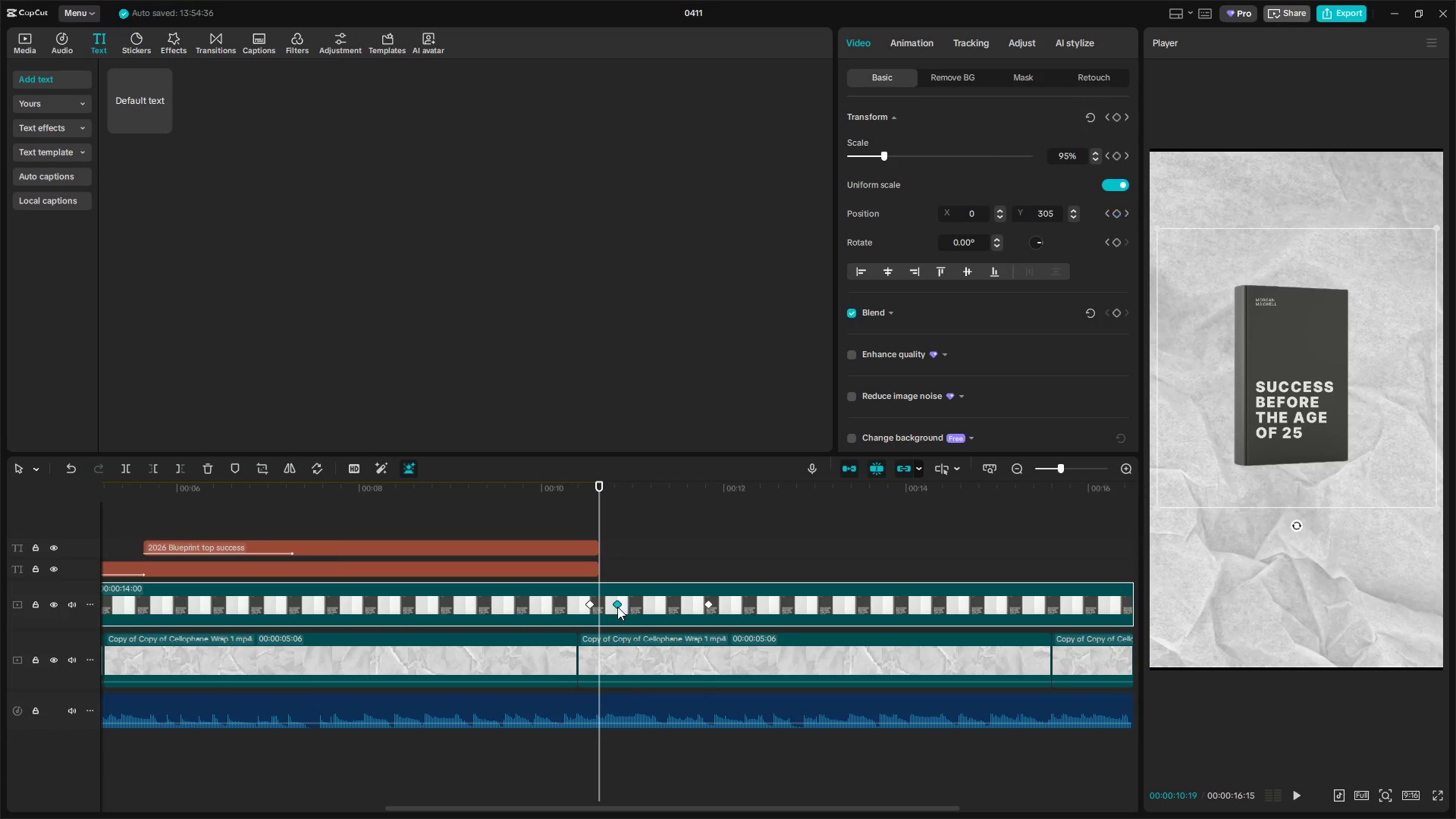 
key(Space)
 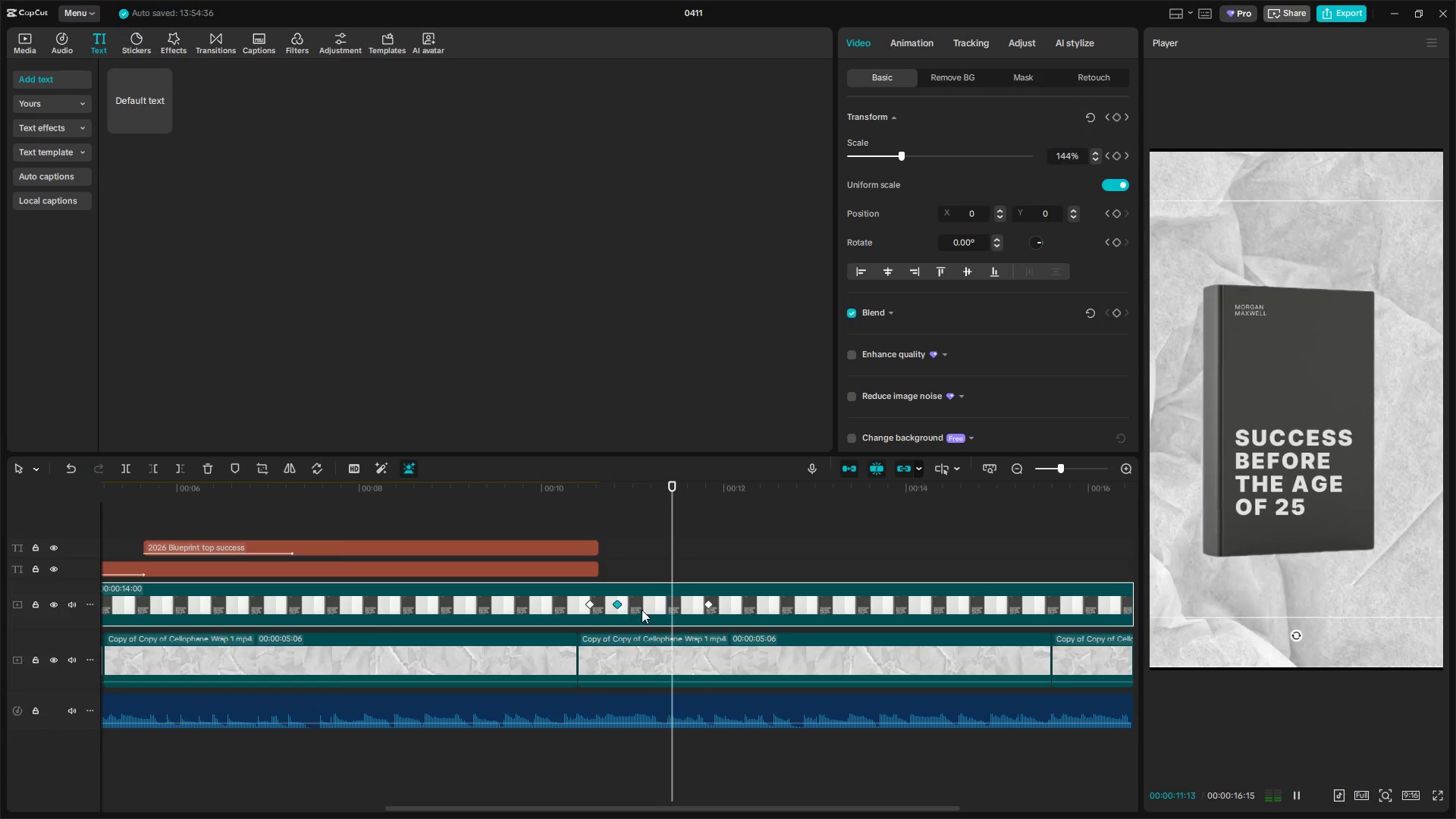 
key(Space)
 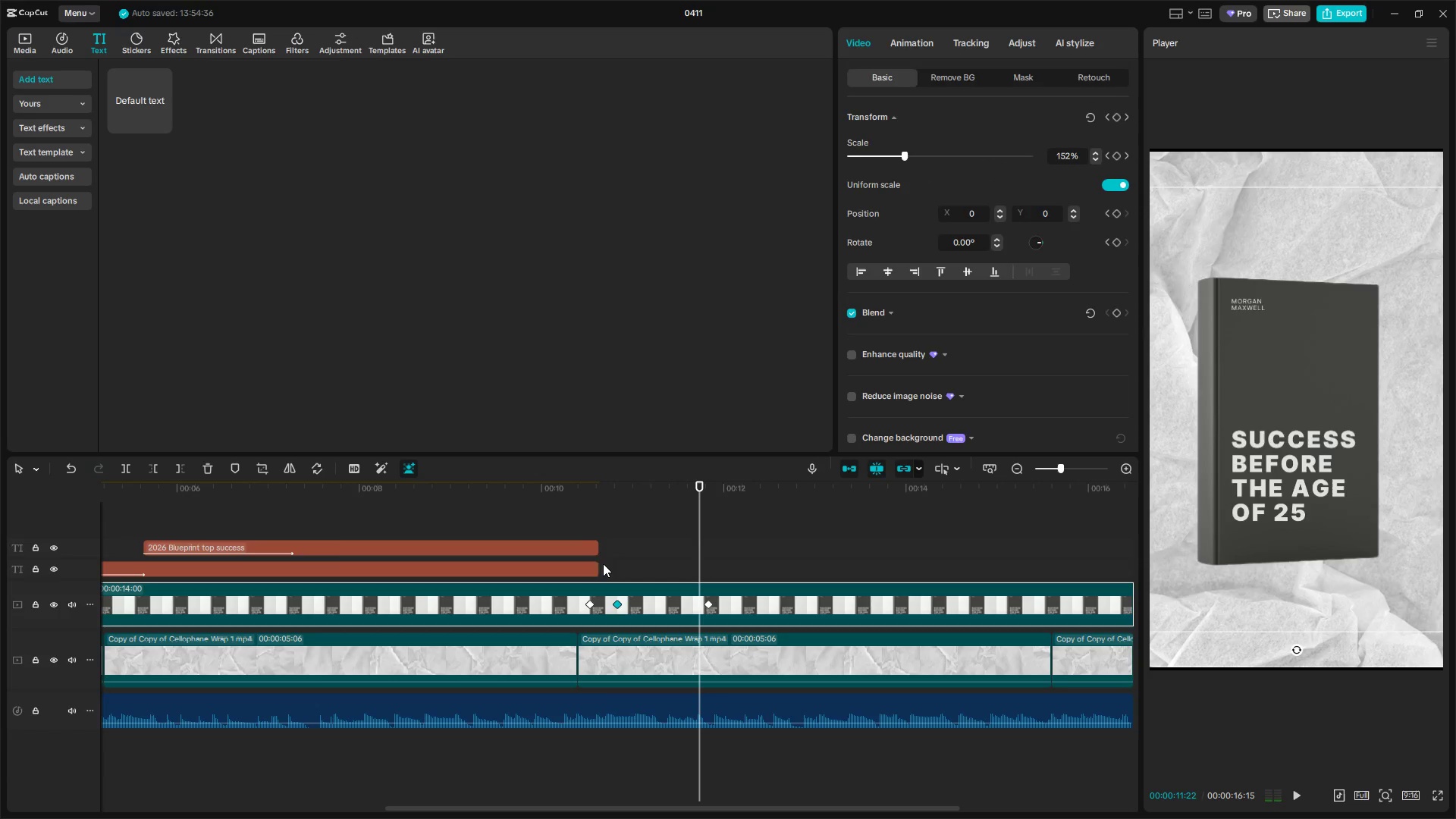 
left_click([584, 532])
 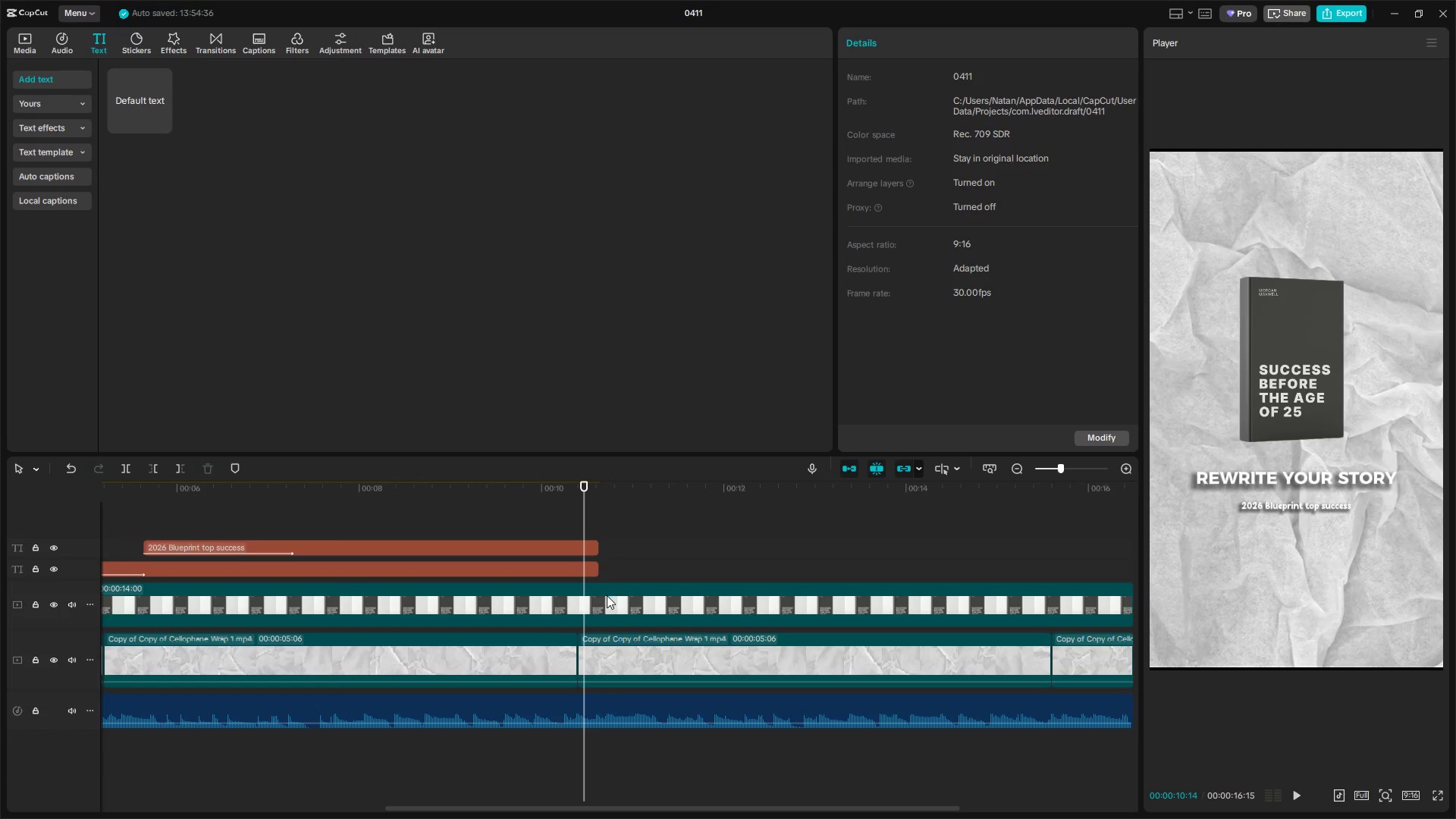 
left_click([620, 605])
 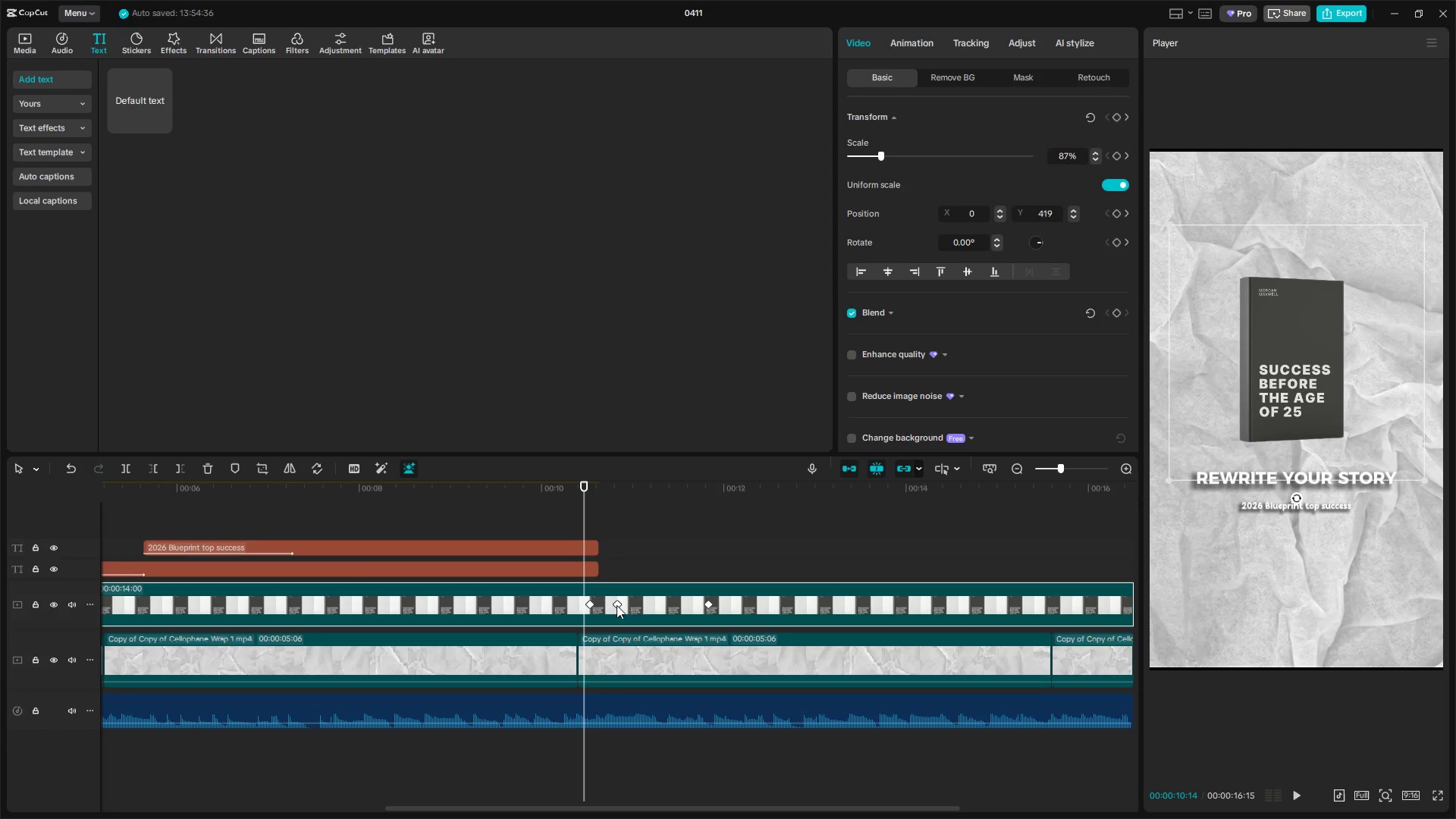 
key(Alt+Tab)
 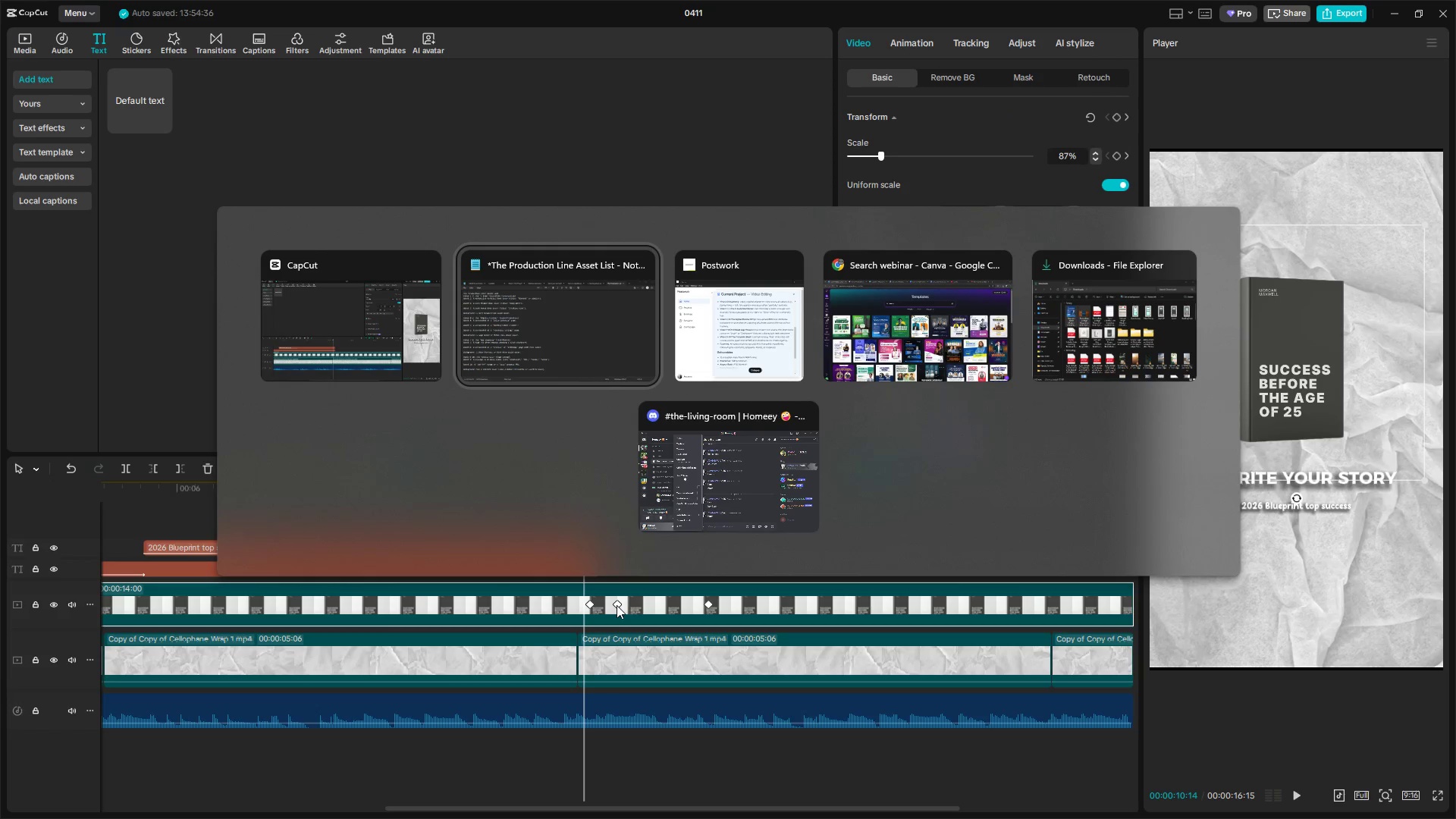 
key(Alt+Tab)
 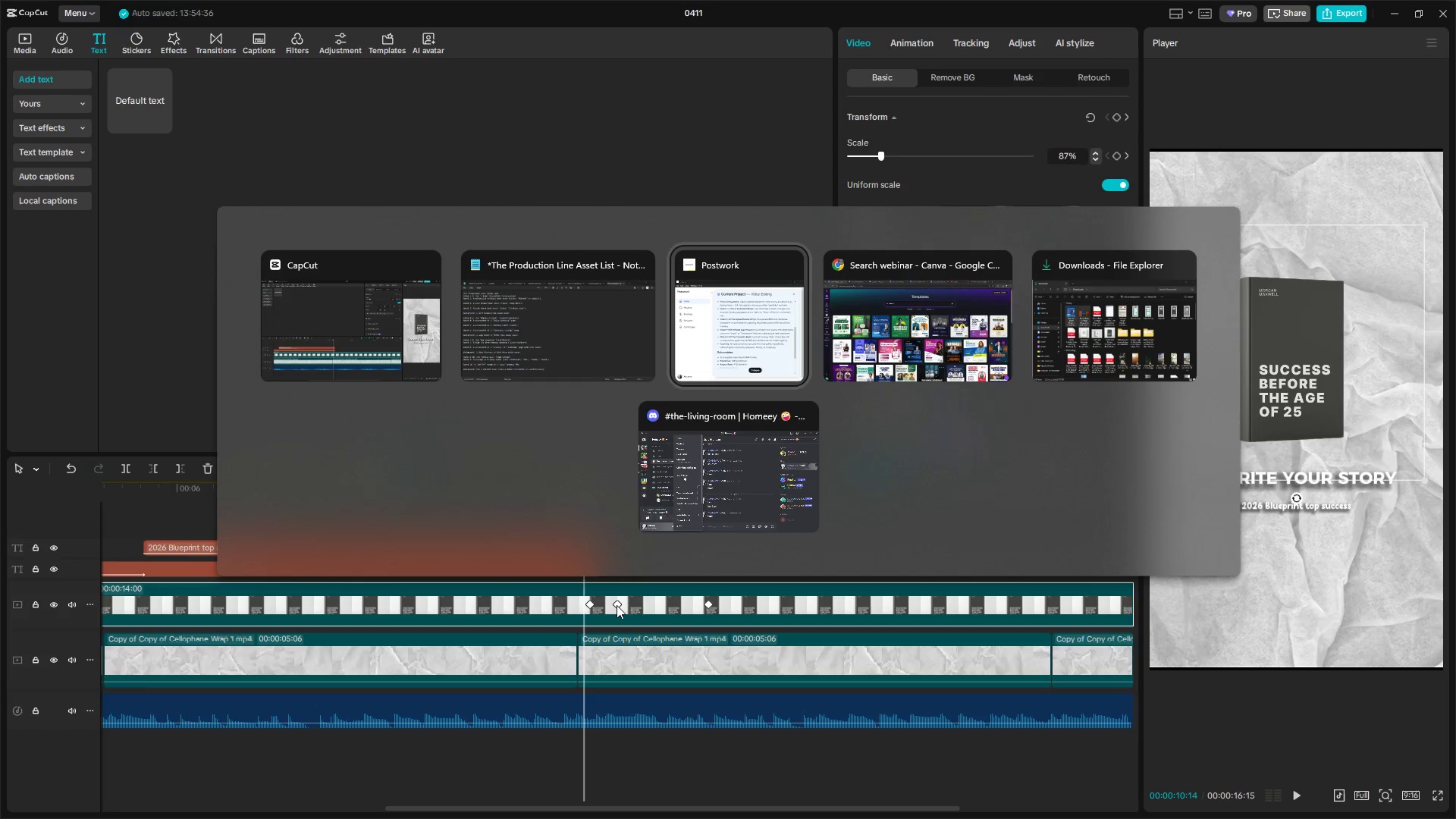 
key(Alt+Tab)
 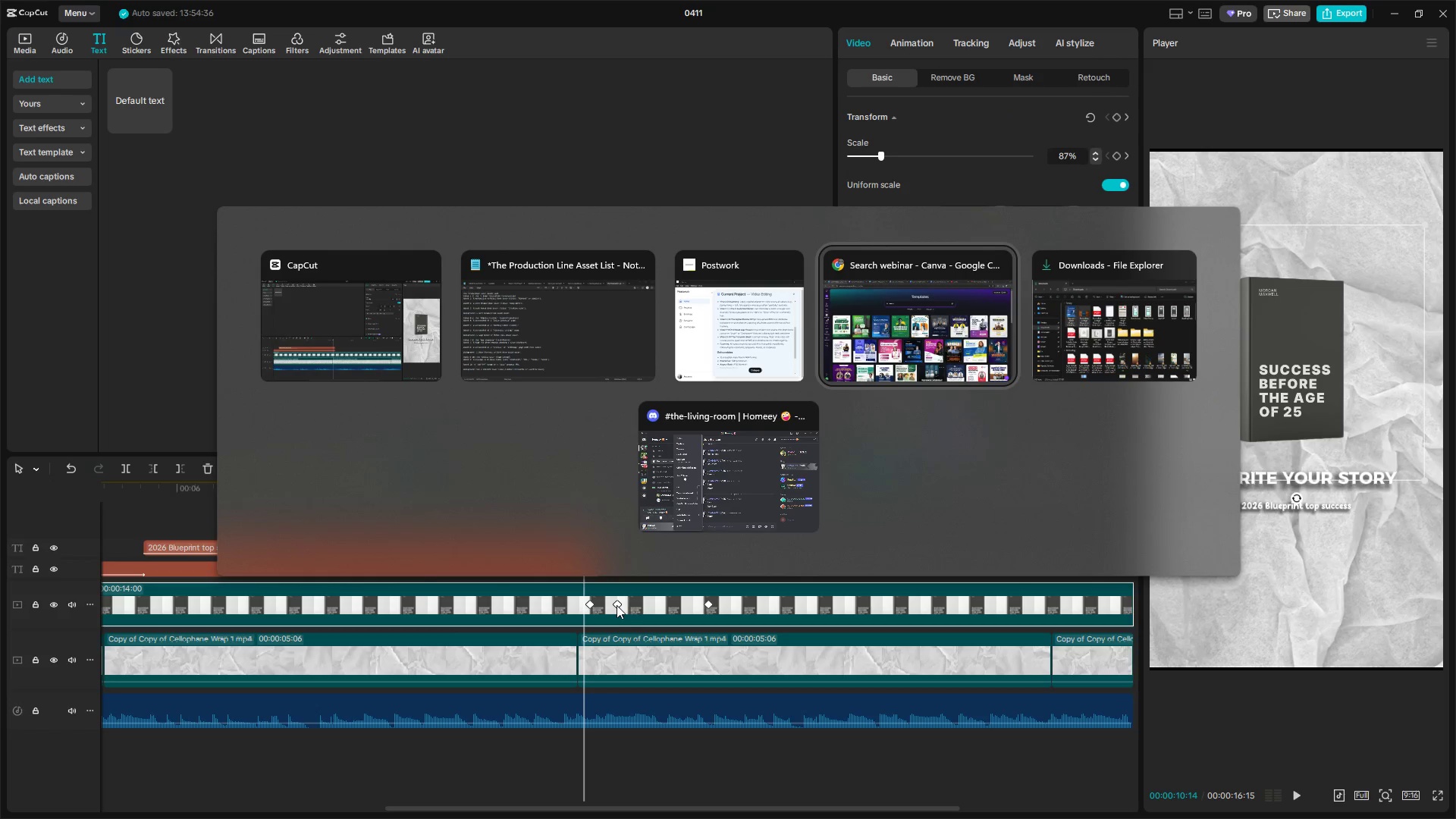 
key(Alt+Tab)
 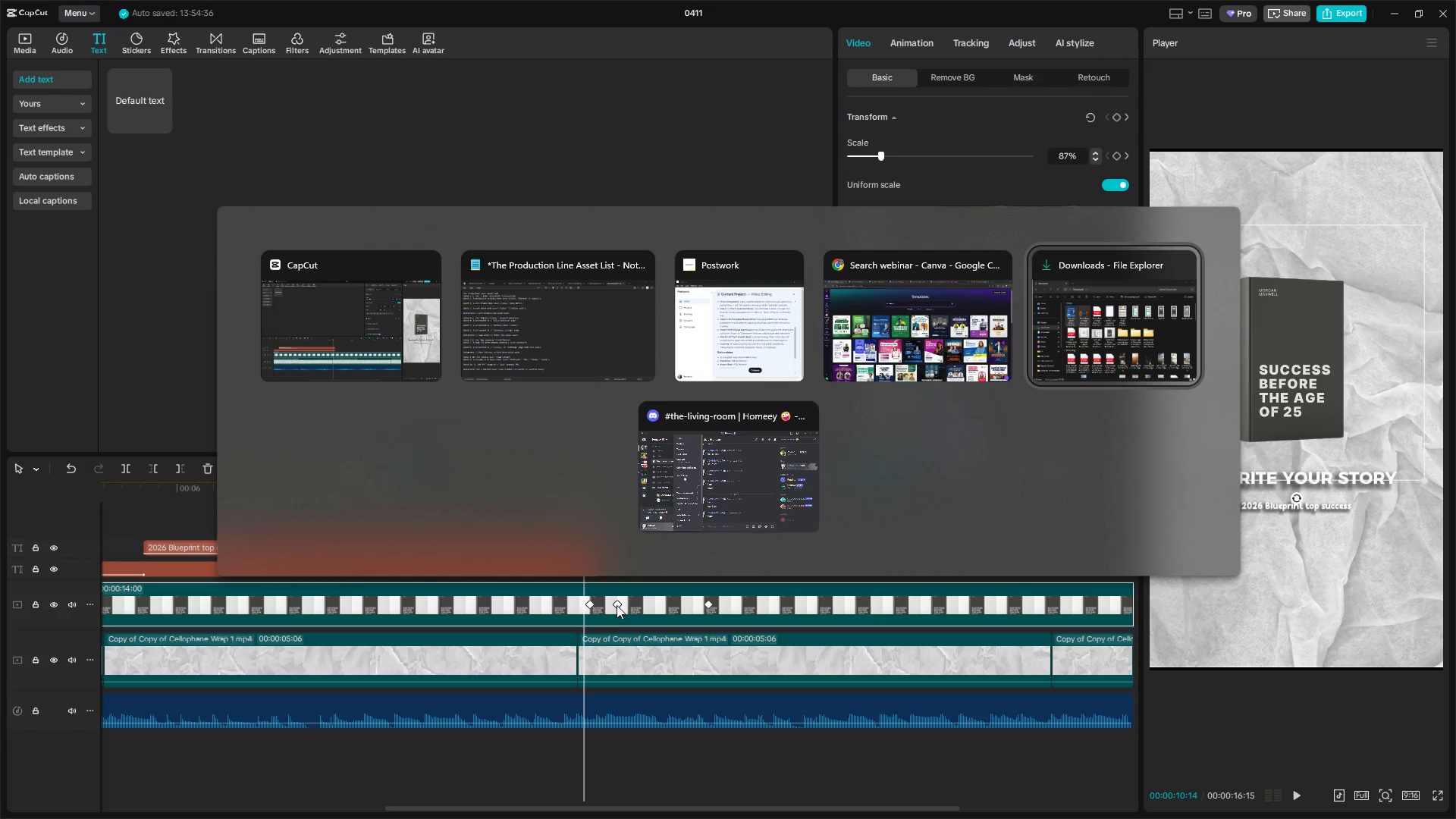 
key(Alt+Tab)
 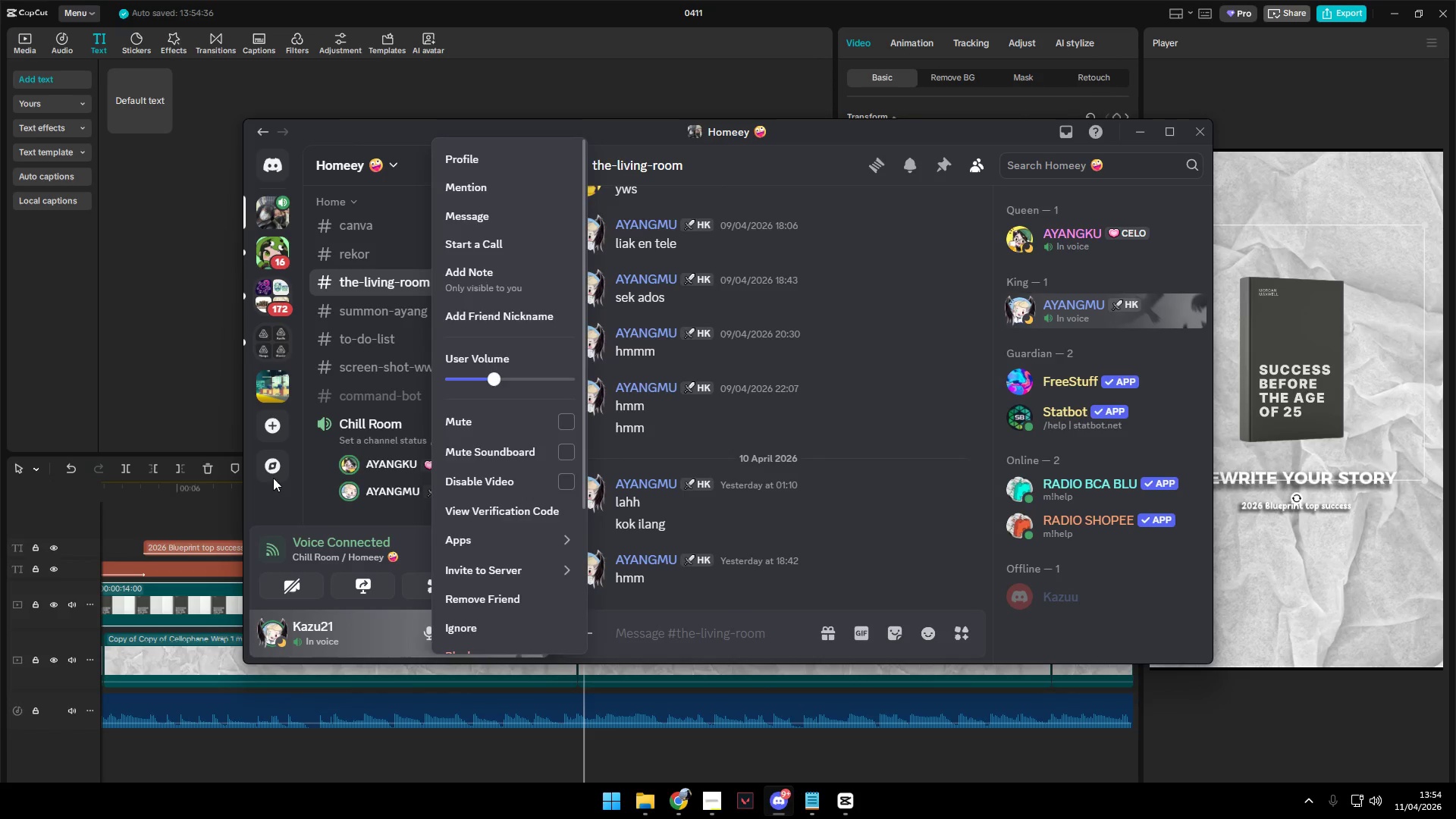 
double_click([268, 245])
 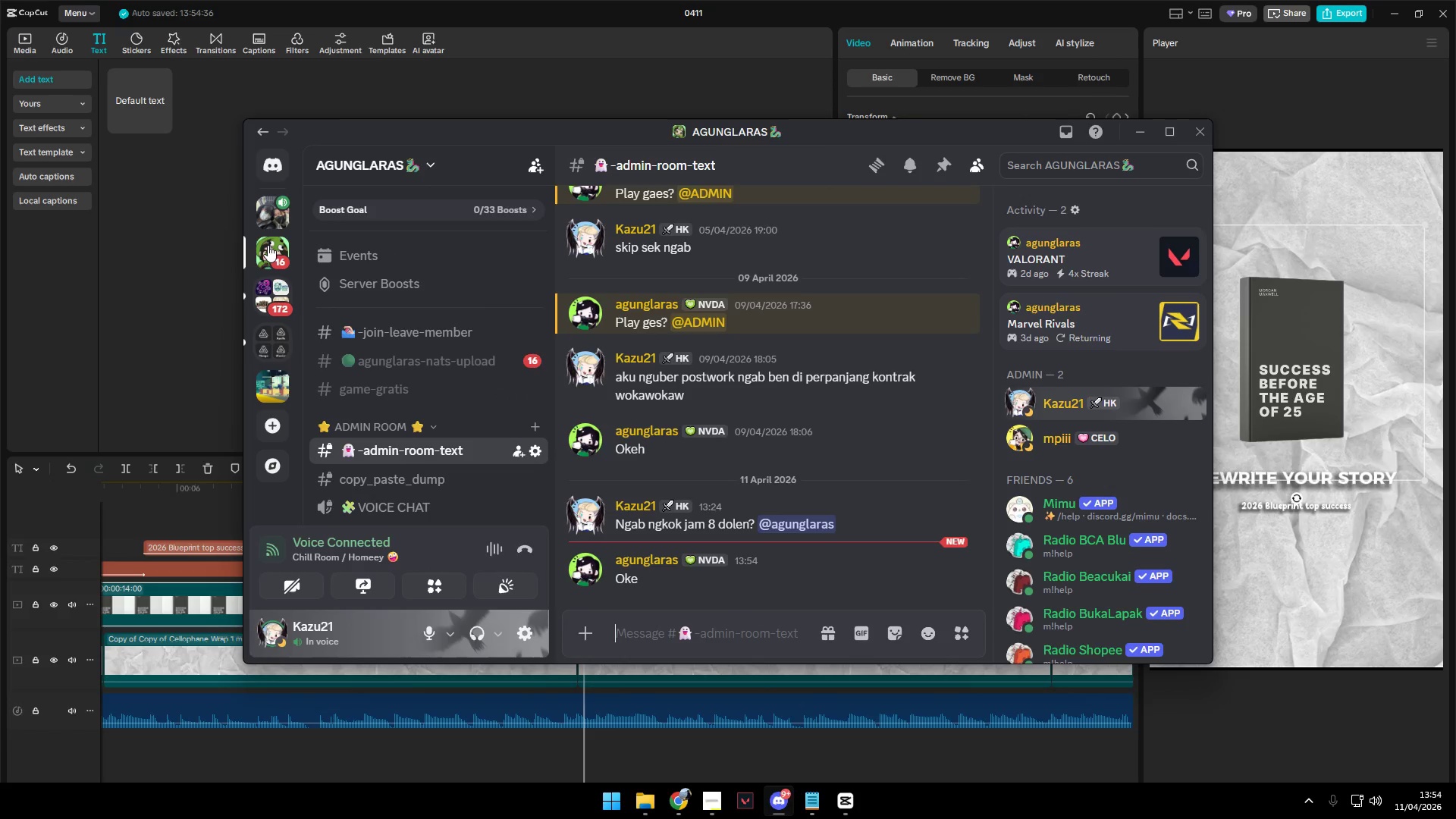 
key(Alt+AltLeft)
 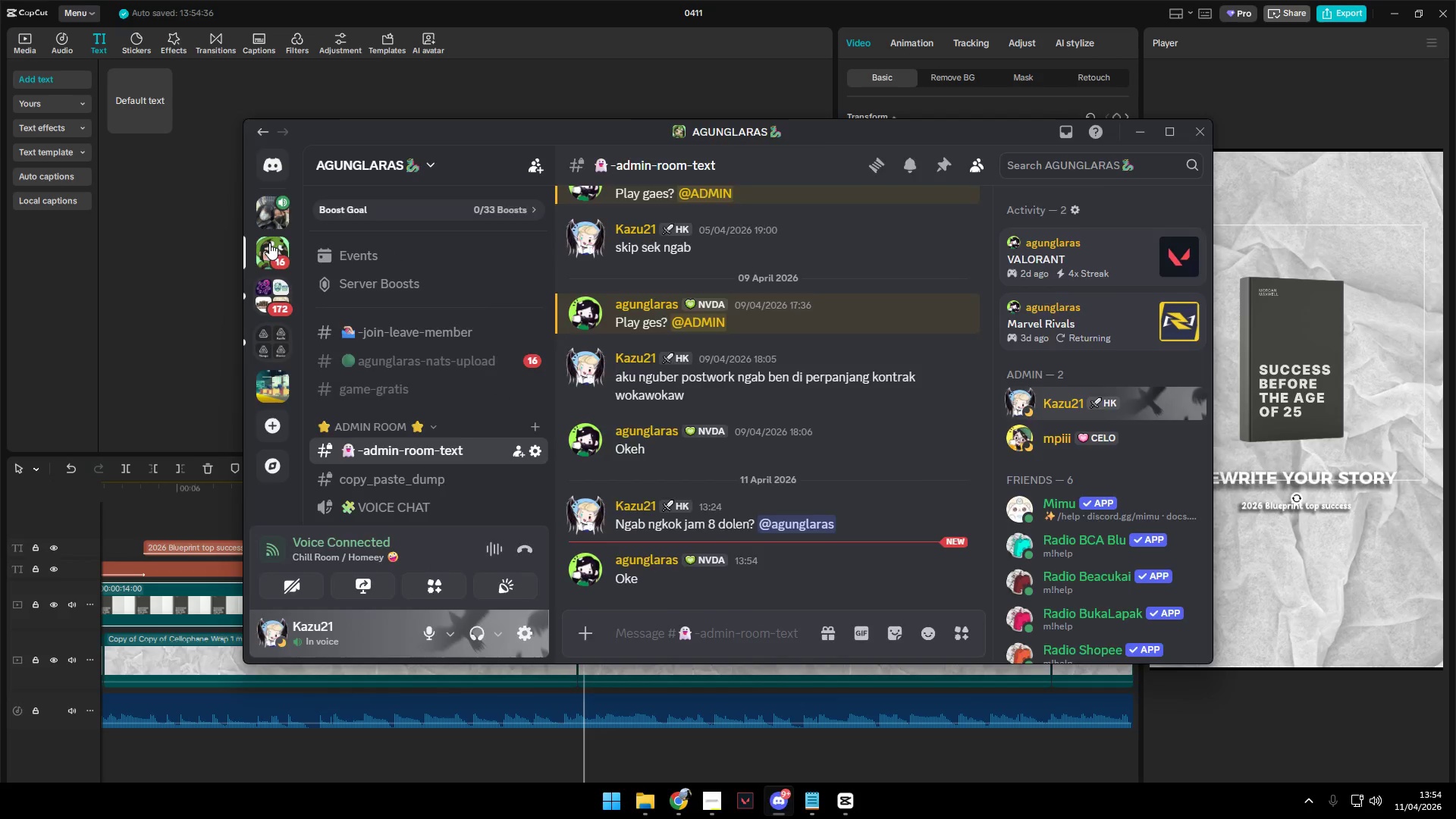 
key(Alt+Tab)
 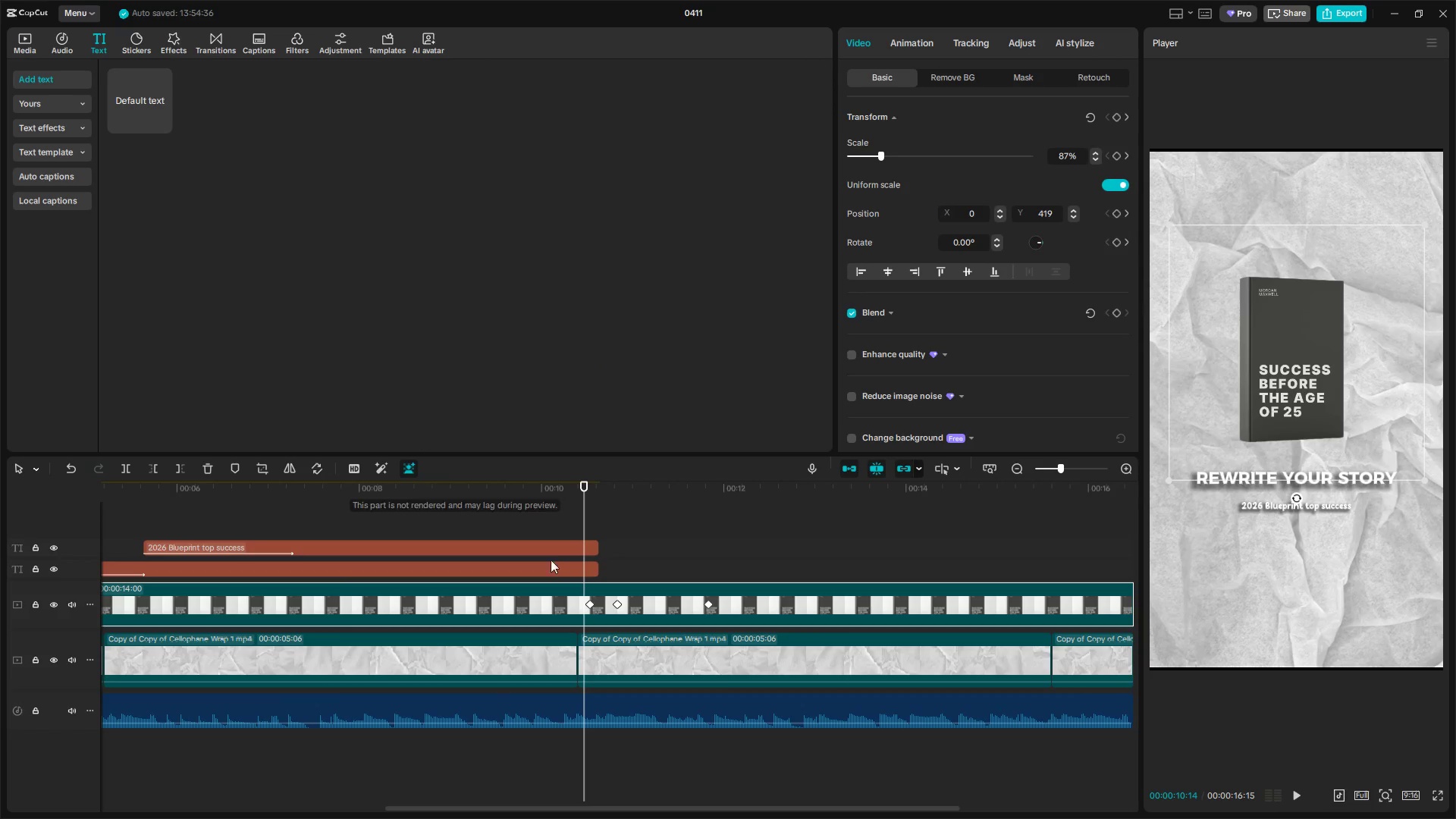 
key(Space)
 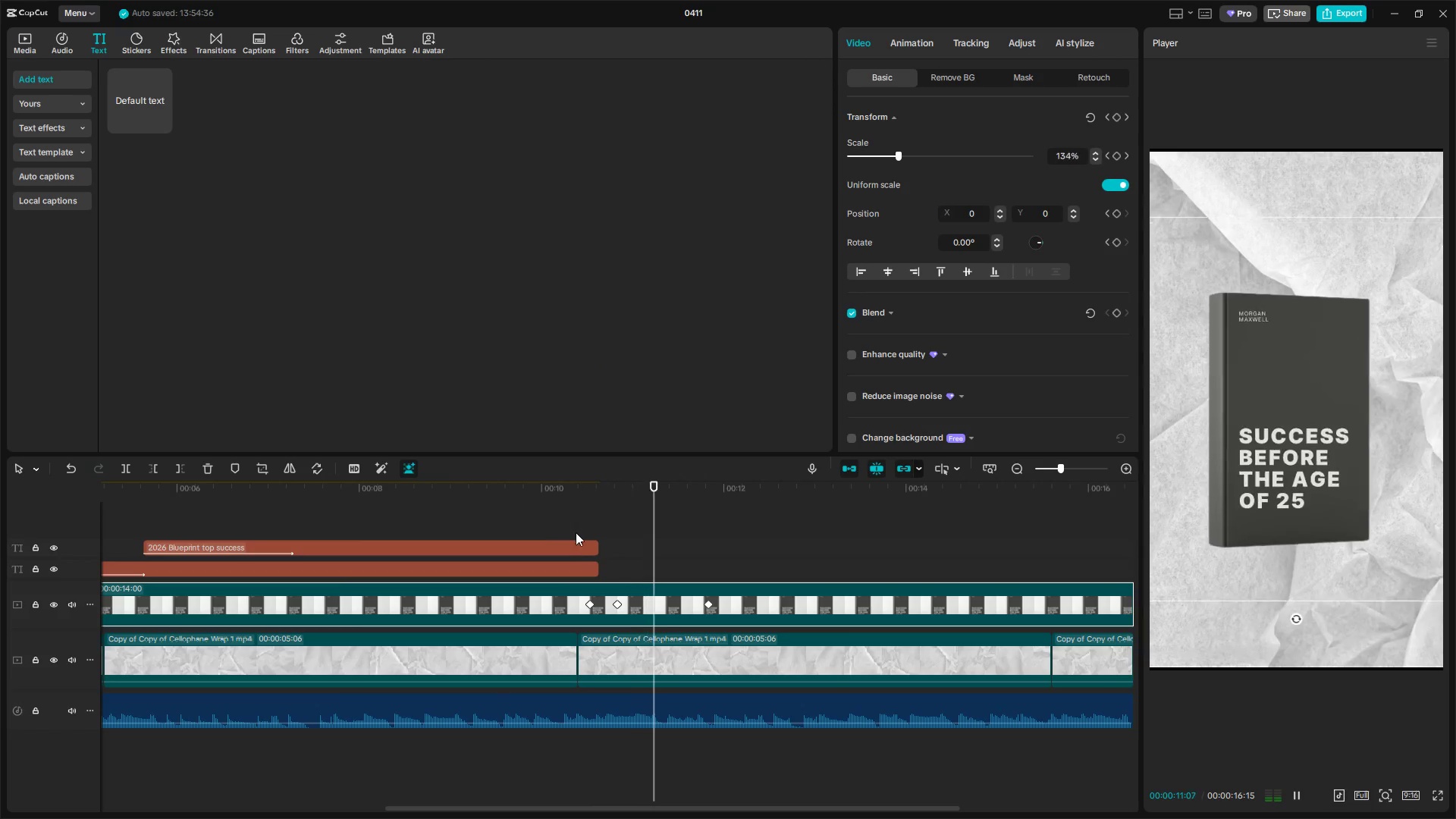 
key(Space)
 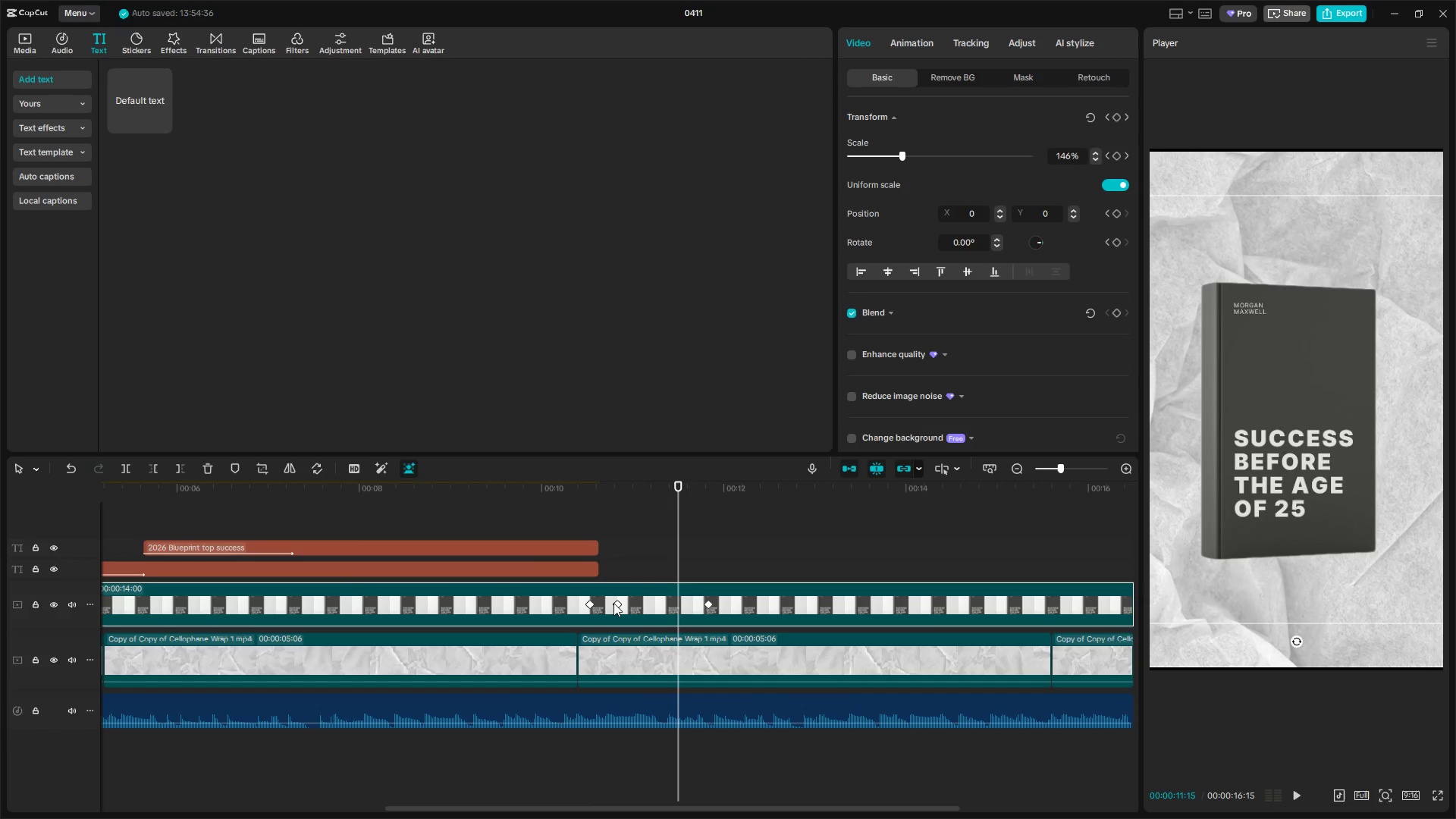 
left_click([617, 601])
 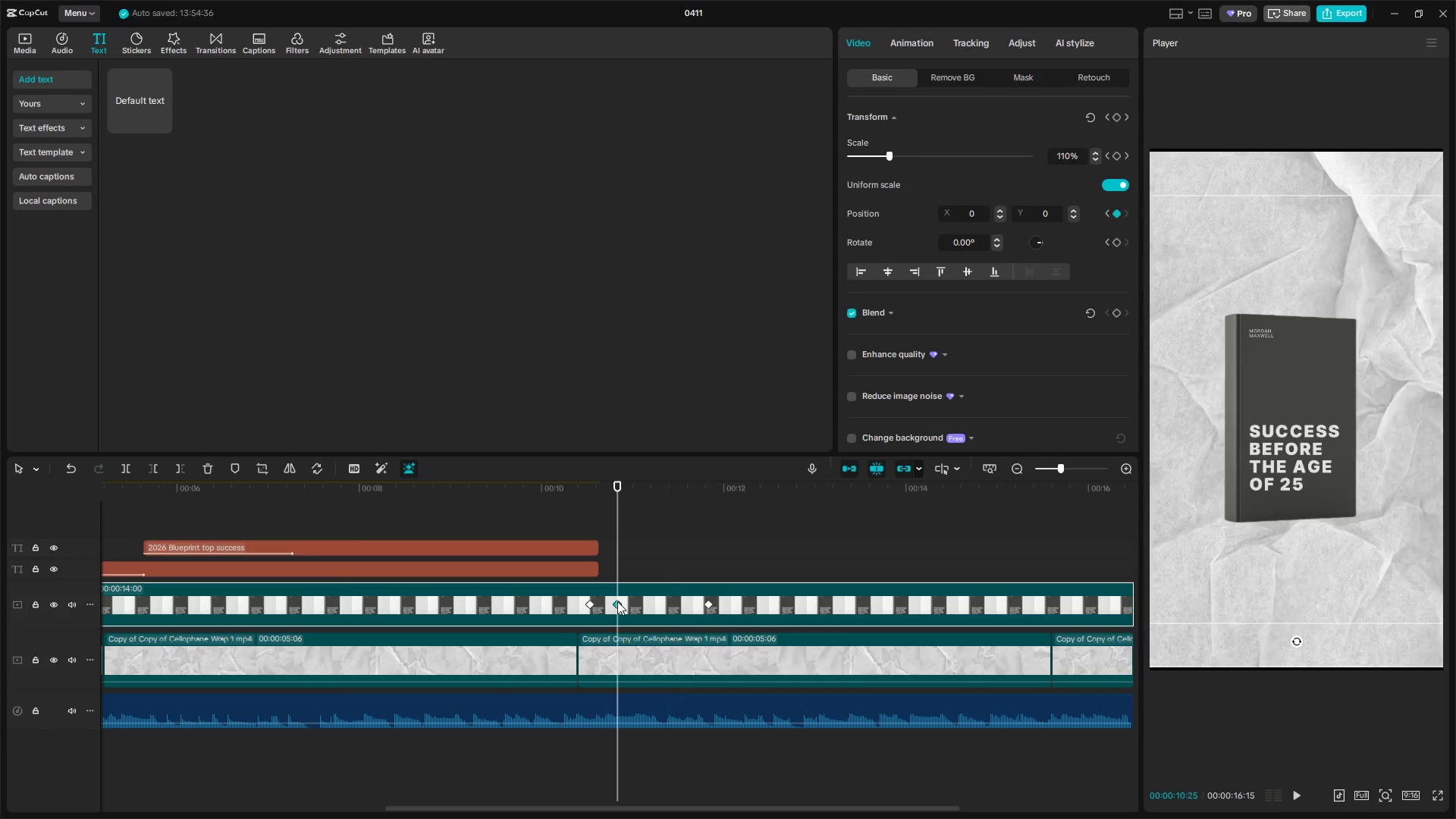 
right_click([617, 601])
 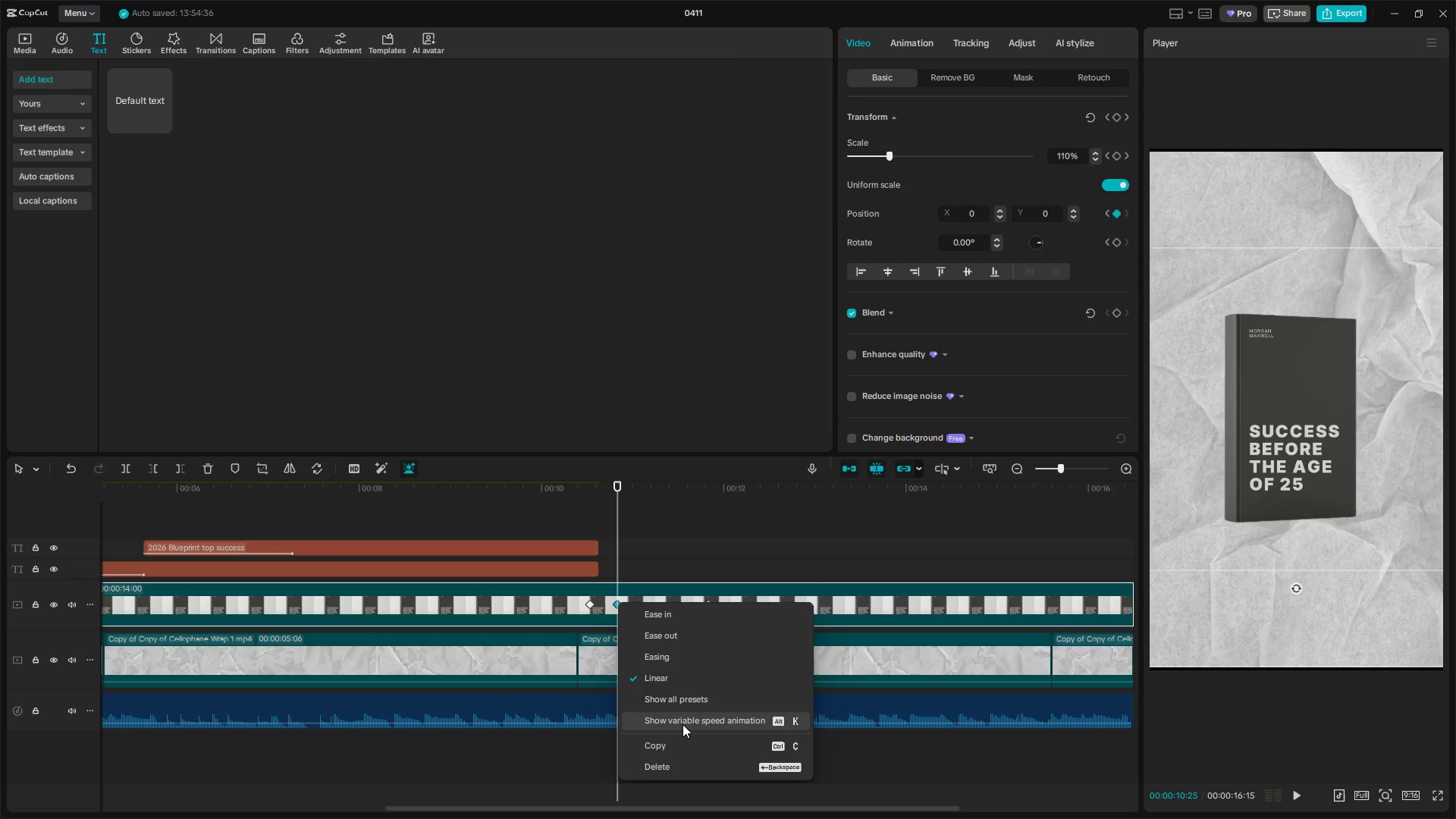 
left_click([684, 722])
 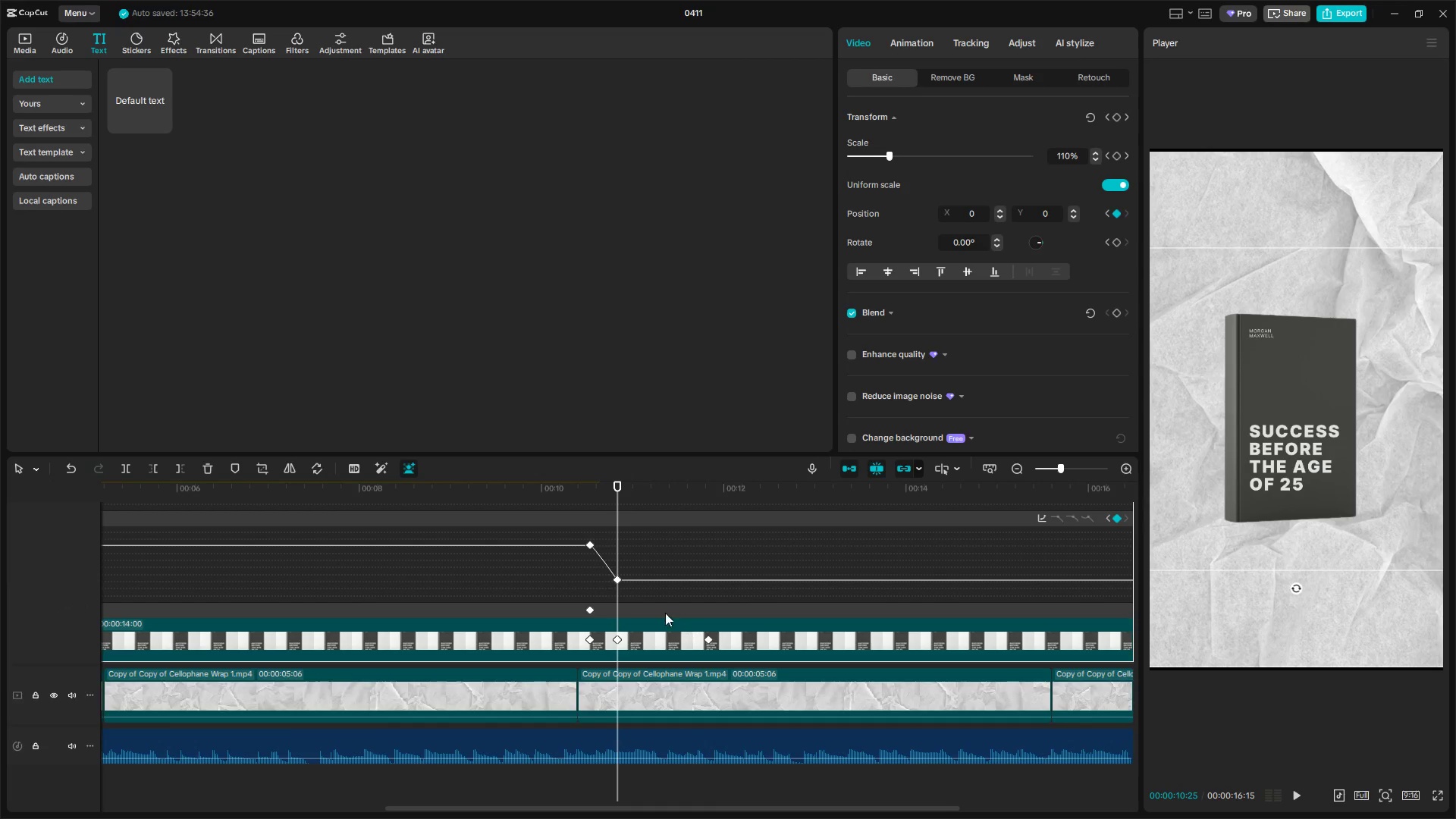 
left_click([589, 549])
 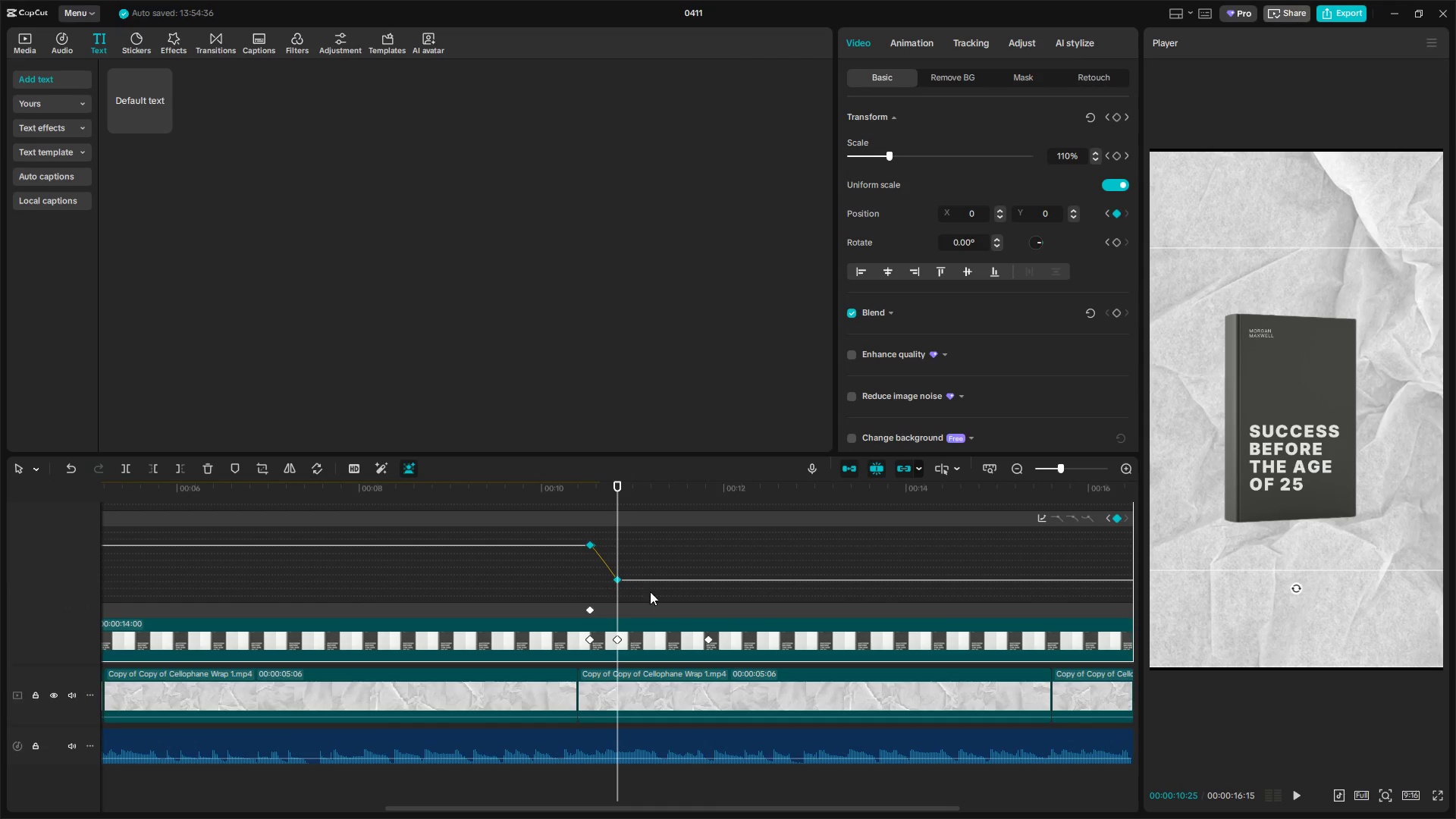 
hold_key(key=ControlLeft, duration=0.69)
scroll: coordinate [707, 583], scroll_direction: down, amount: 5.0
 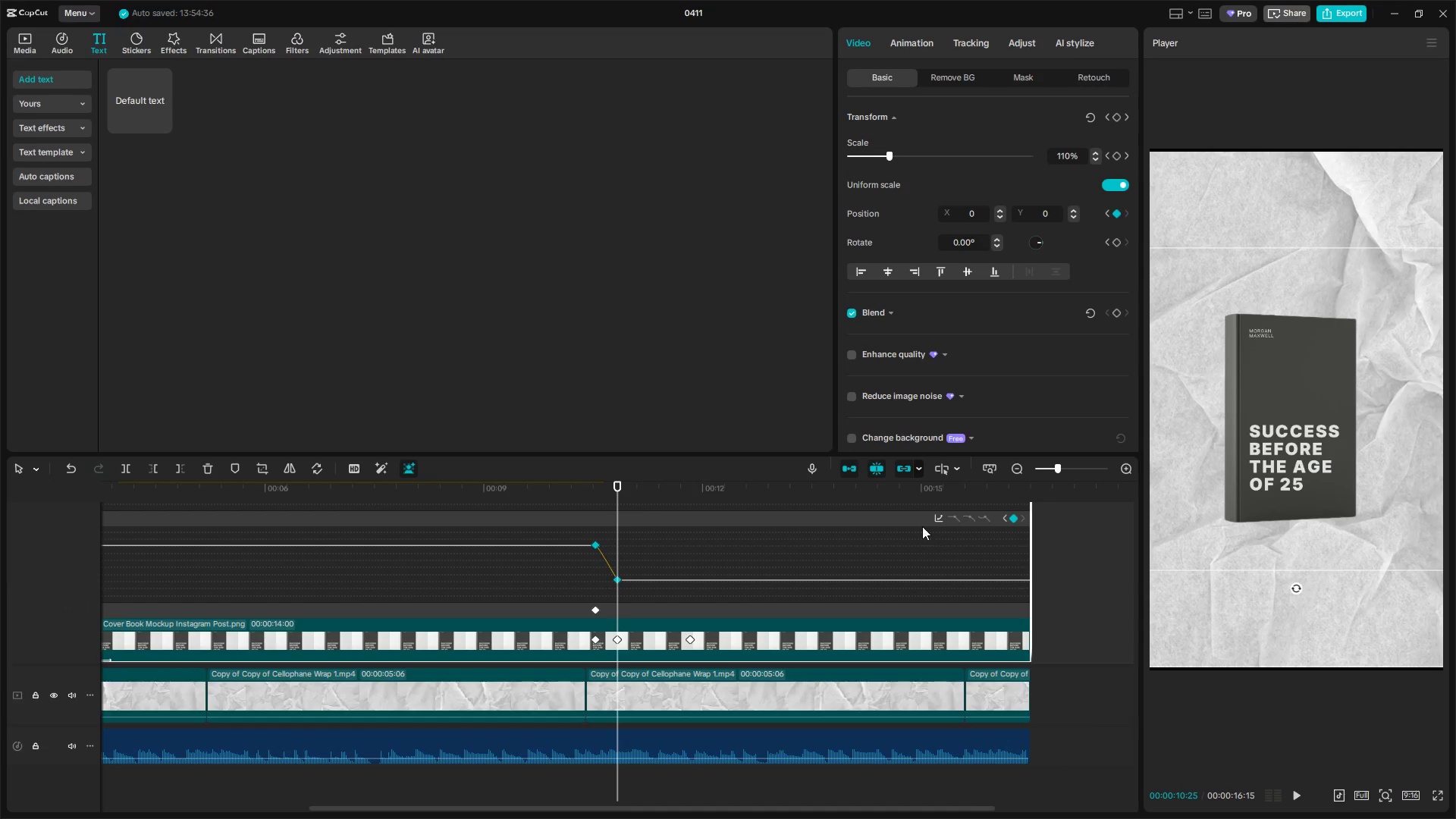 
left_click([935, 516])
 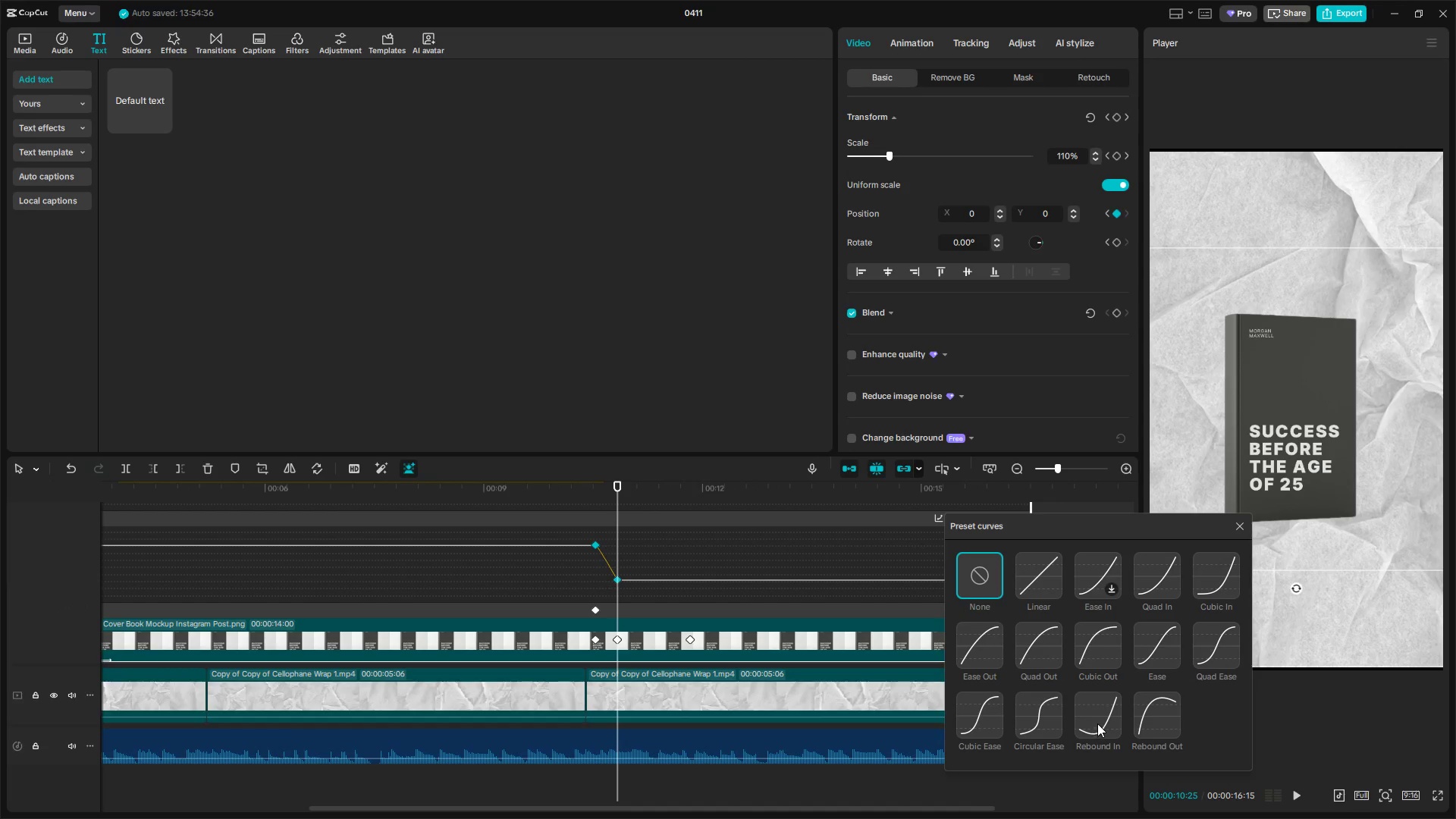 
left_click([984, 708])
 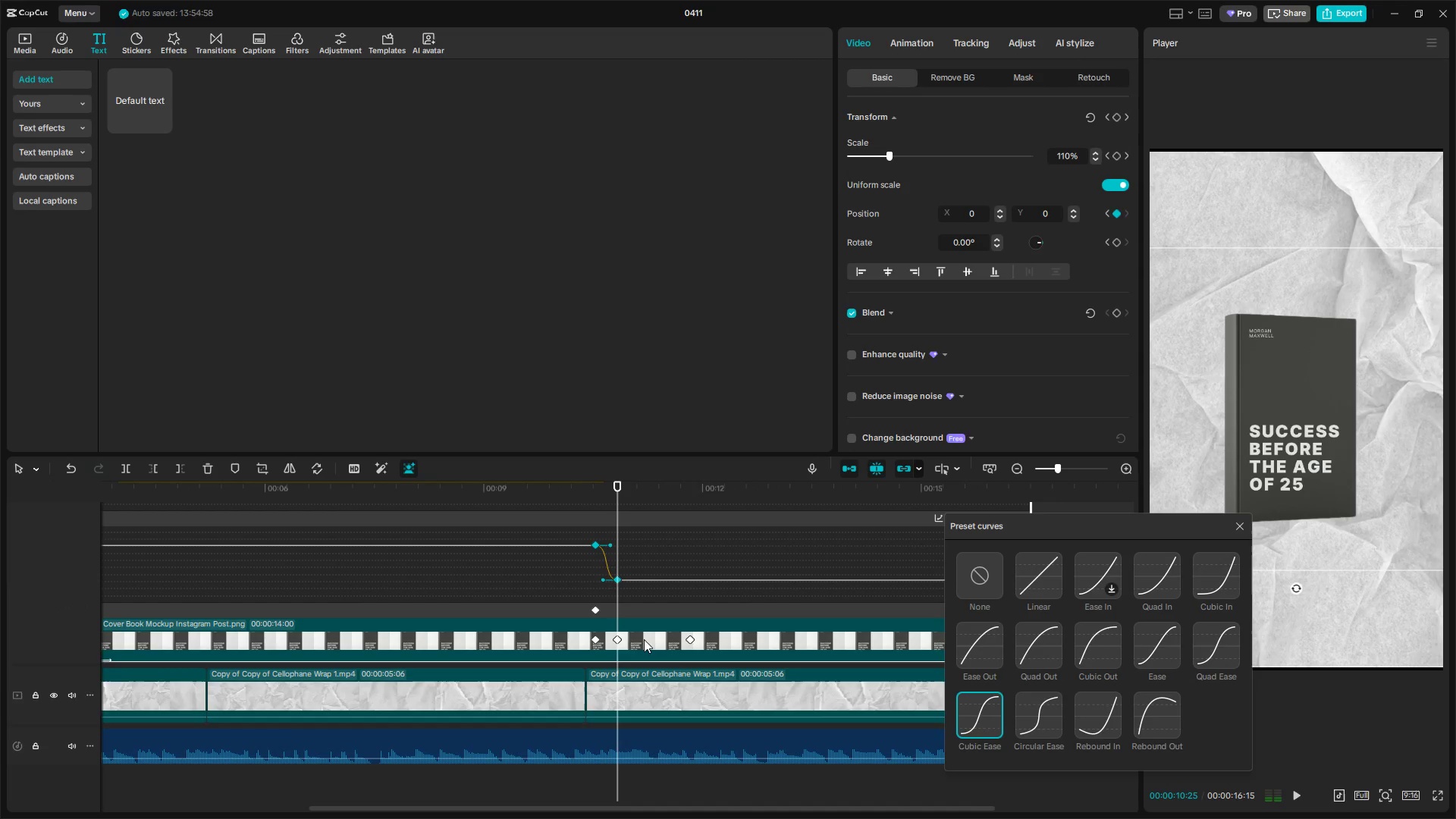 
left_click([691, 638])
 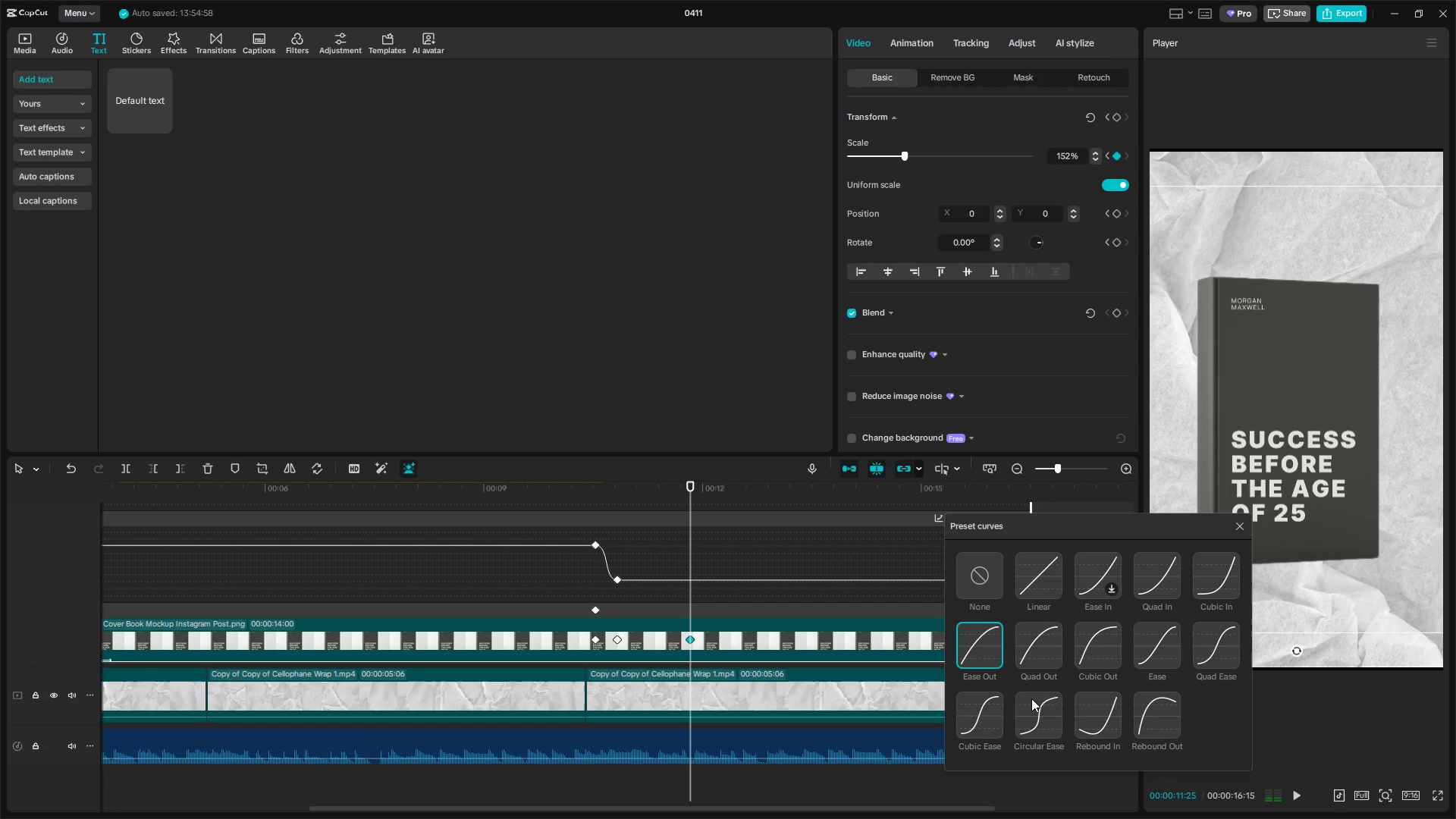 
left_click([1053, 717])
 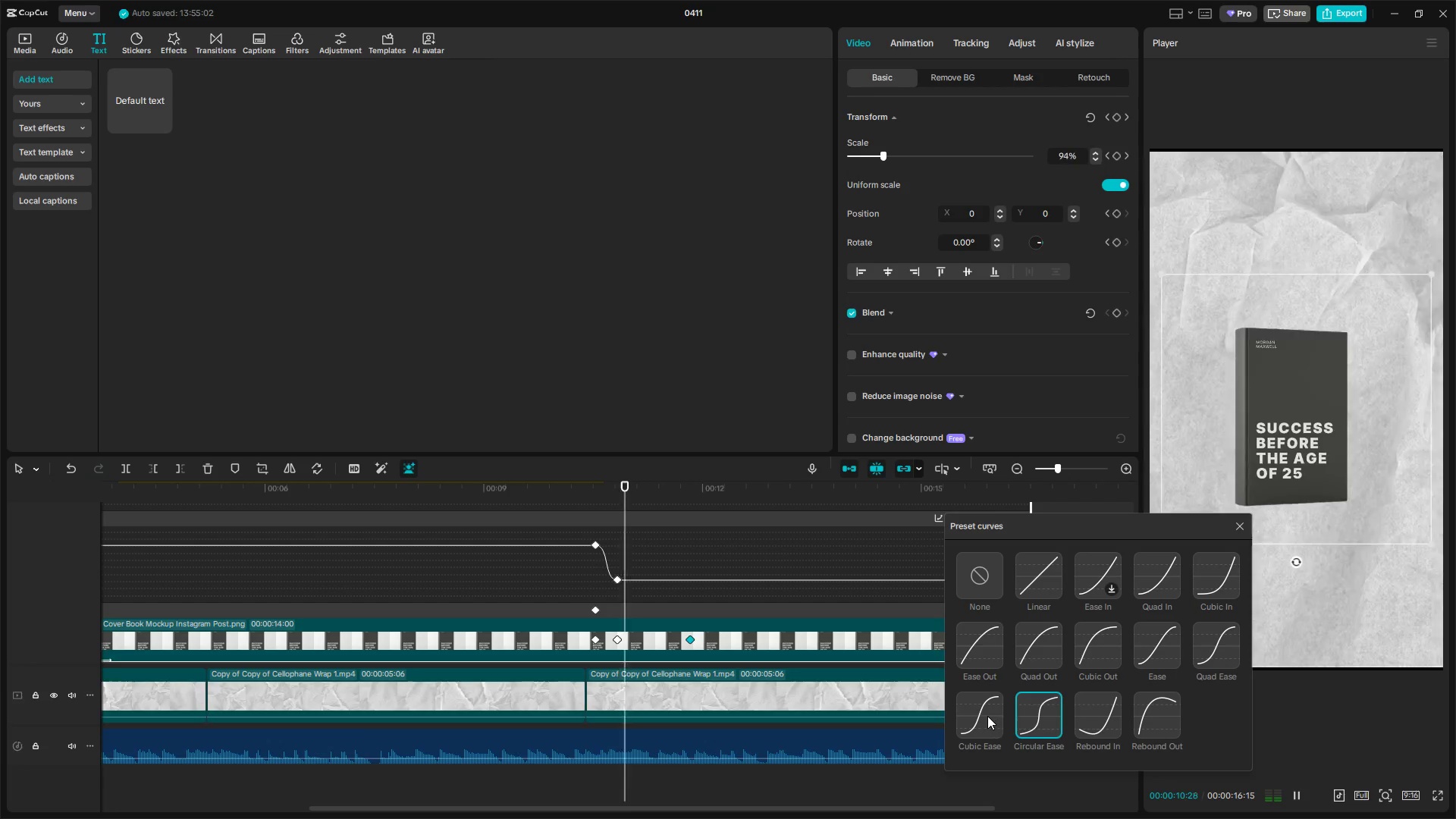 
left_click([977, 716])
 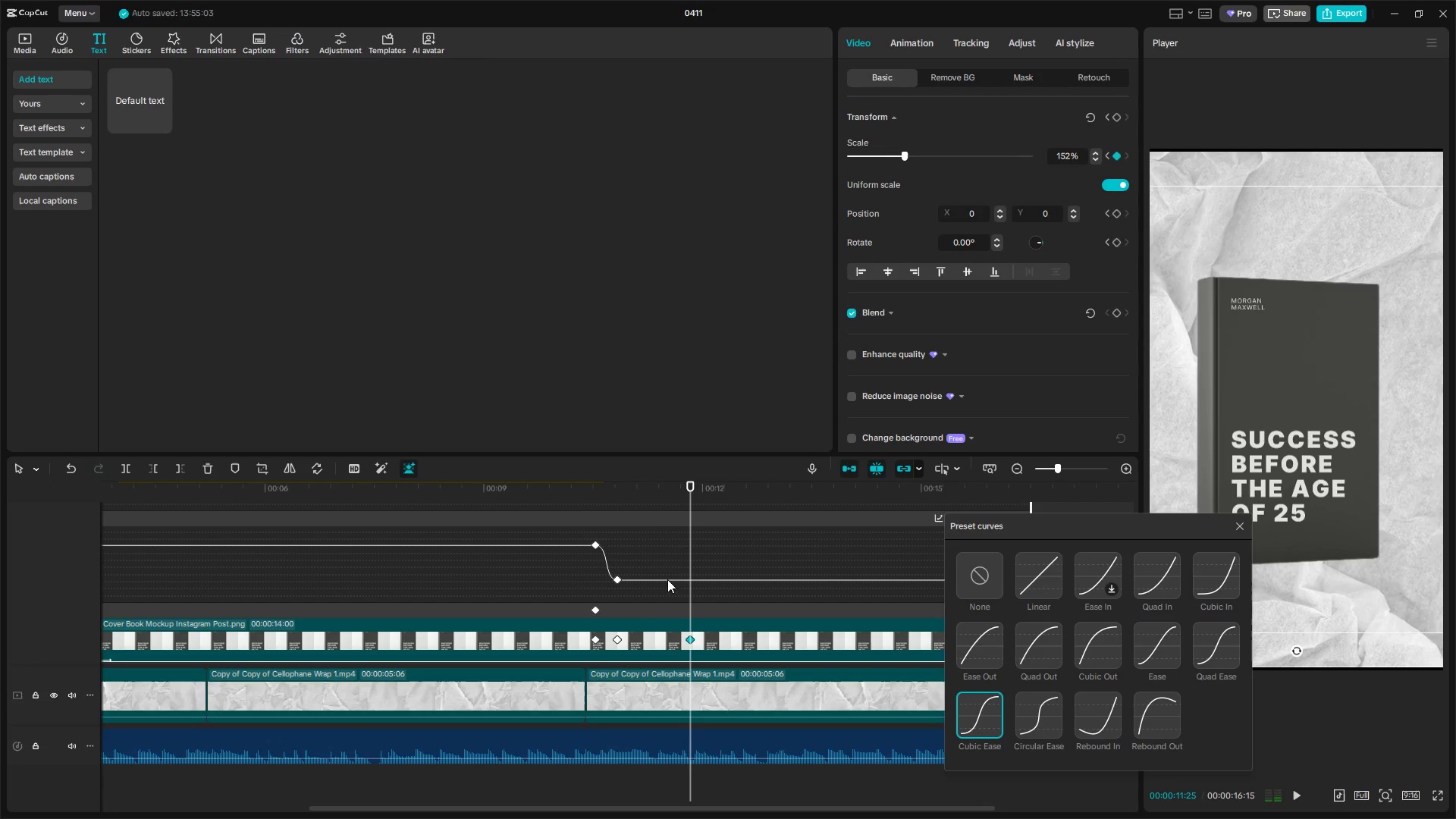 
hold_key(key=ControlLeft, duration=1.5)
 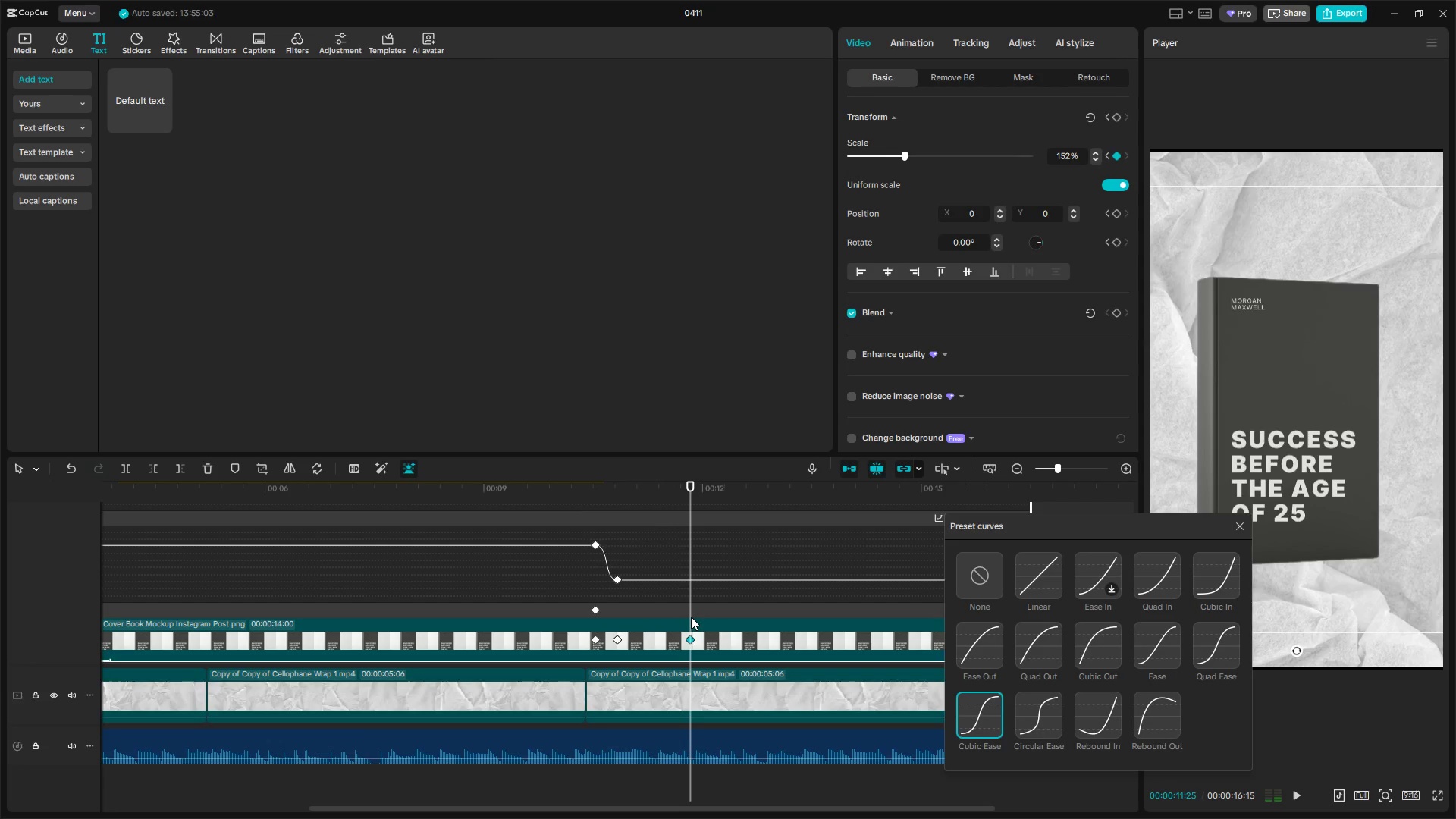 
key(Control+ControlLeft)
 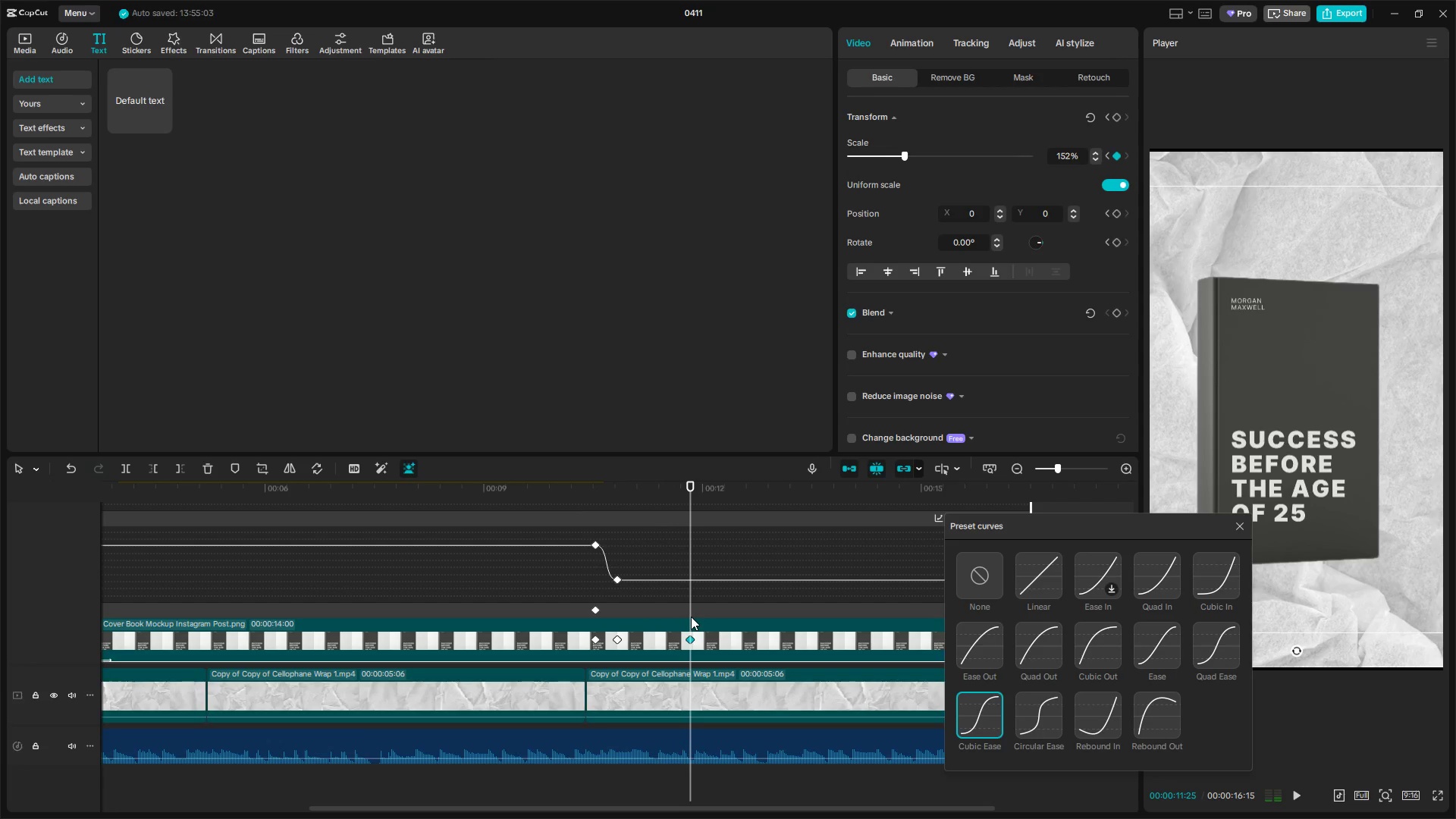 
key(Alt+AltLeft)
 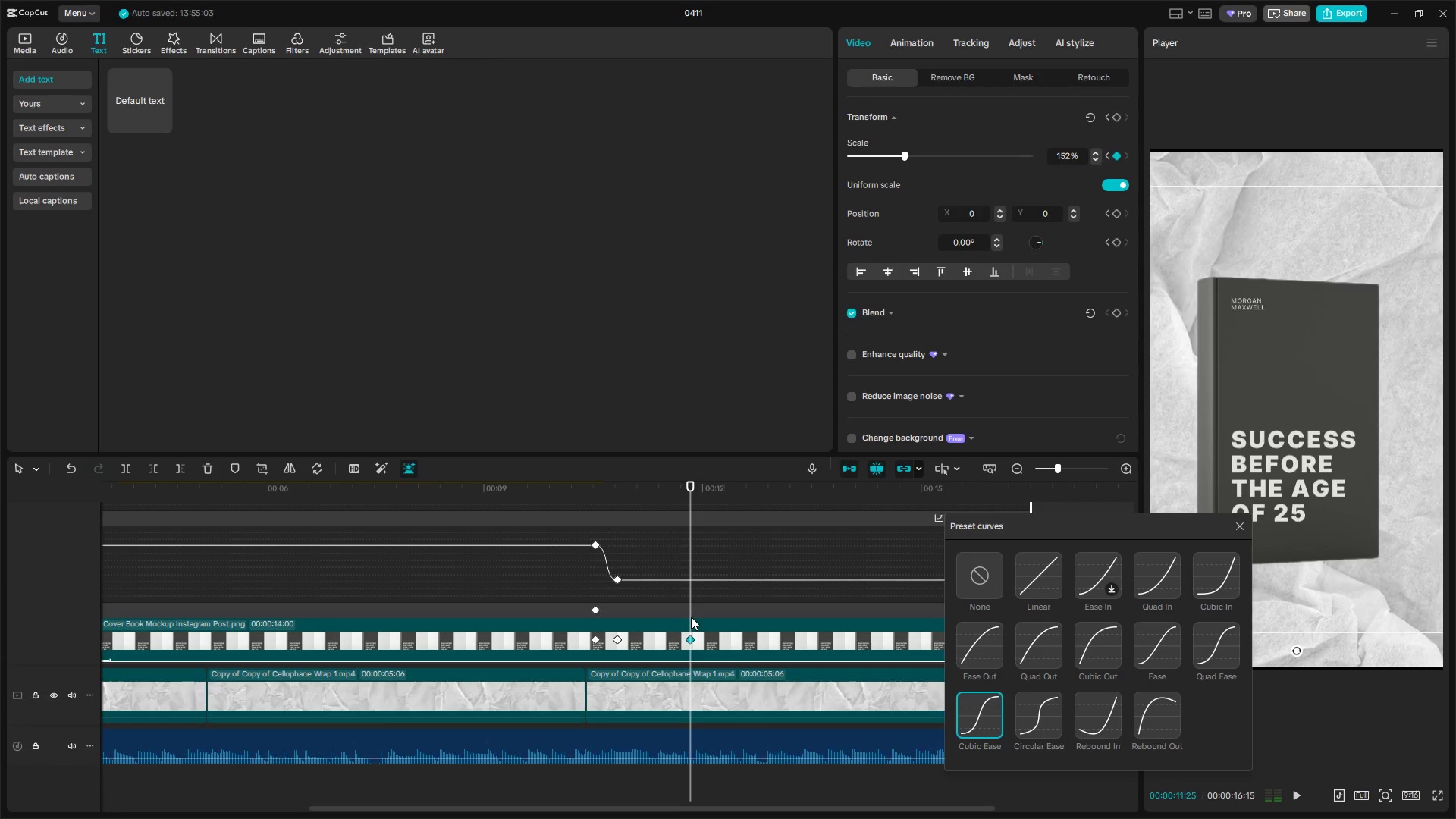 
key(Alt+K)
 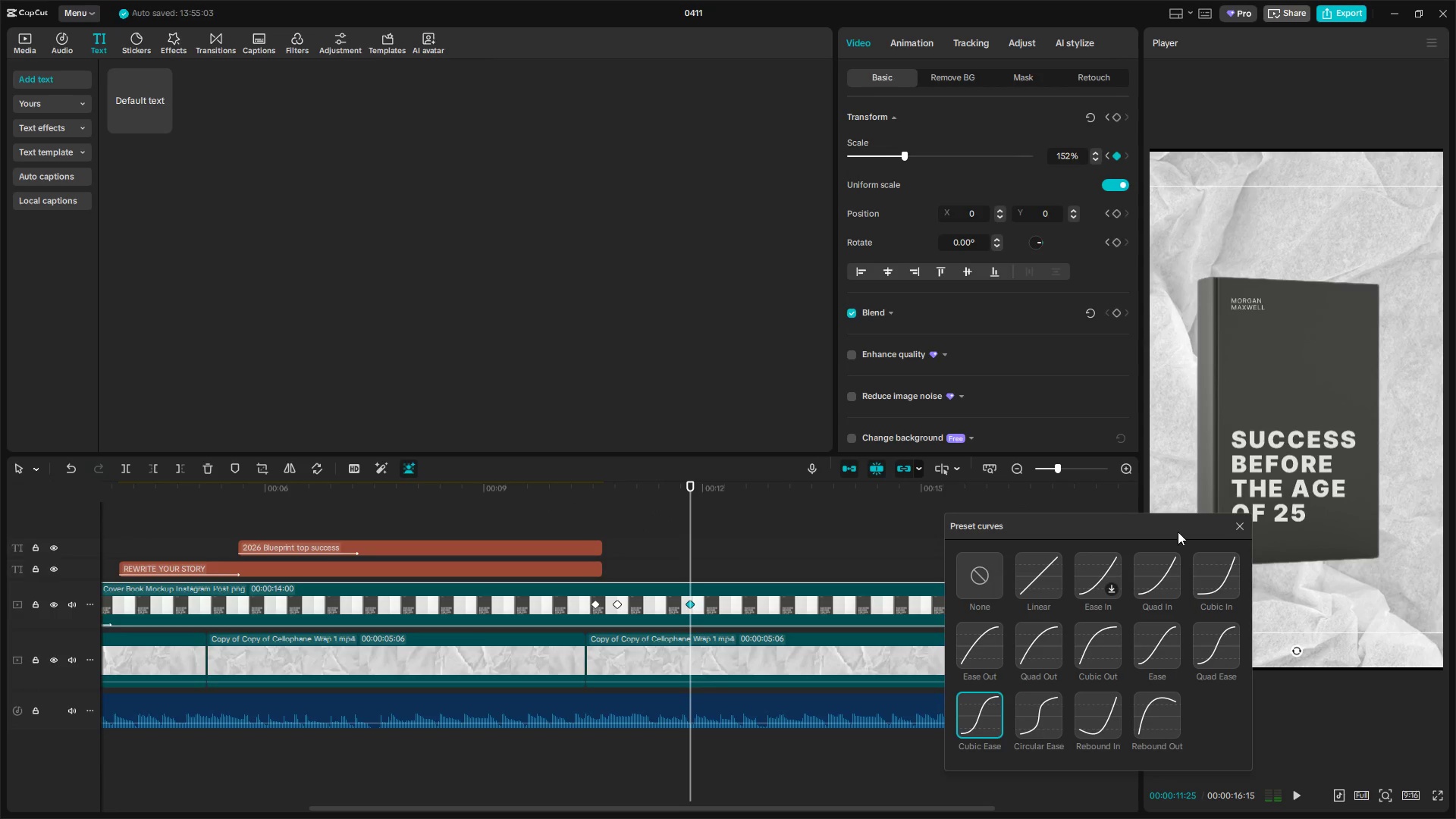 
left_click([1249, 525])
 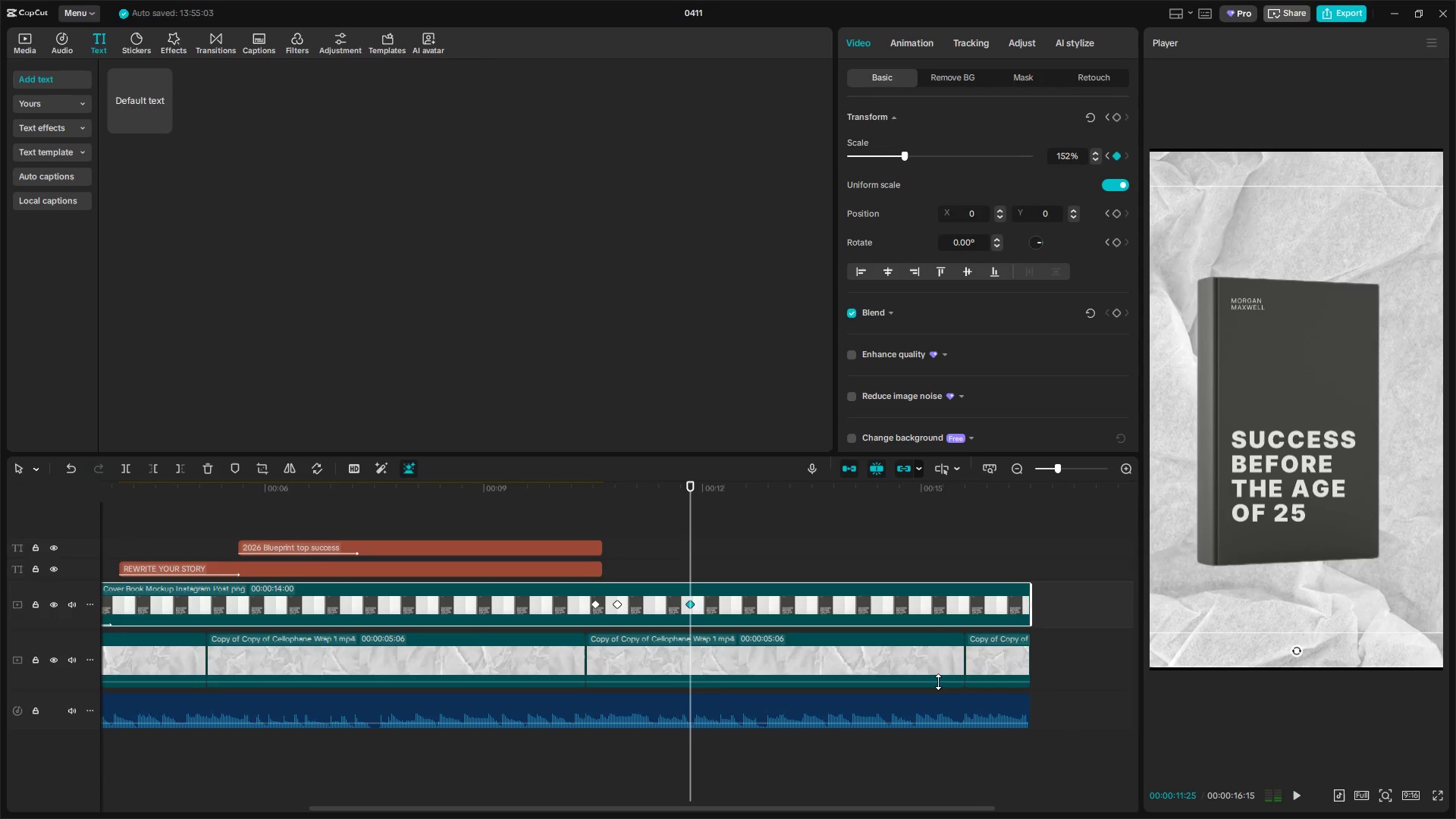 
hold_key(key=ControlLeft, duration=0.58)
scroll: coordinate [713, 760], scroll_direction: down, amount: 10.0
 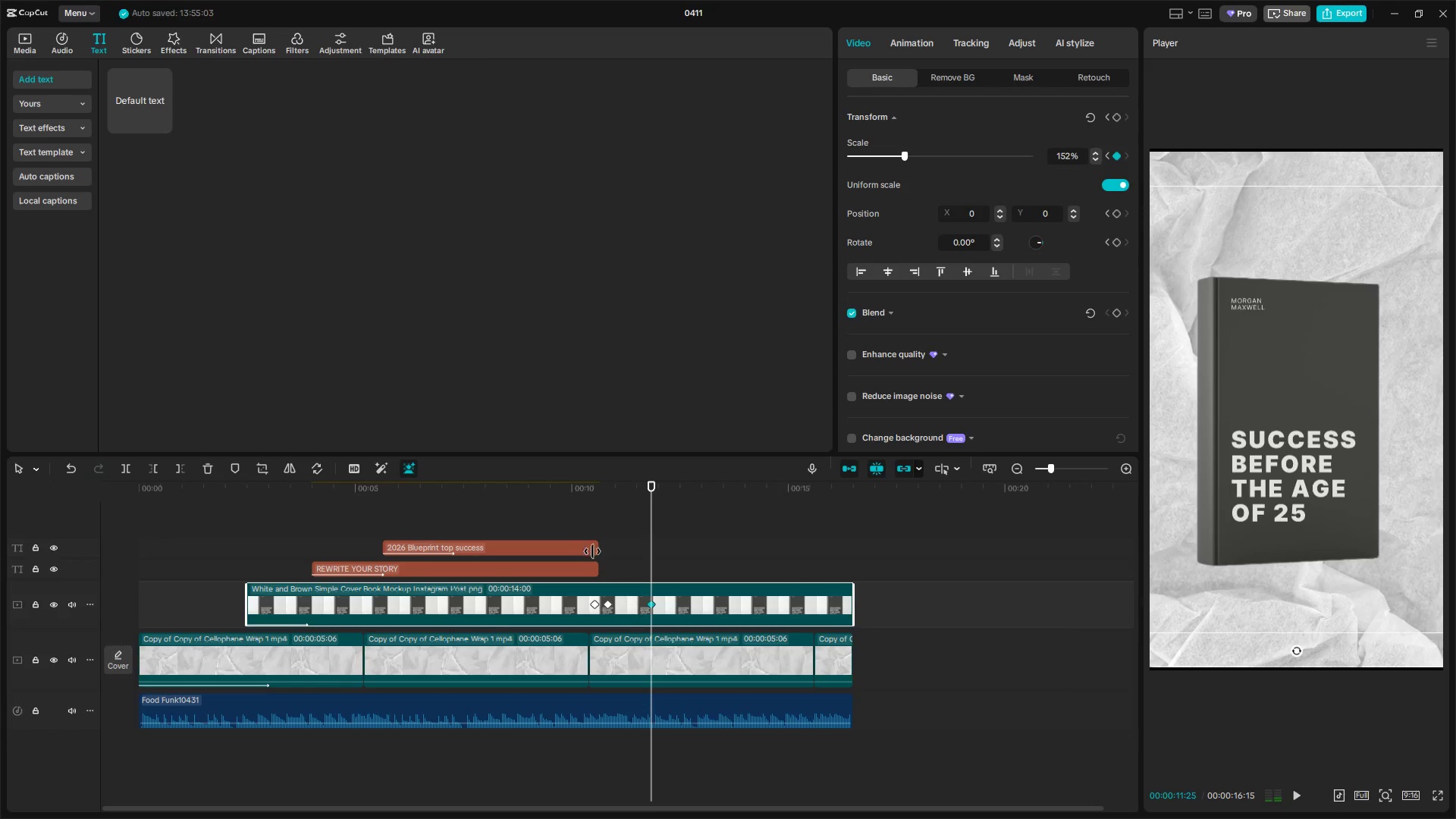 
left_click([576, 522])
 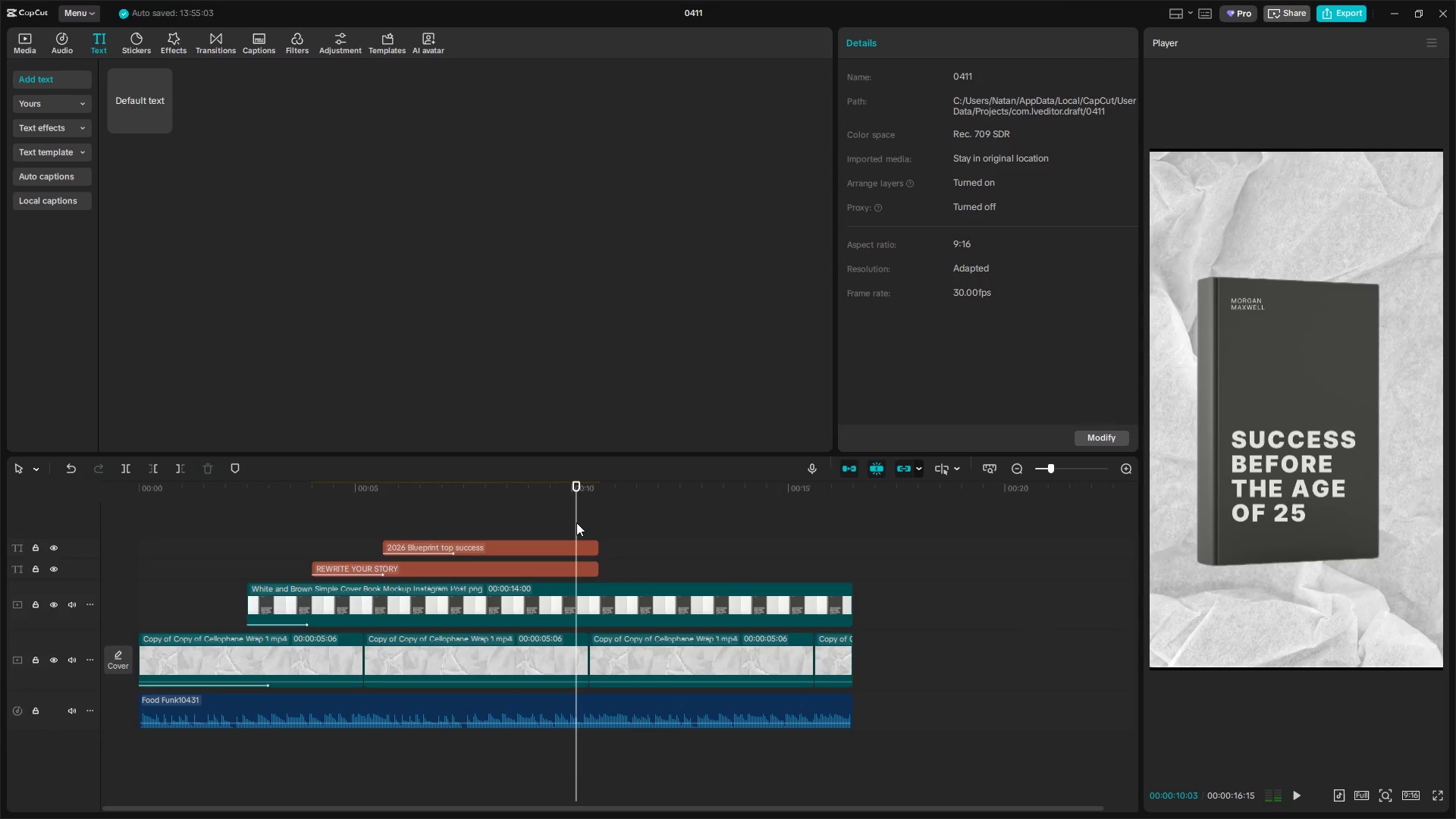 
key(Space)
 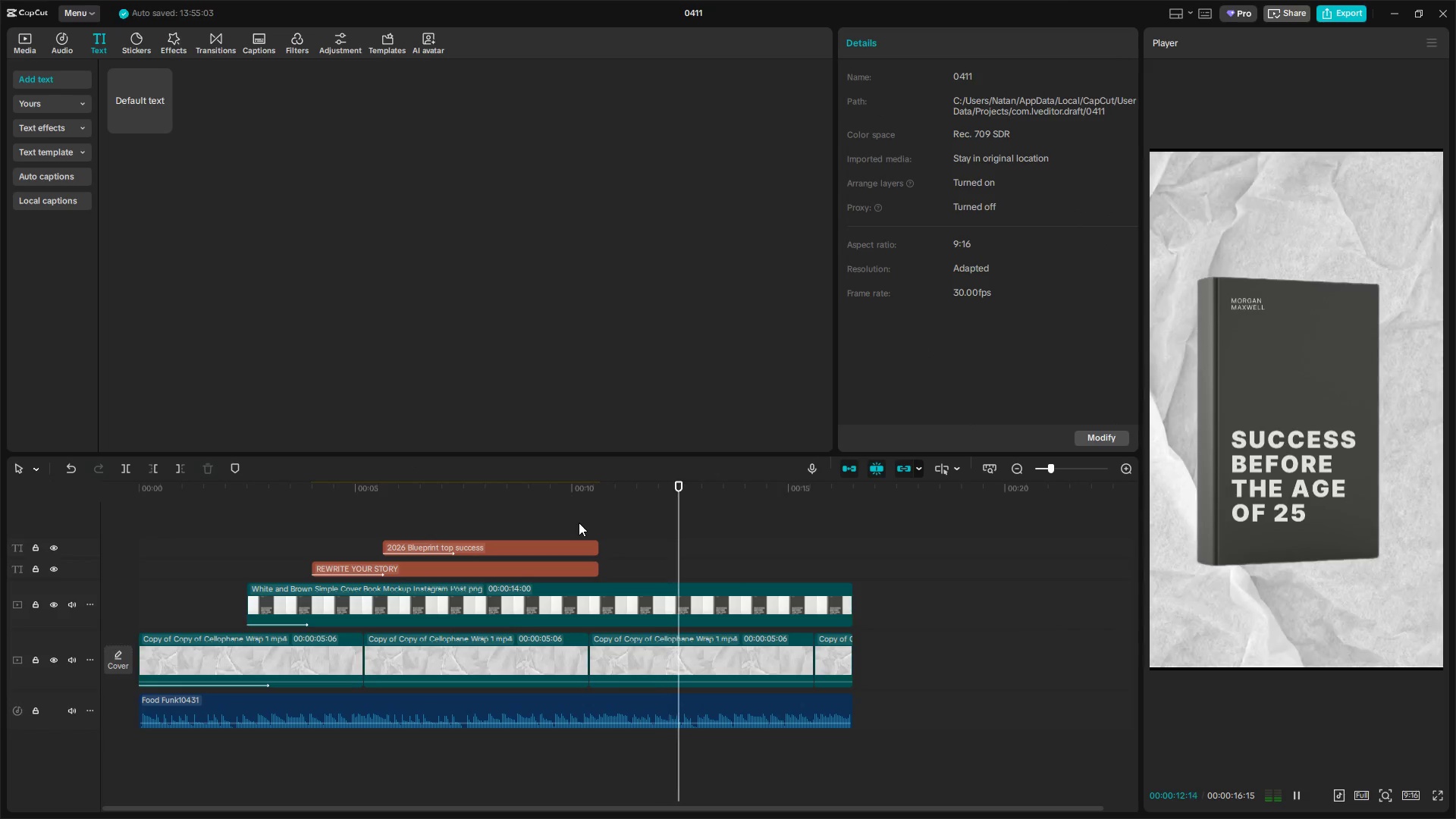 
key(Space)
 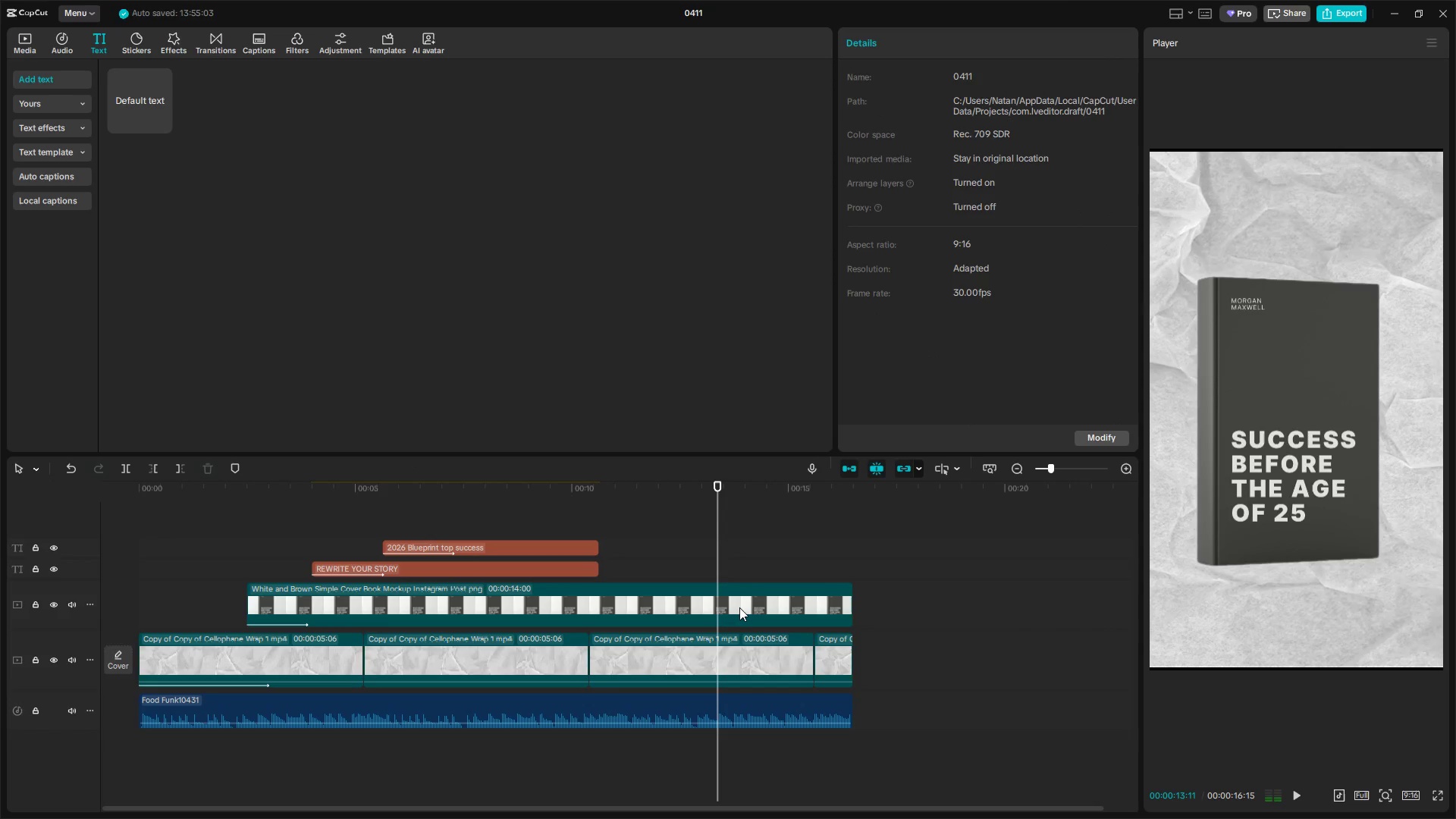 
left_click([739, 607])
 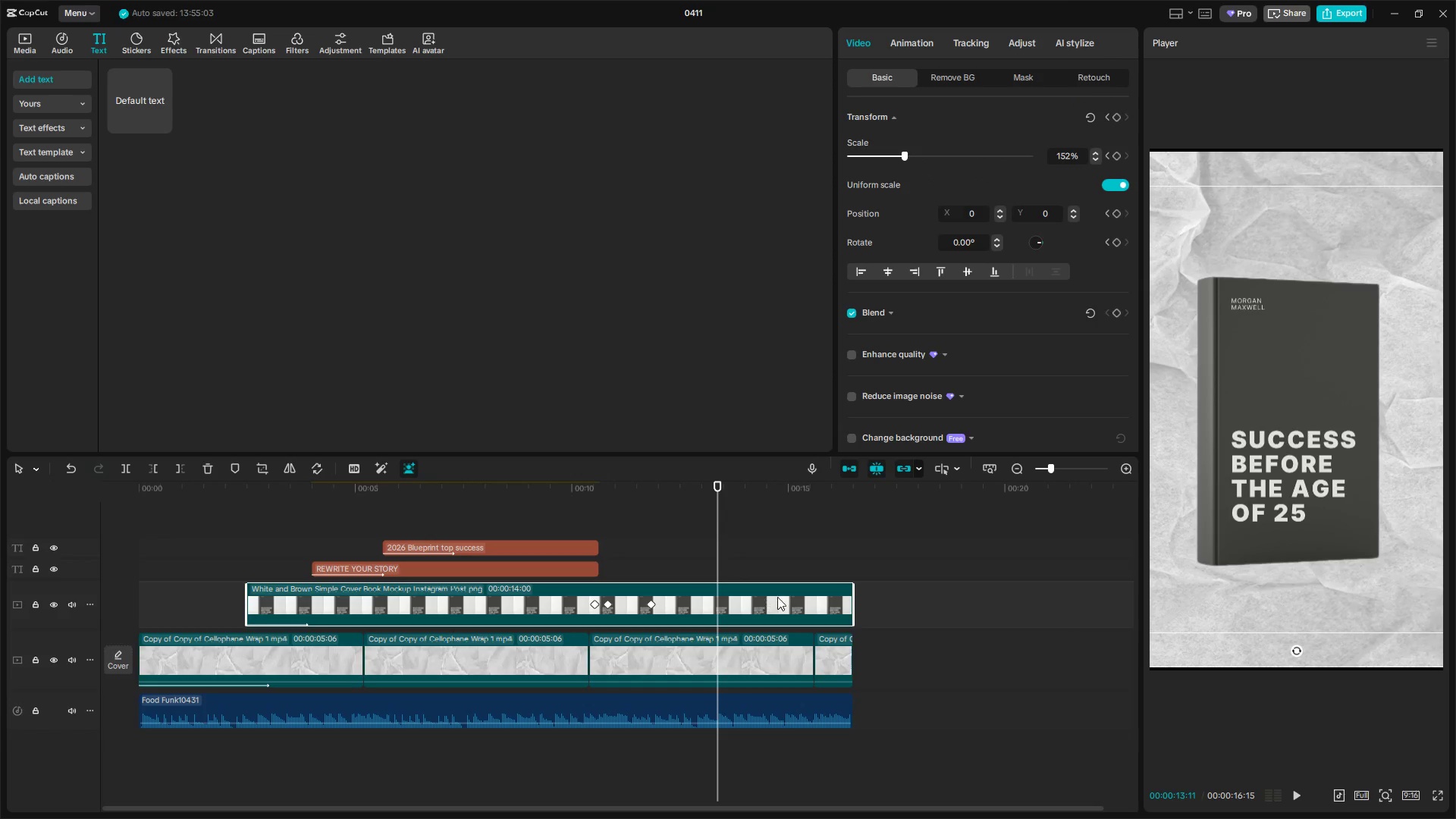 
hold_key(key=ControlLeft, duration=1.33)
scroll: coordinate [764, 579], scroll_direction: up, amount: 14.0
 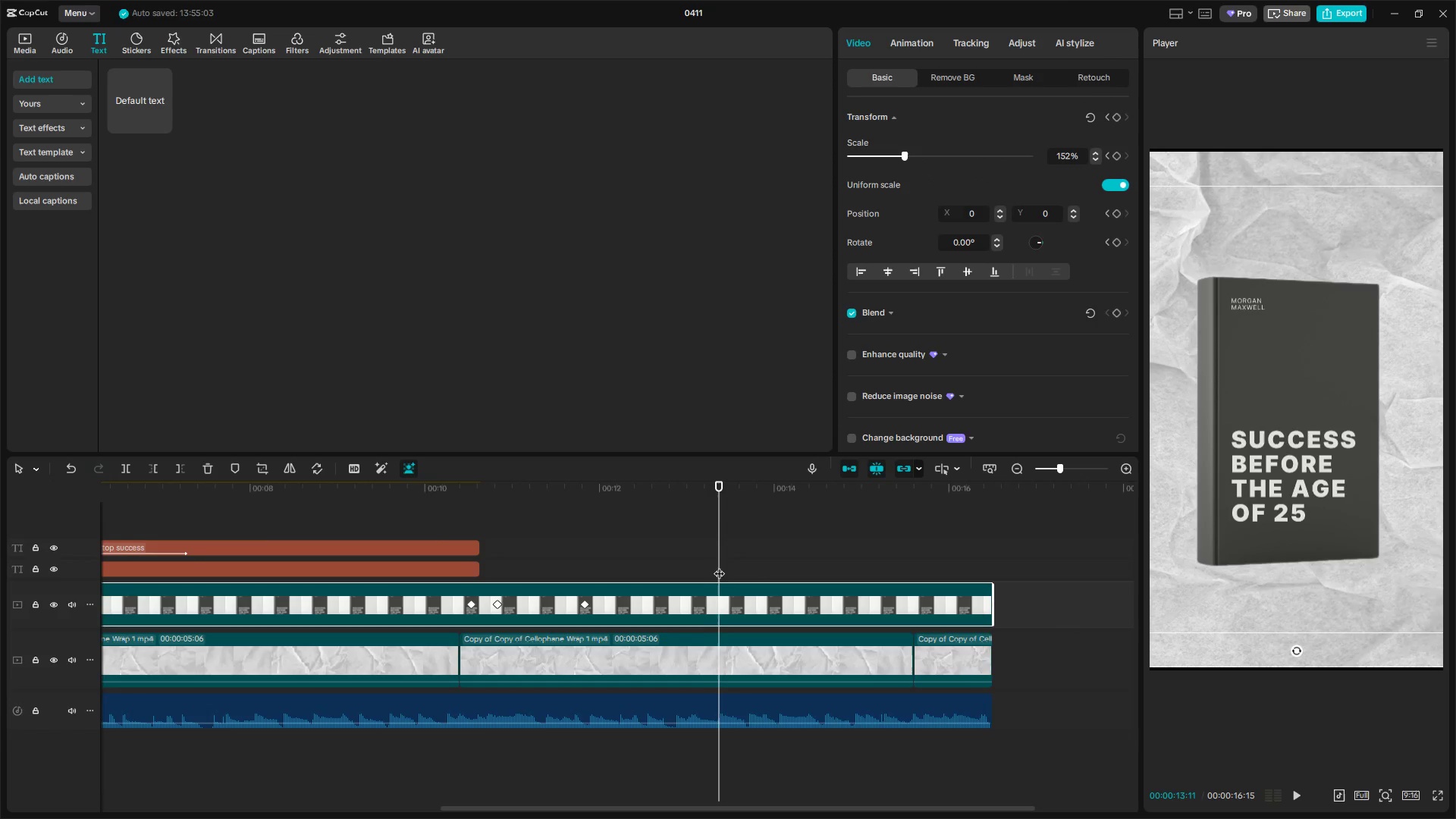 
left_click_drag(start_coordinate=[715, 564], to_coordinate=[710, 564])
 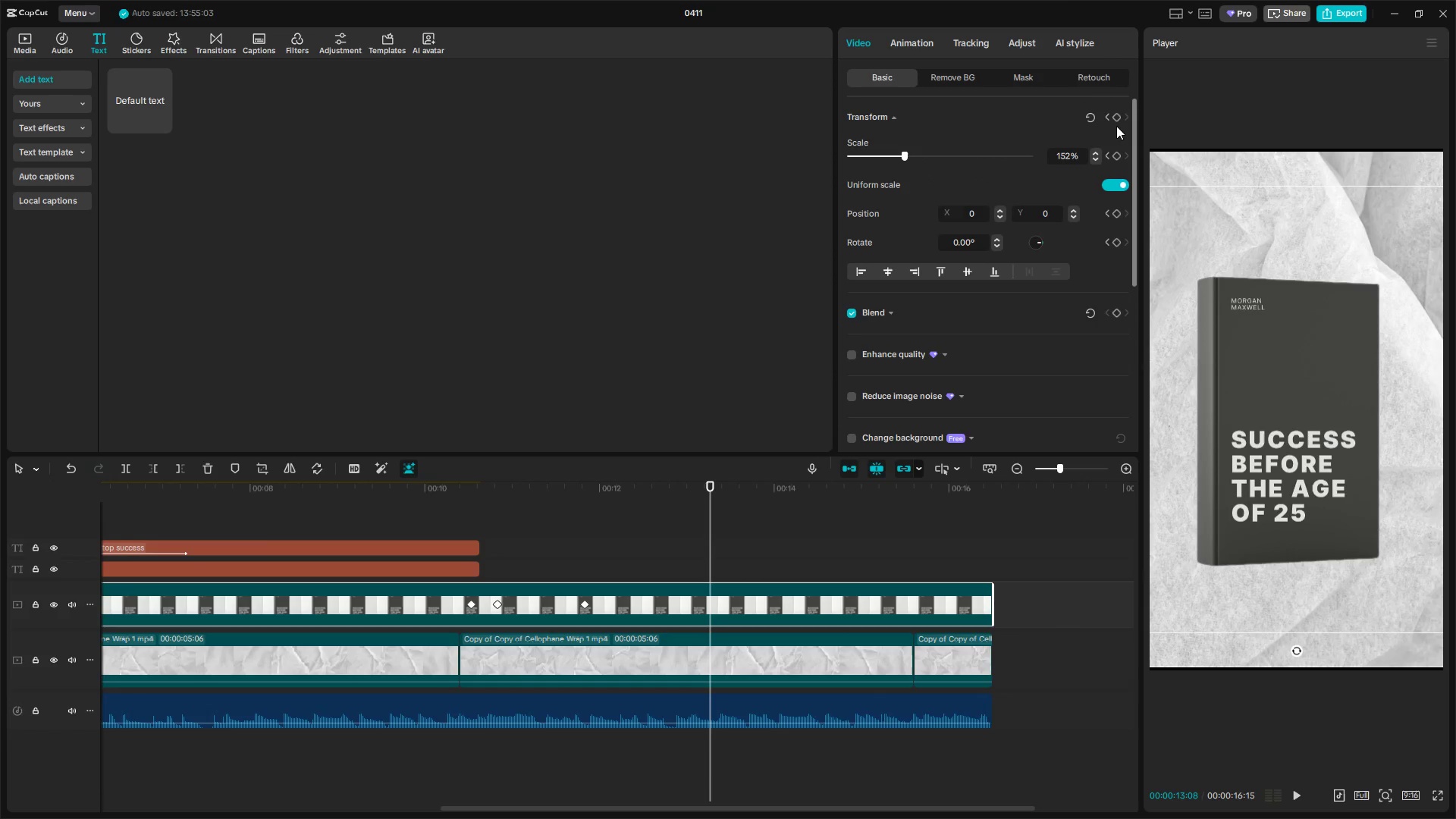 
left_click([1116, 119])
 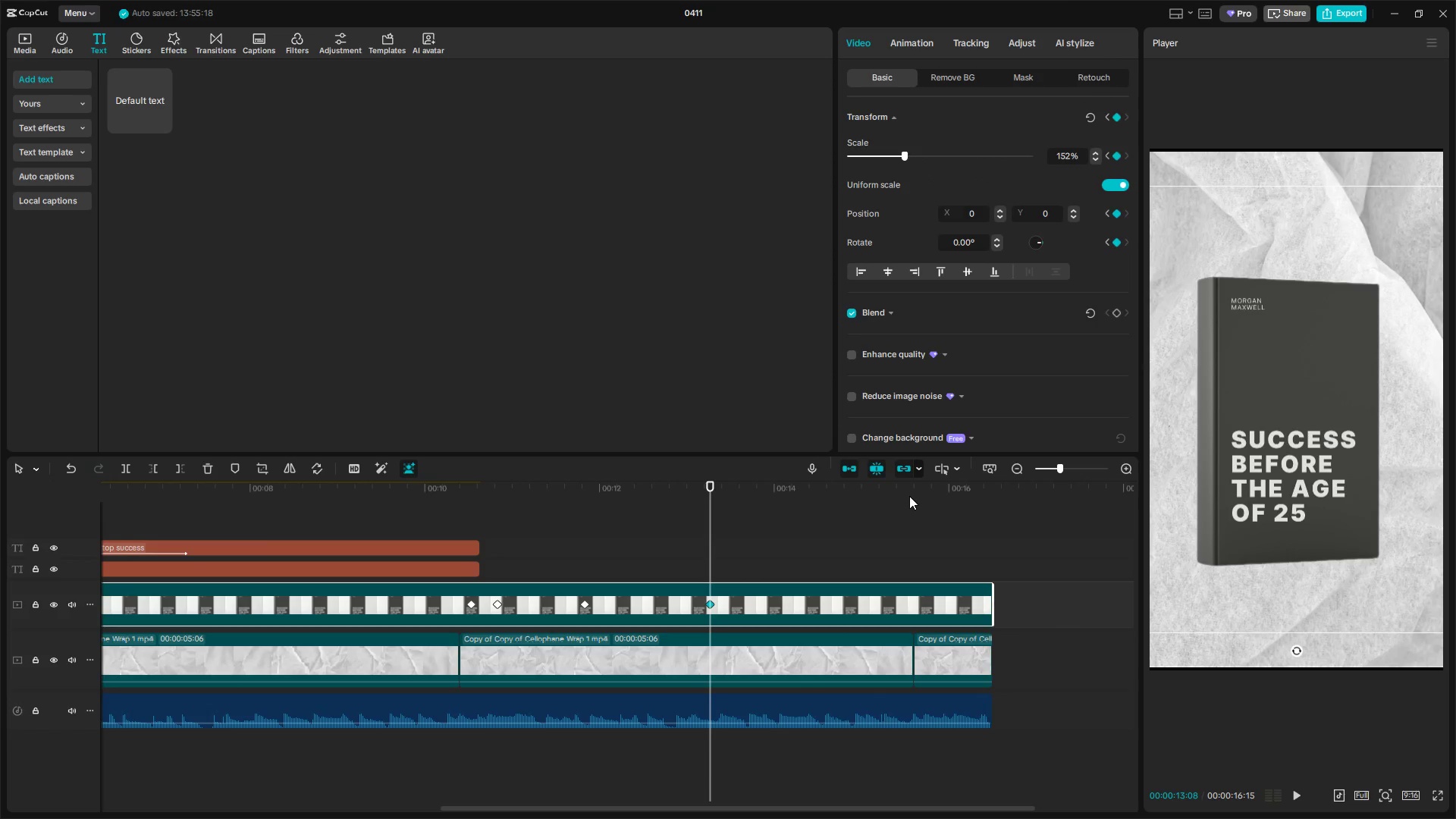 
key(Space)
 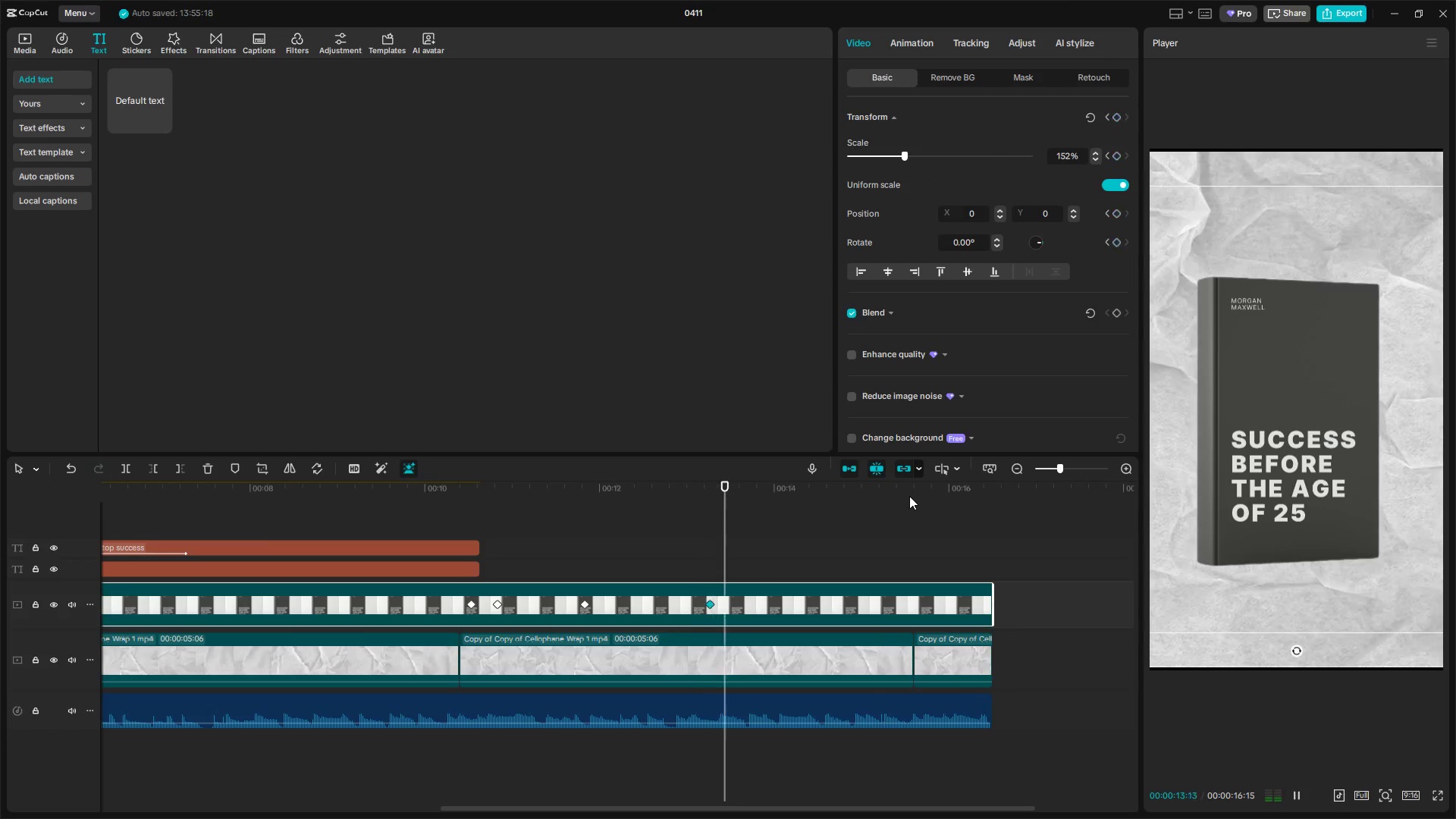 
key(Space)
 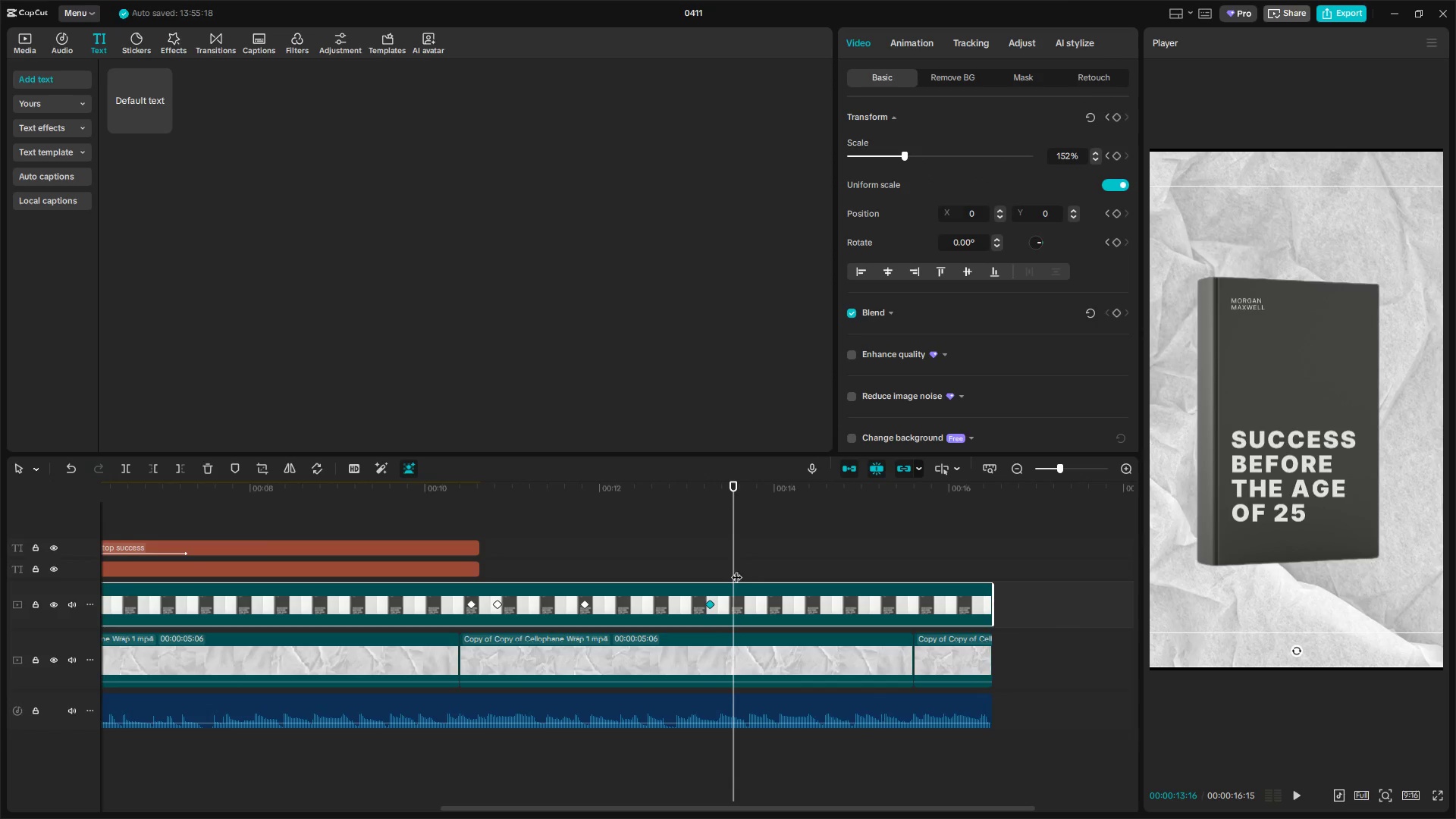 
left_click_drag(start_coordinate=[733, 566], to_coordinate=[724, 567])
 